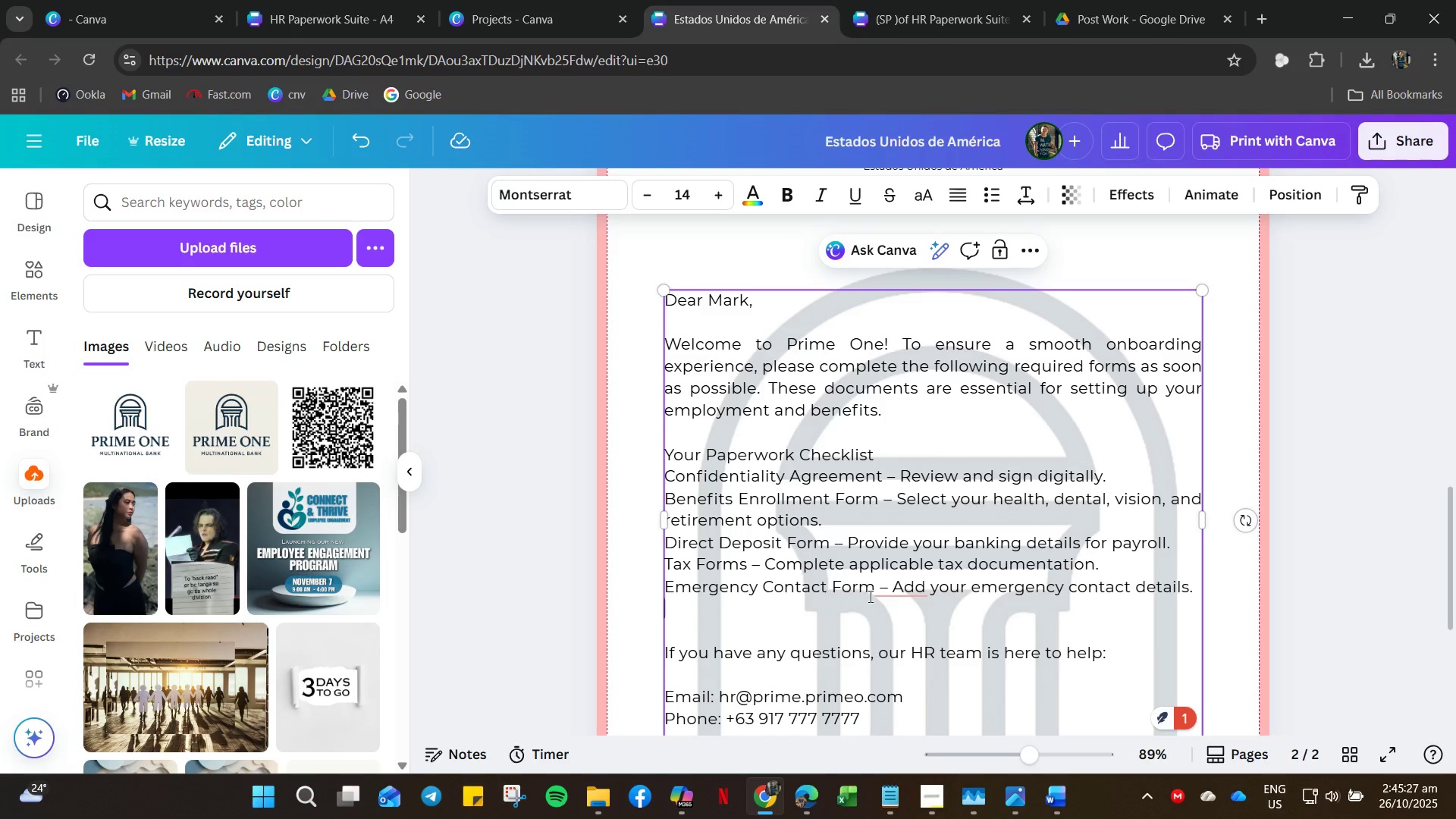 
left_click([902, 589])
 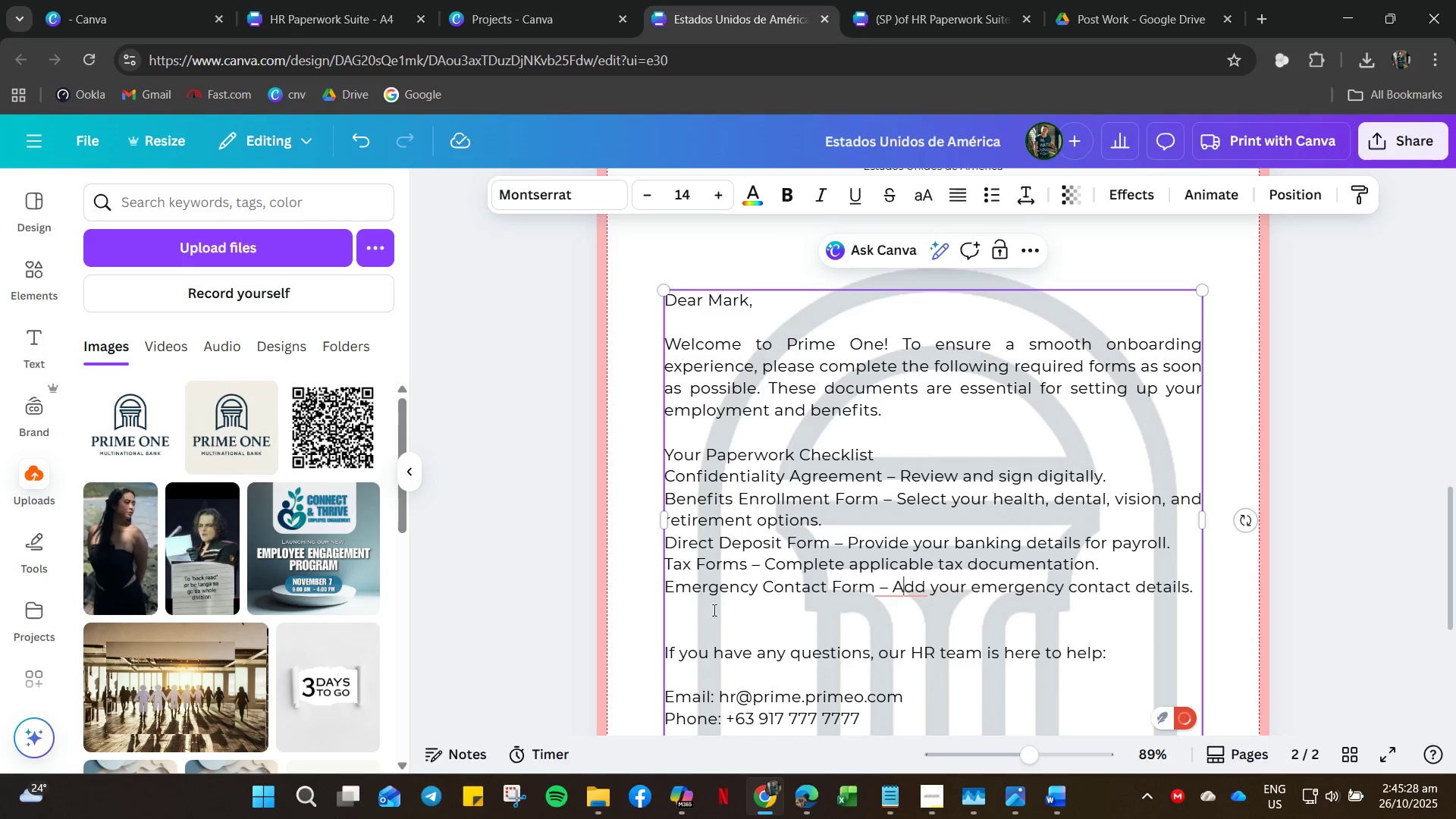 
left_click([713, 610])
 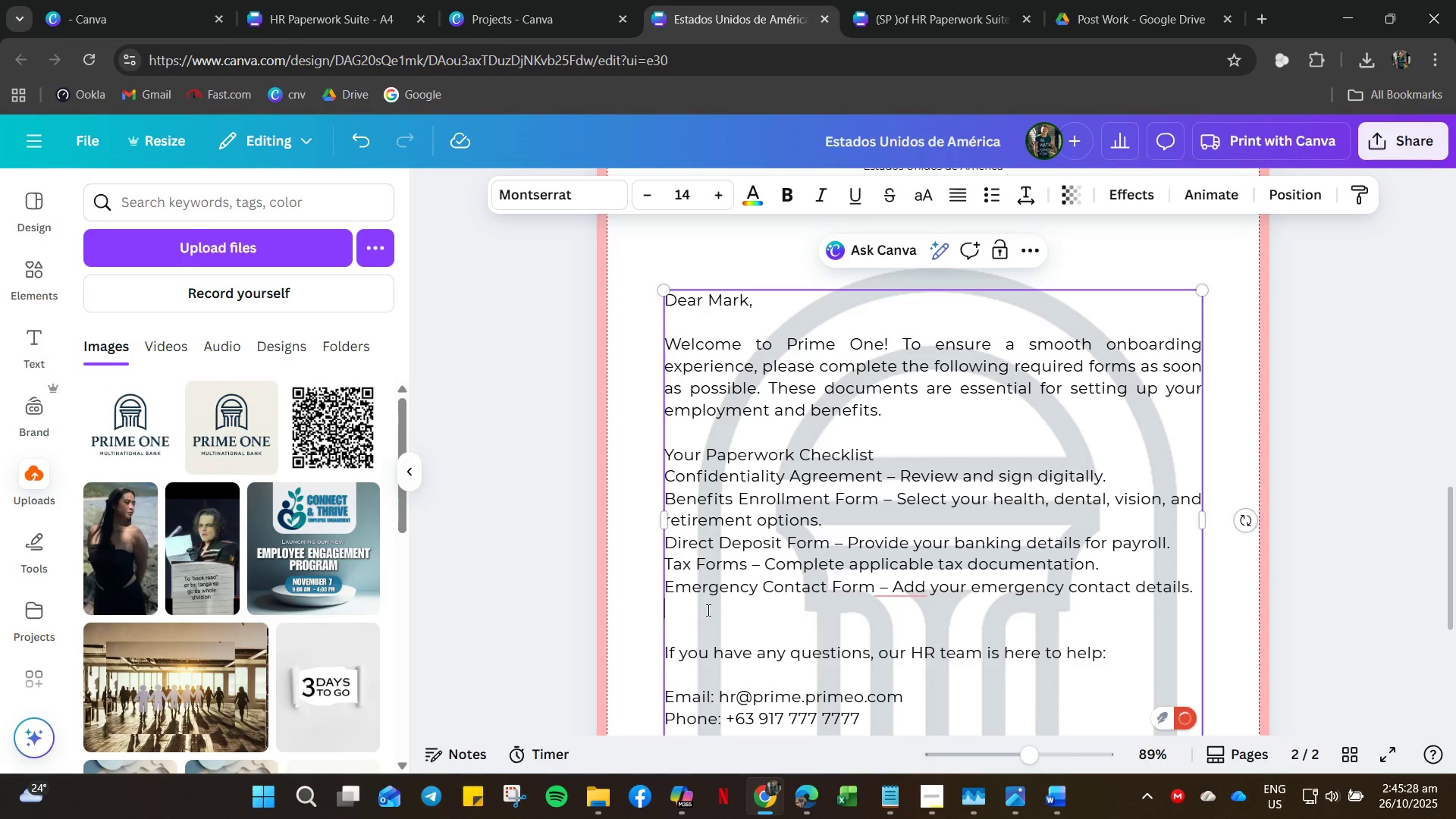 
left_click_drag(start_coordinate=[705, 609], to_coordinate=[666, 480])
 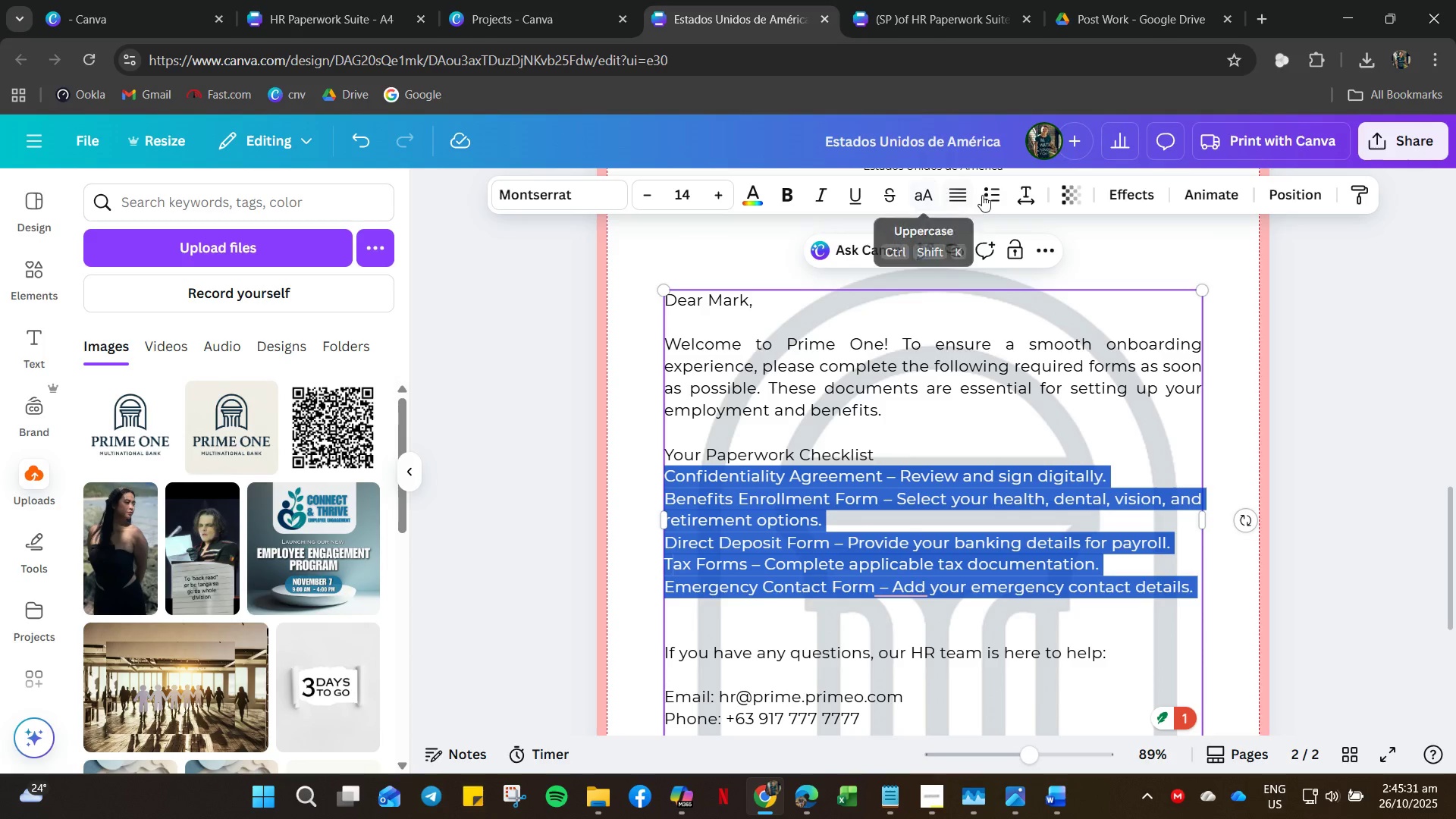 
left_click_drag(start_coordinate=[991, 196], to_coordinate=[983, 199])
 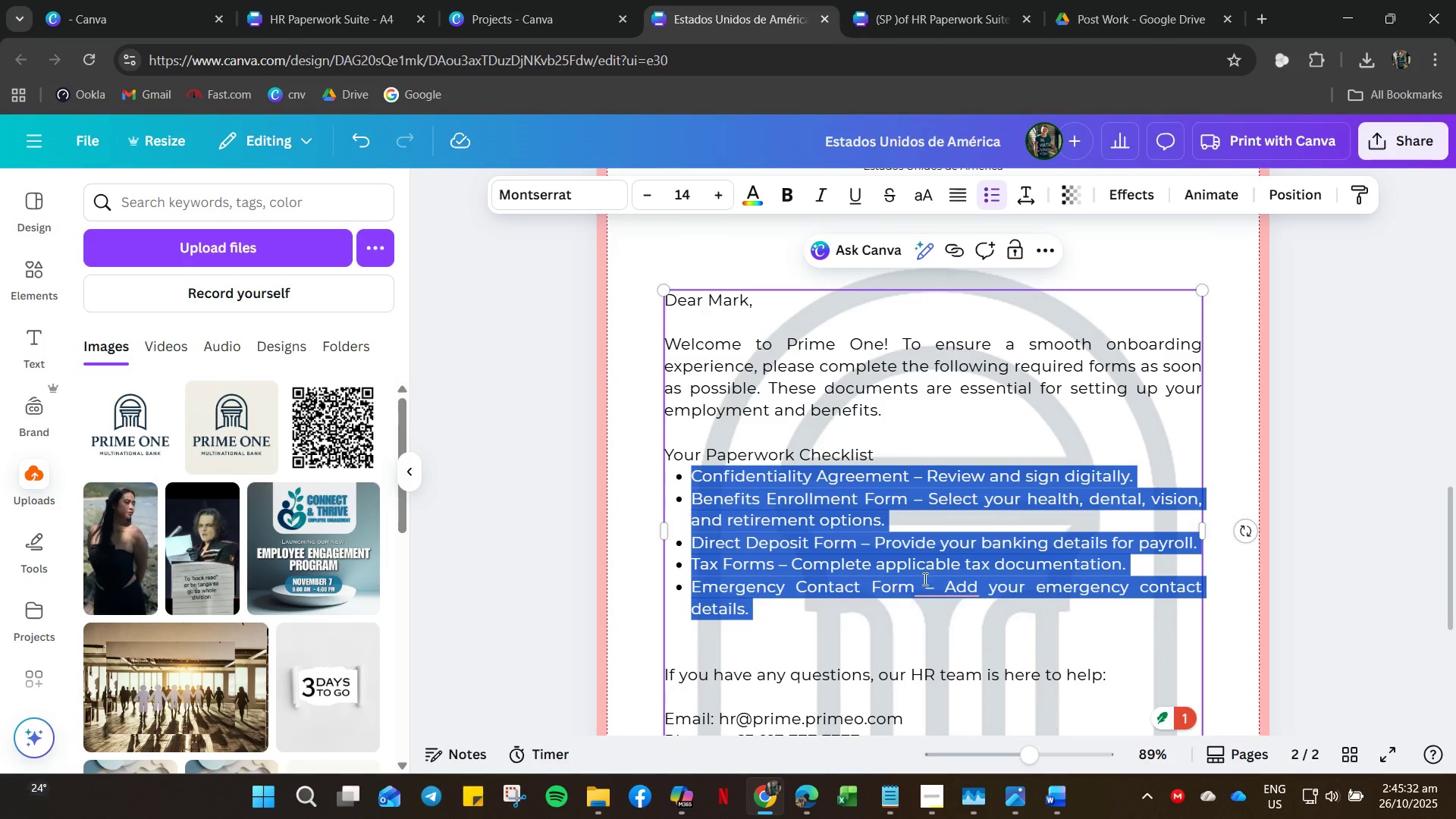 
left_click([927, 569])
 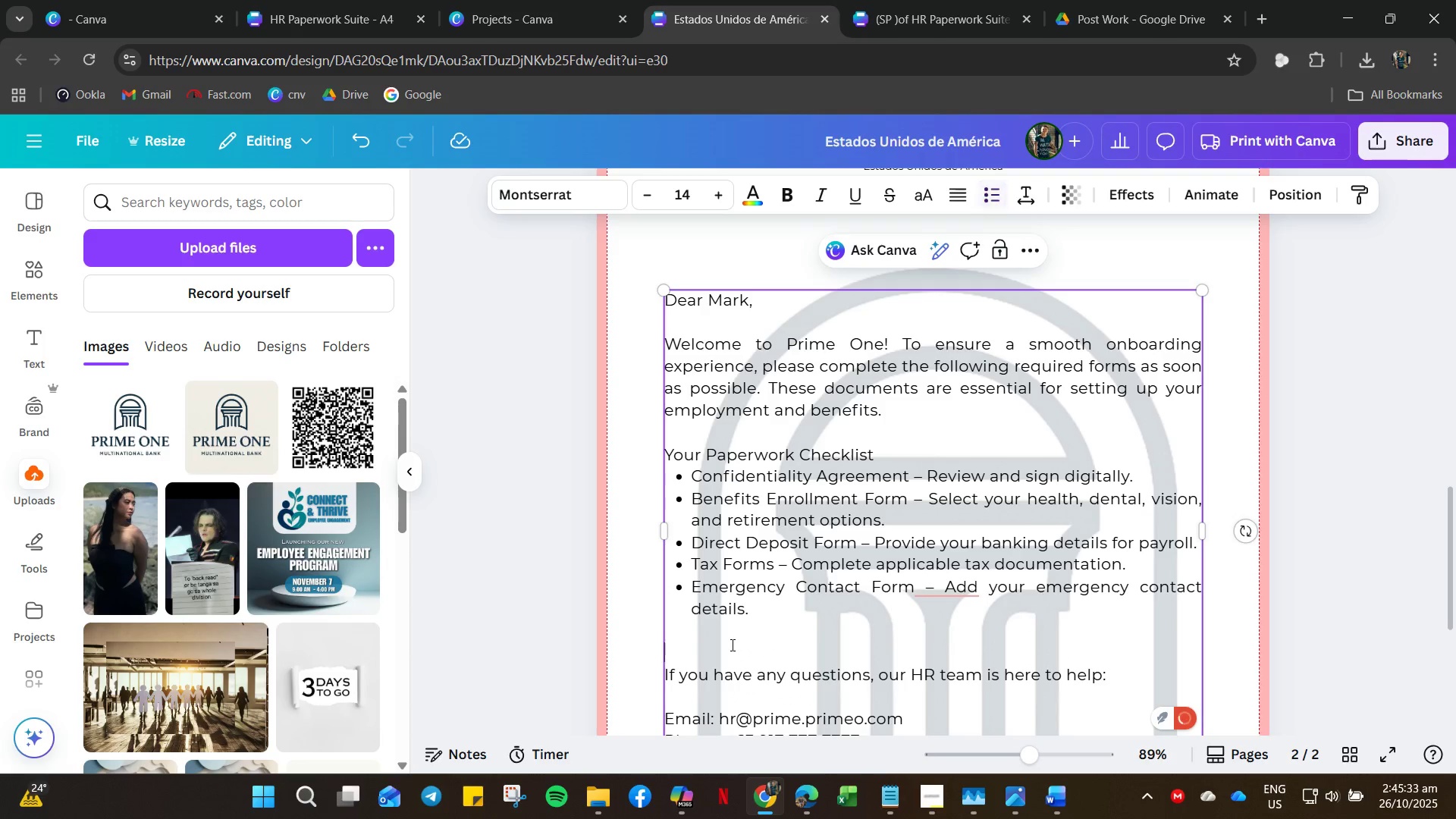 
key(Backspace)
 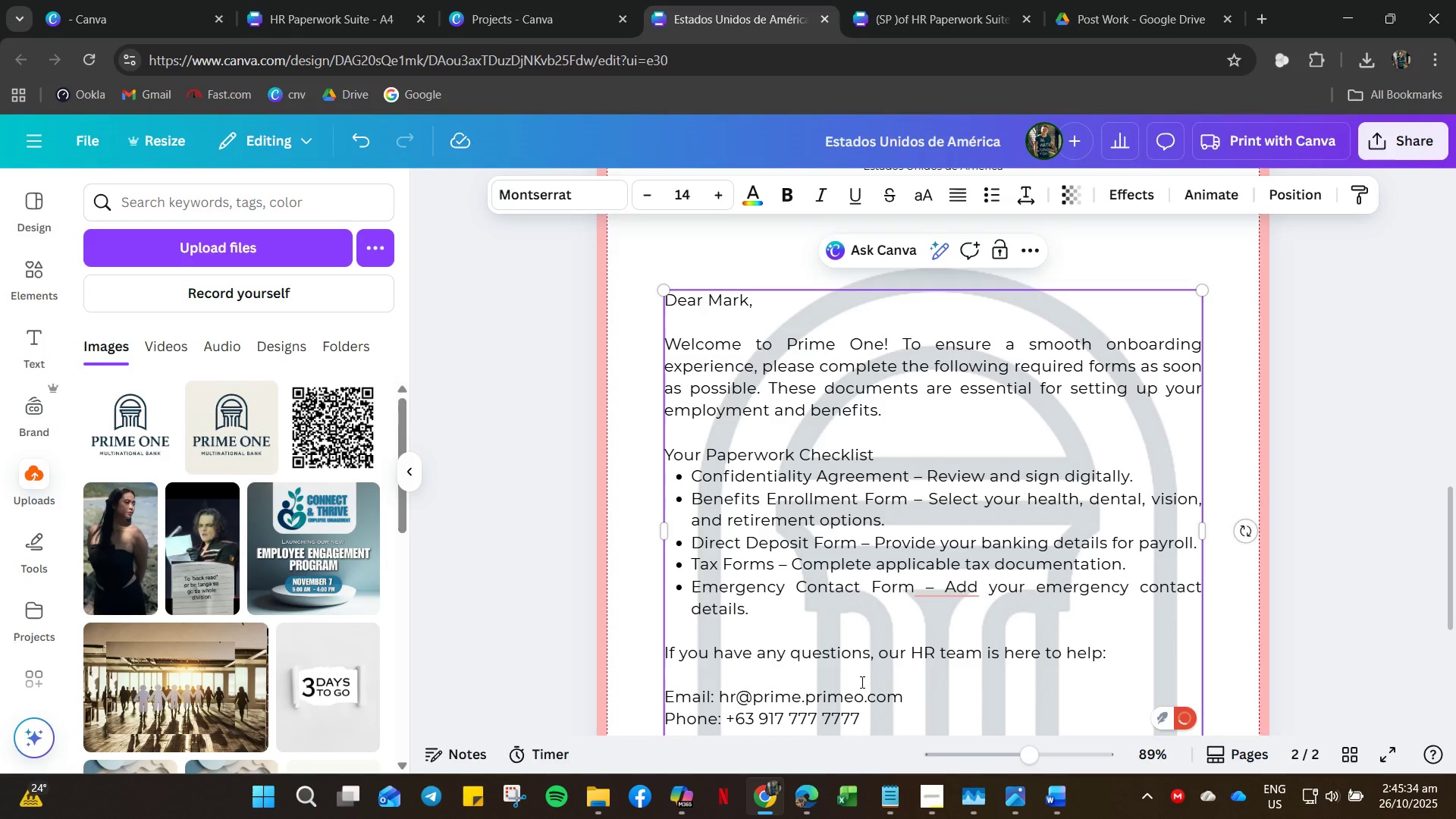 
scroll: coordinate [857, 682], scroll_direction: down, amount: 6.0
 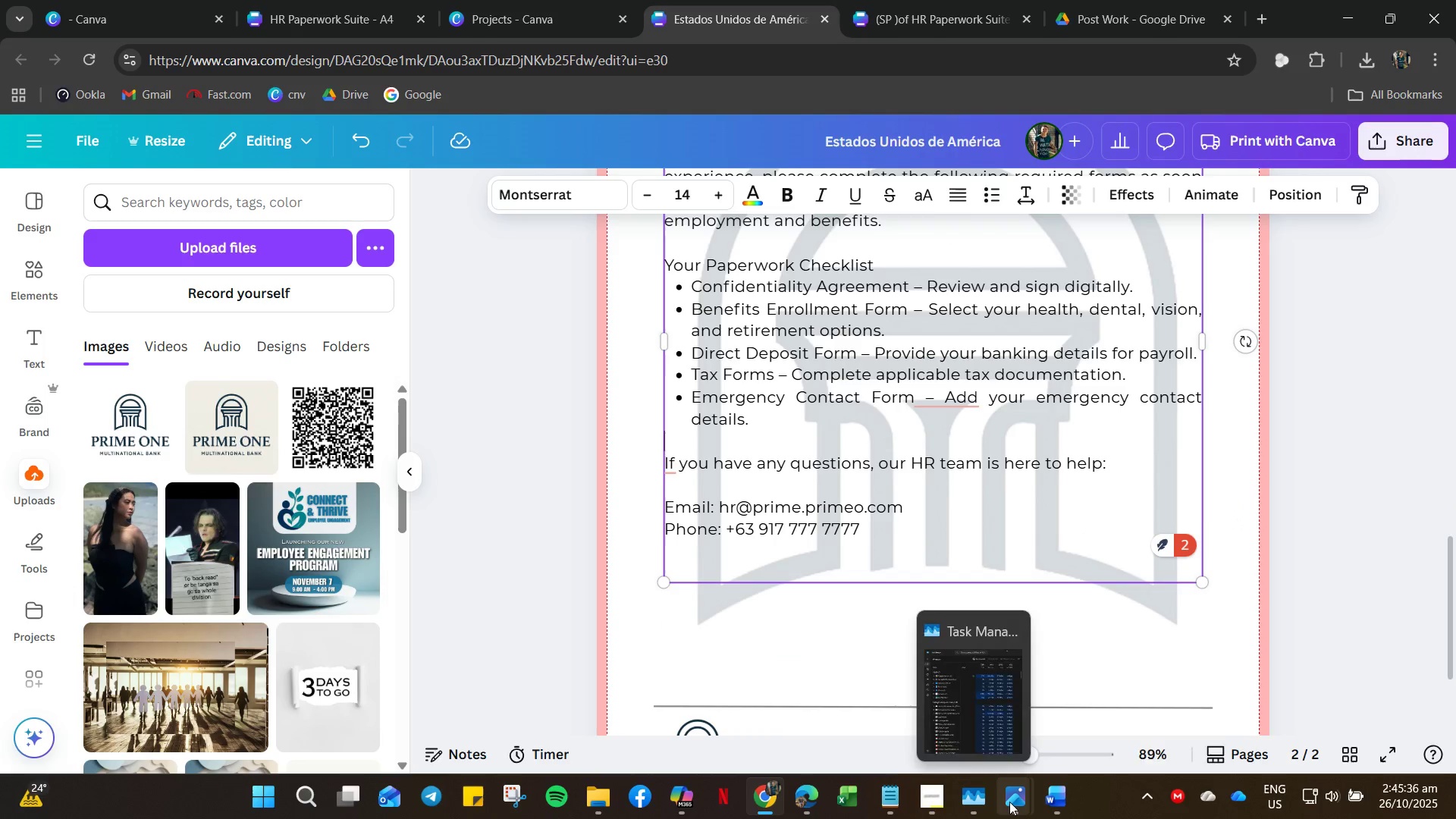 
scroll: coordinate [800, 332], scroll_direction: up, amount: 10.0
 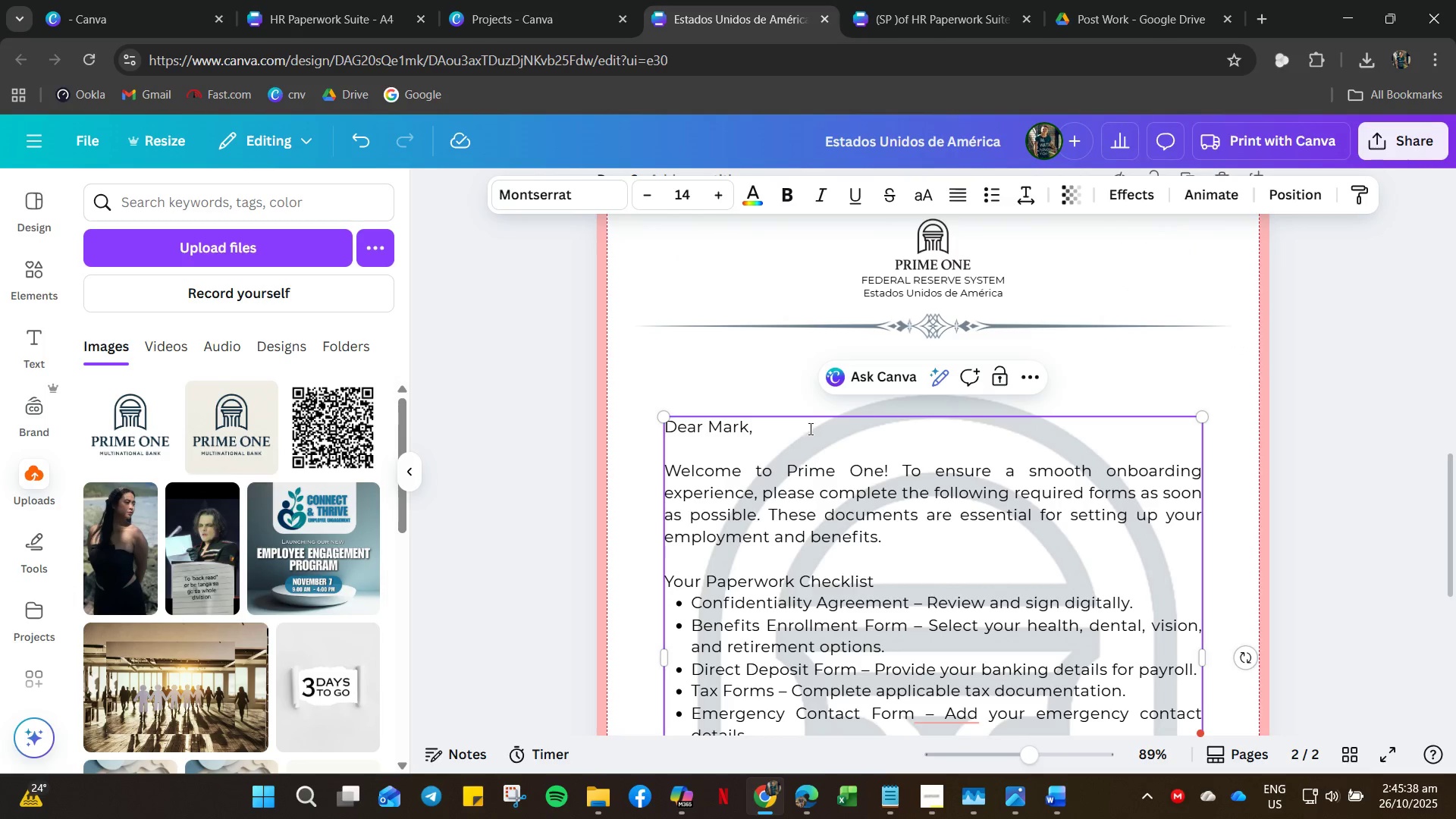 
left_click_drag(start_coordinate=[809, 421], to_coordinate=[795, 400])
 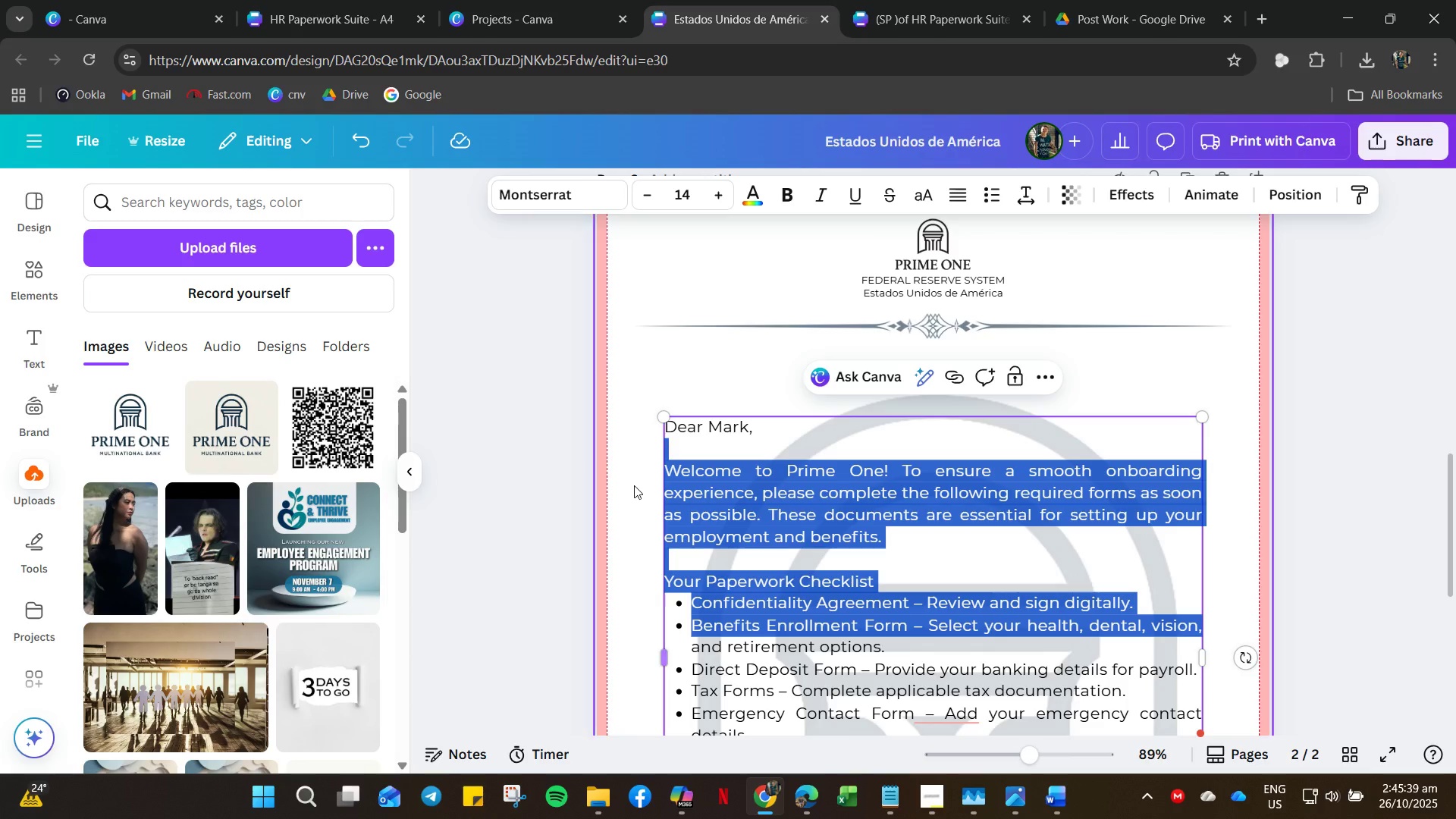 
left_click([634, 485])
 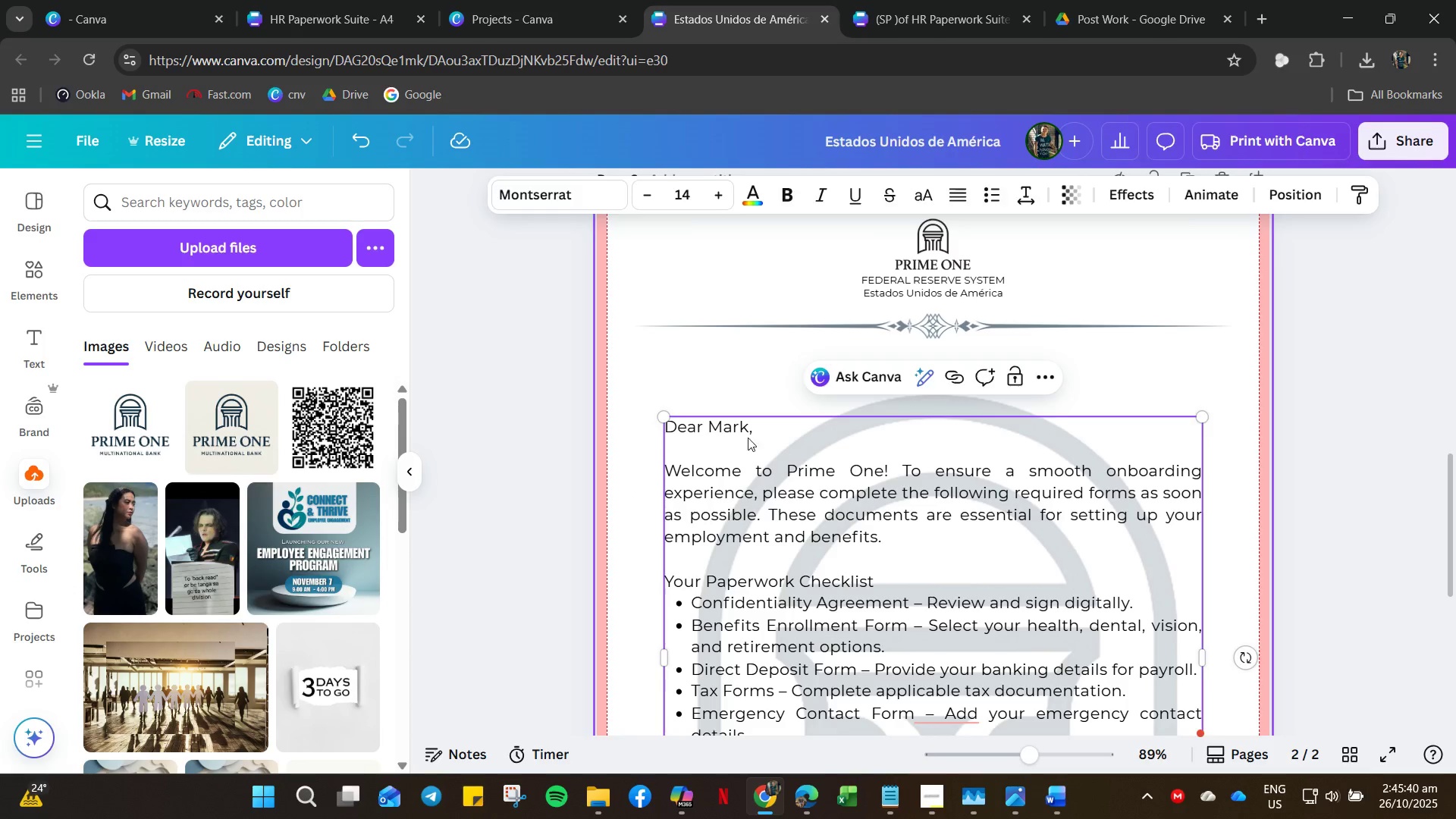 
left_click_drag(start_coordinate=[755, 436], to_coordinate=[754, 425])
 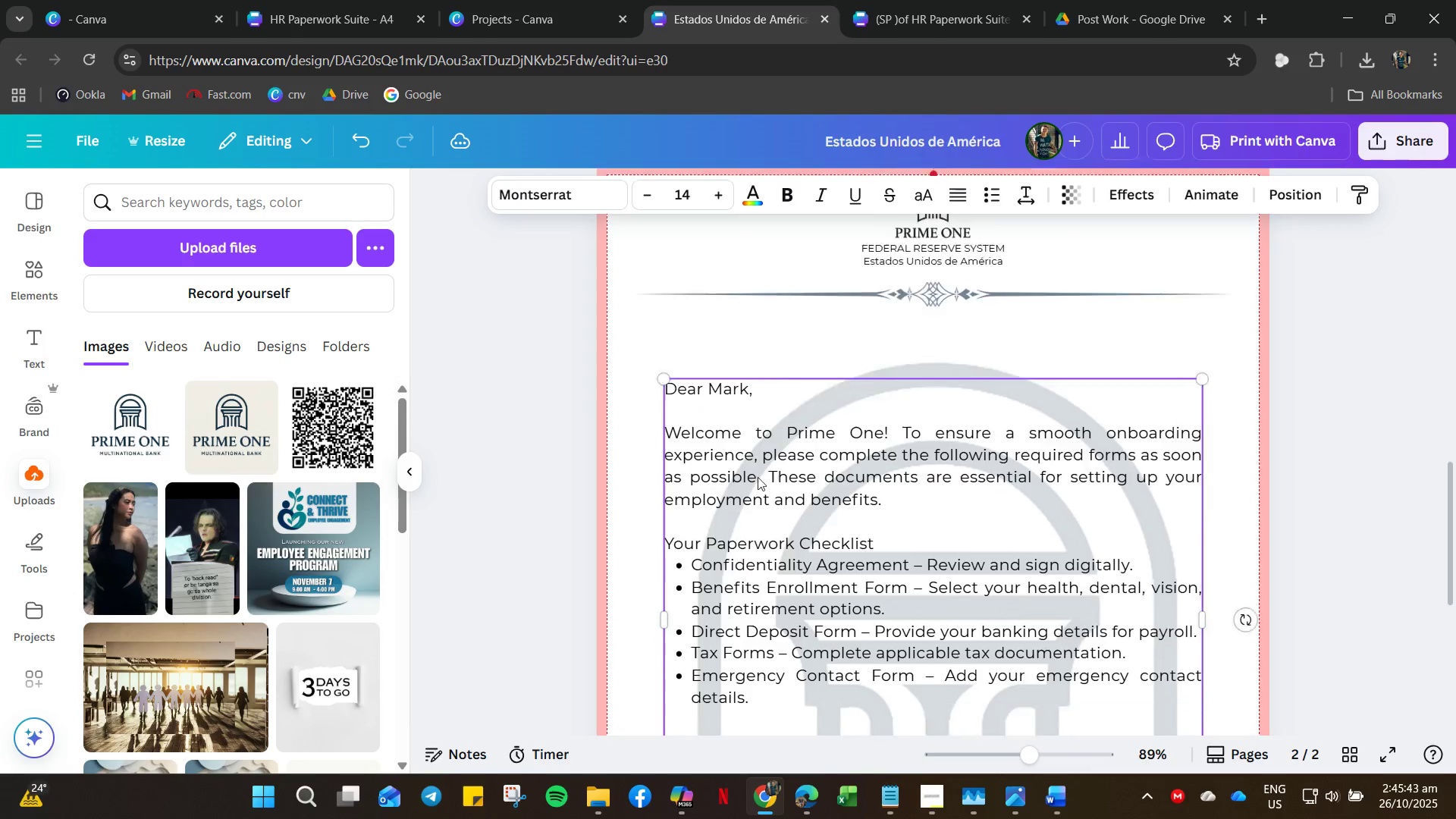 
scroll: coordinate [882, 788], scroll_direction: down, amount: 22.0
 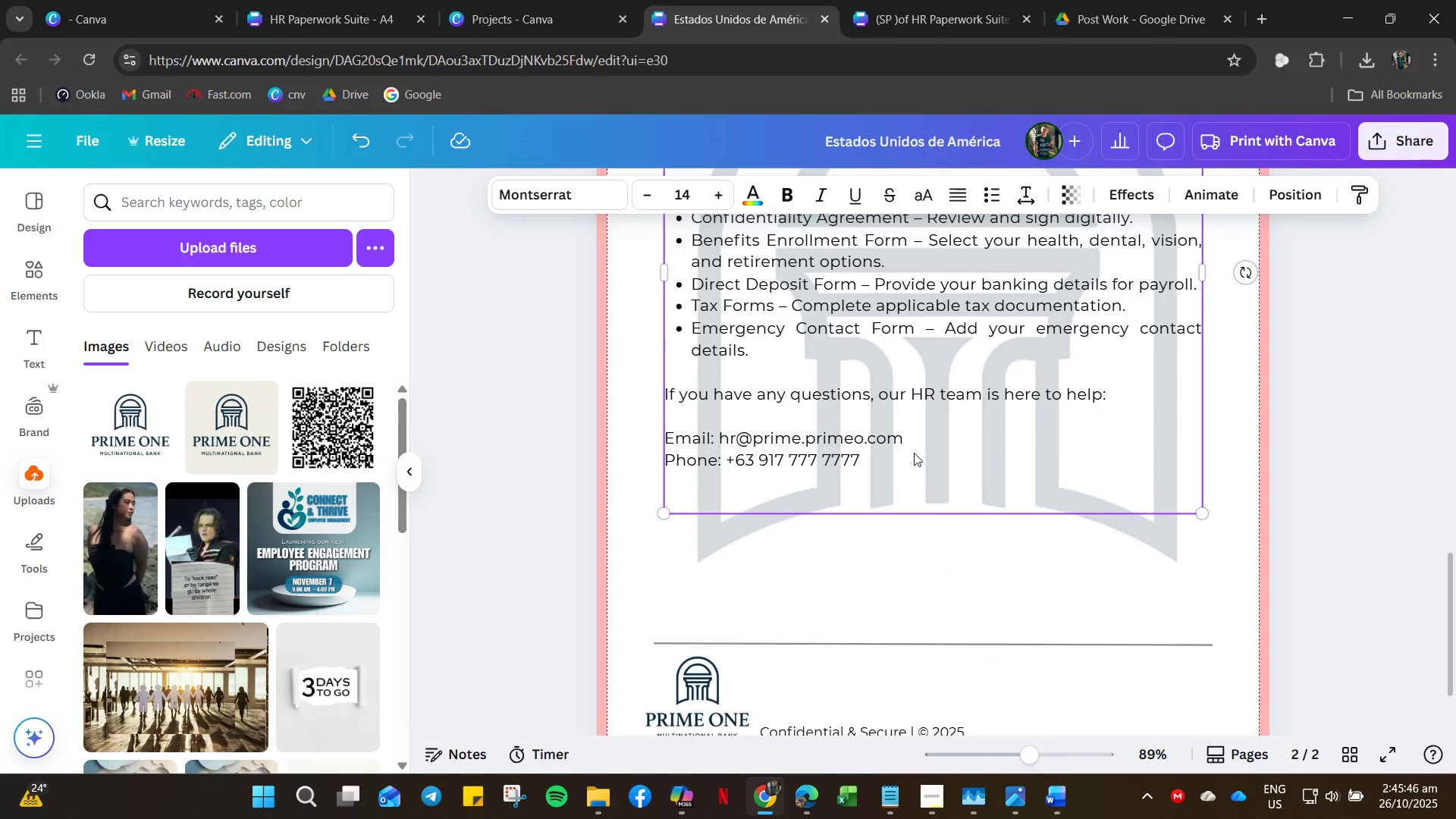 
left_click([914, 461])
 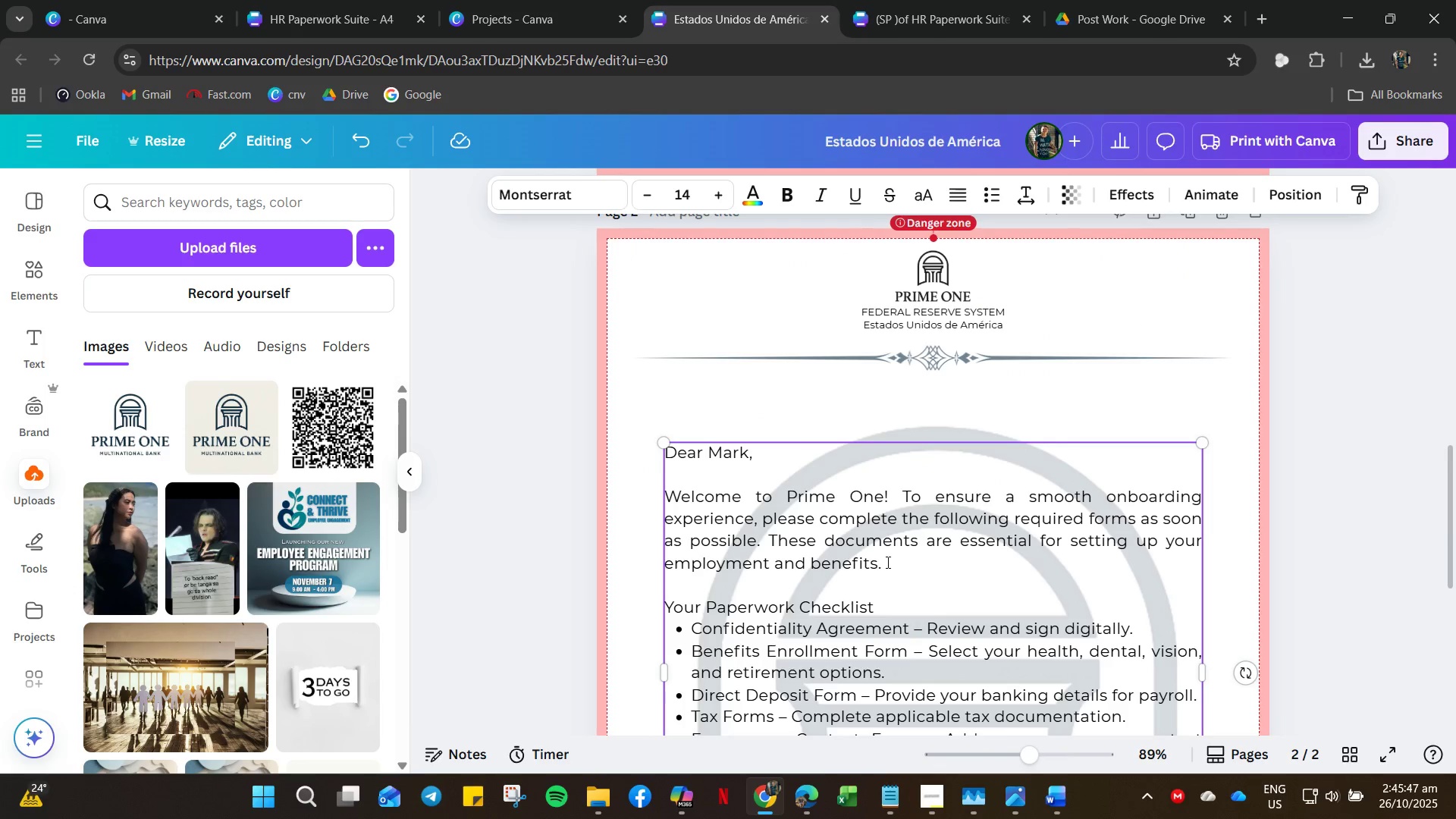 
scroll: coordinate [862, 604], scroll_direction: down, amount: 15.0
 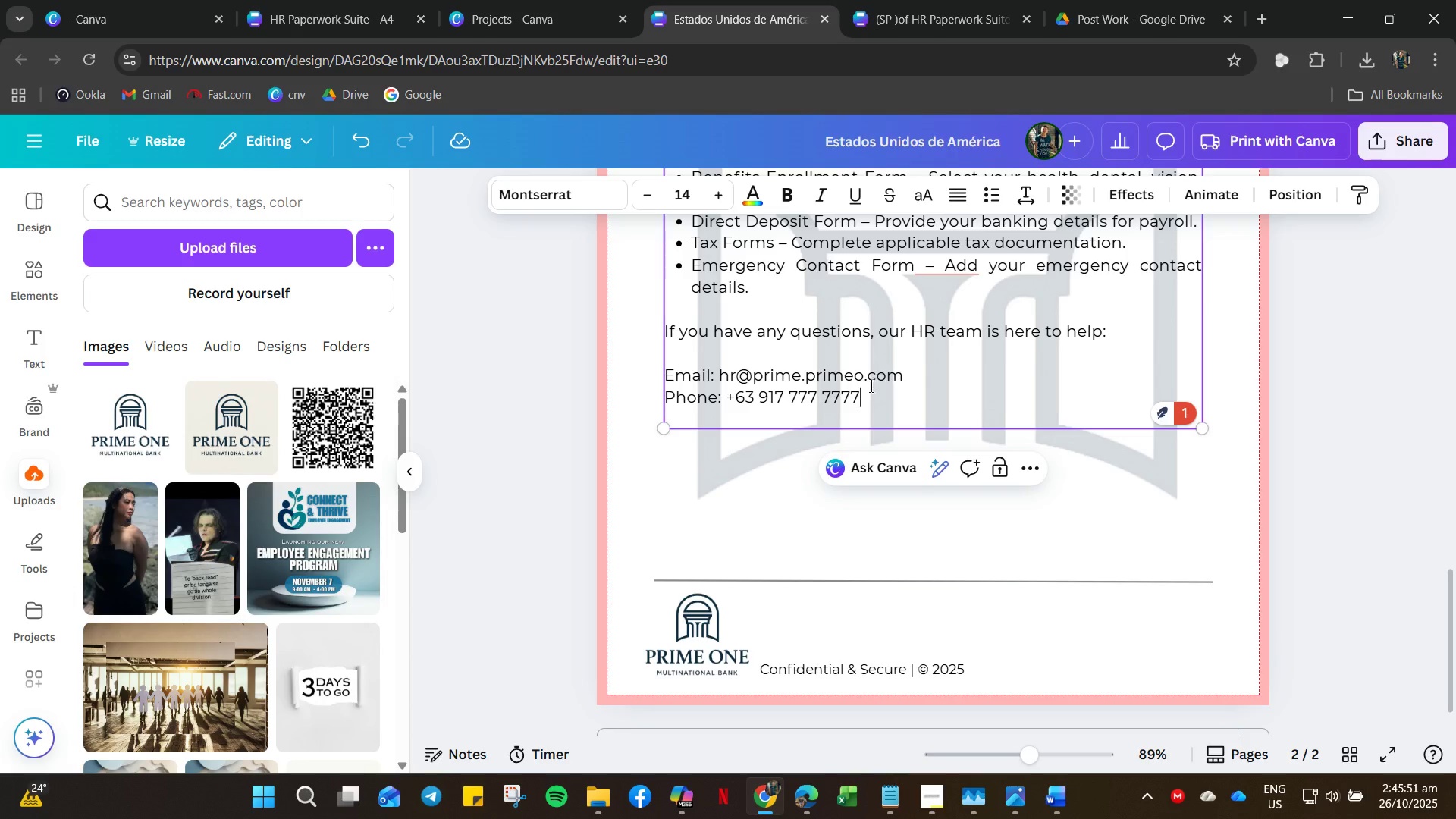 
left_click_drag(start_coordinate=[864, 396], to_coordinate=[665, 380])
 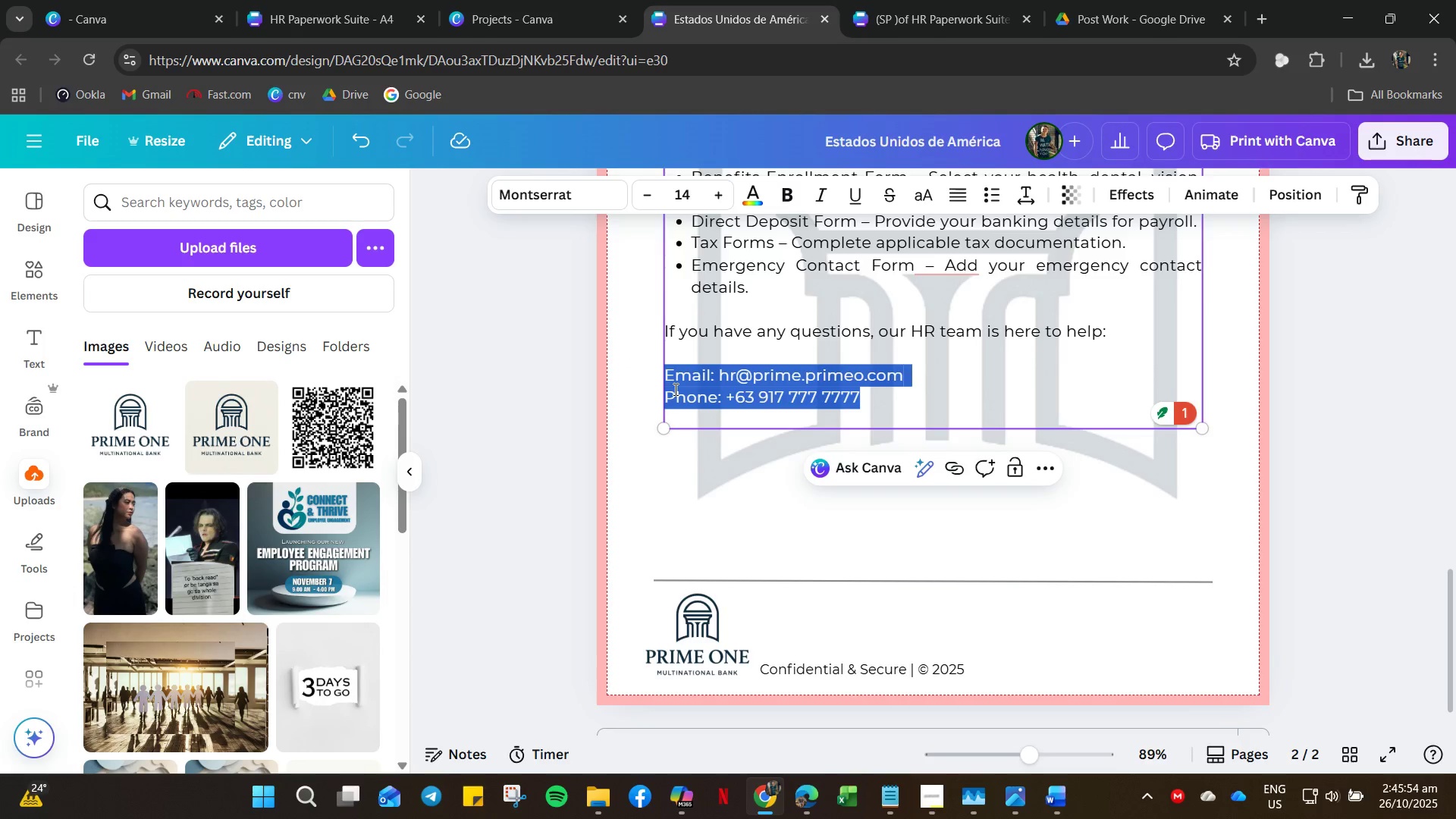 
right_click([674, 389])
 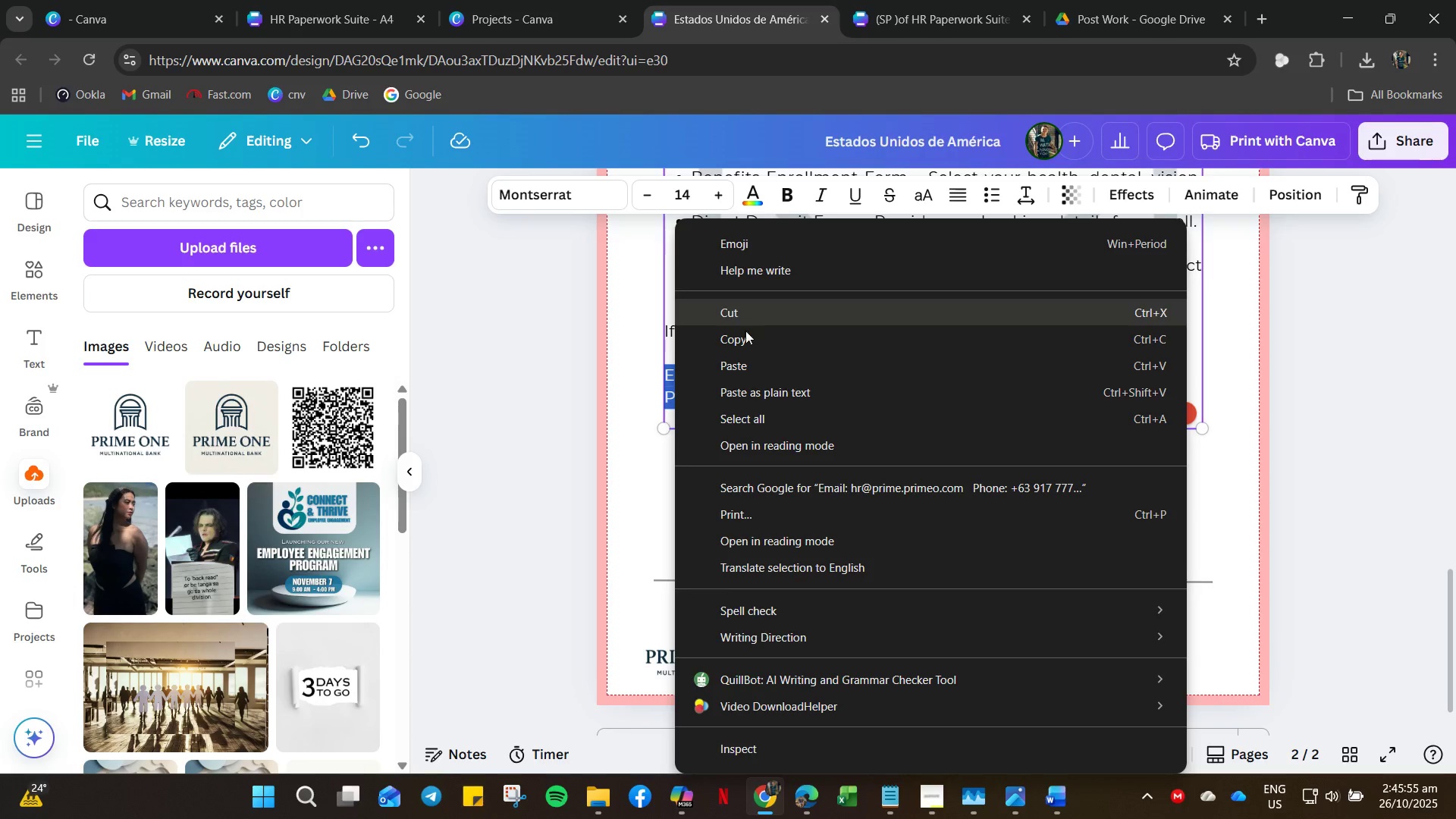 
left_click([742, 348])
 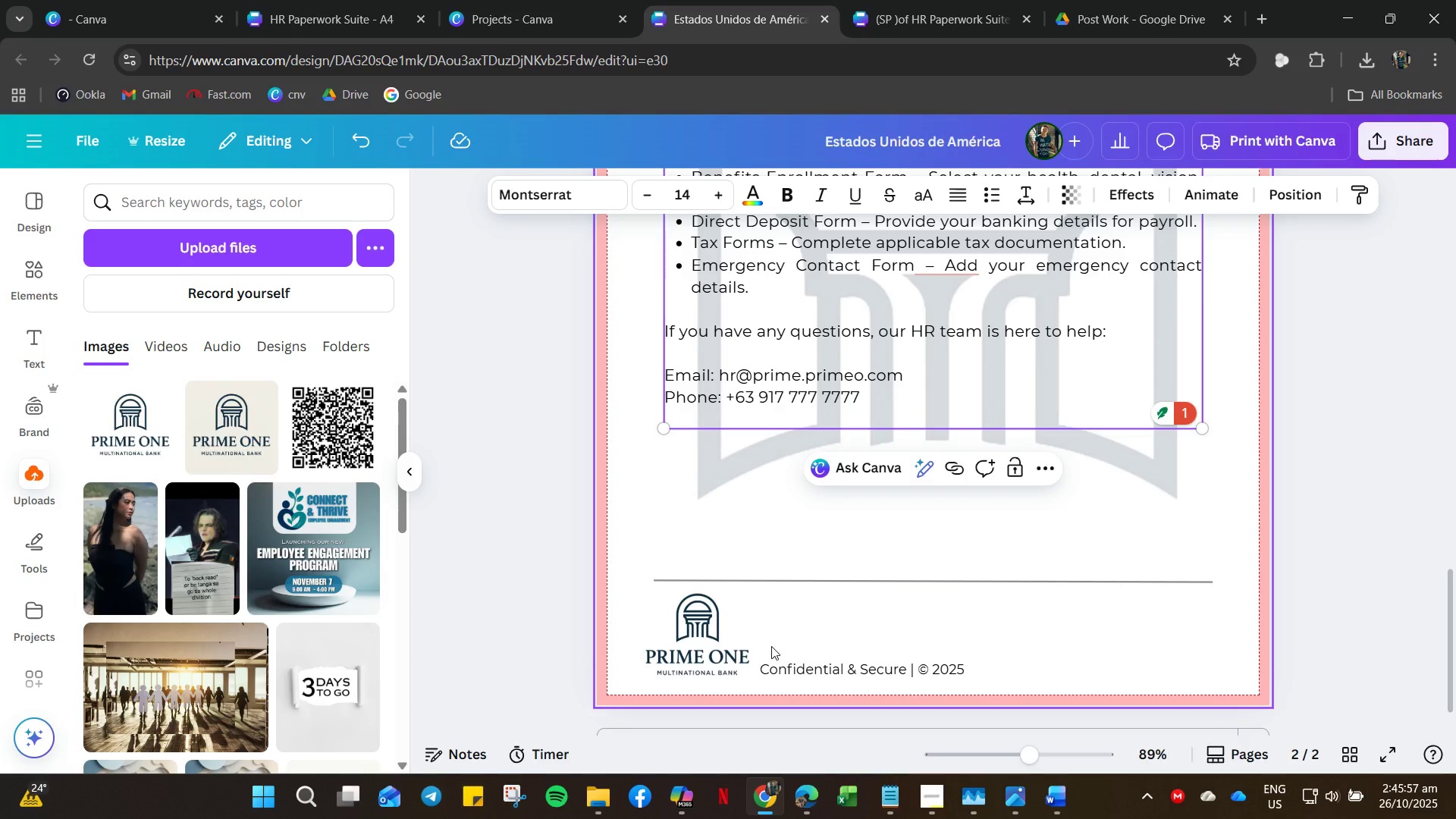 
left_click([775, 664])
 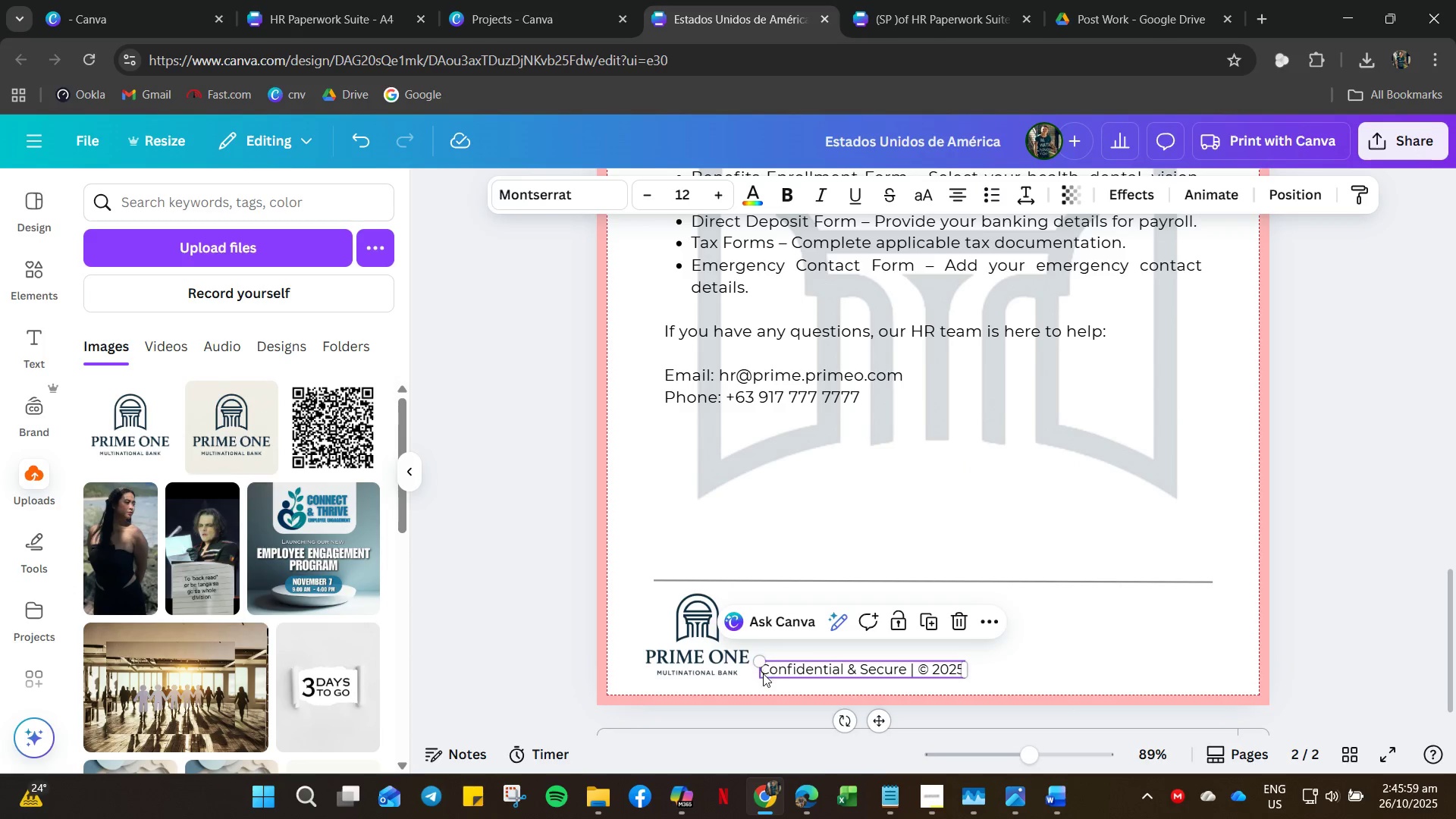 
left_click([781, 665])
 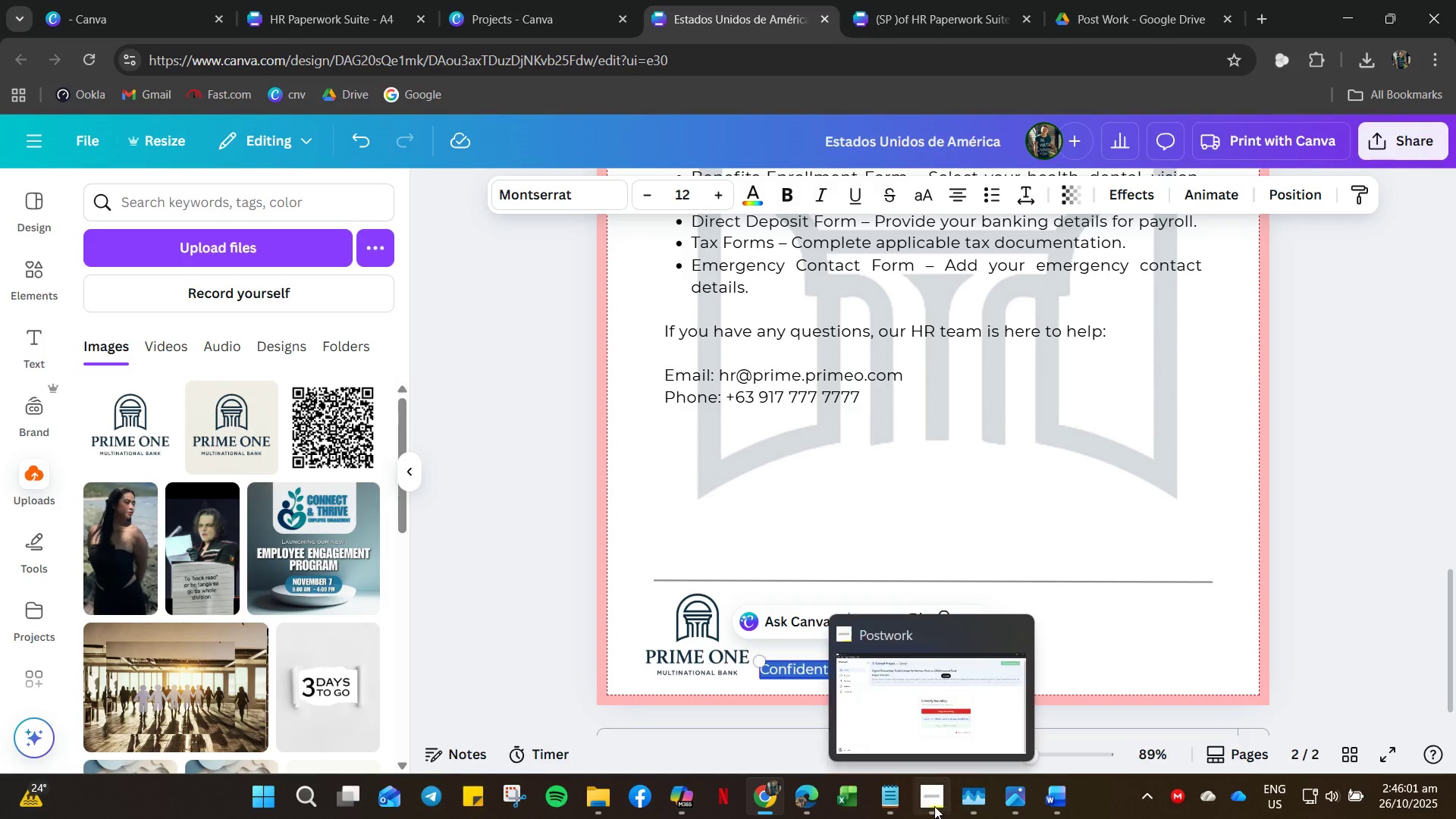 
left_click([899, 799])
 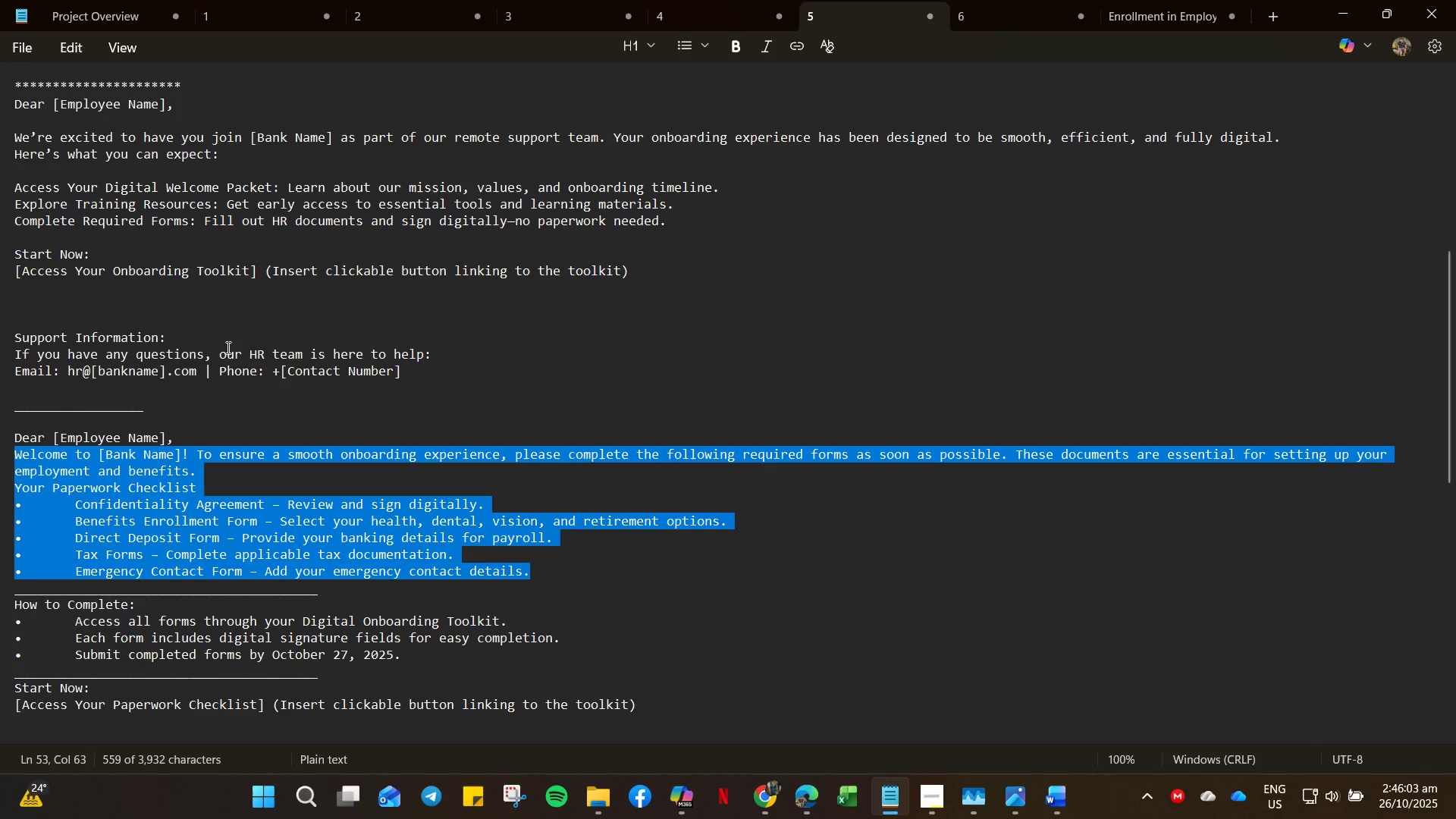 
left_click([123, 419])
 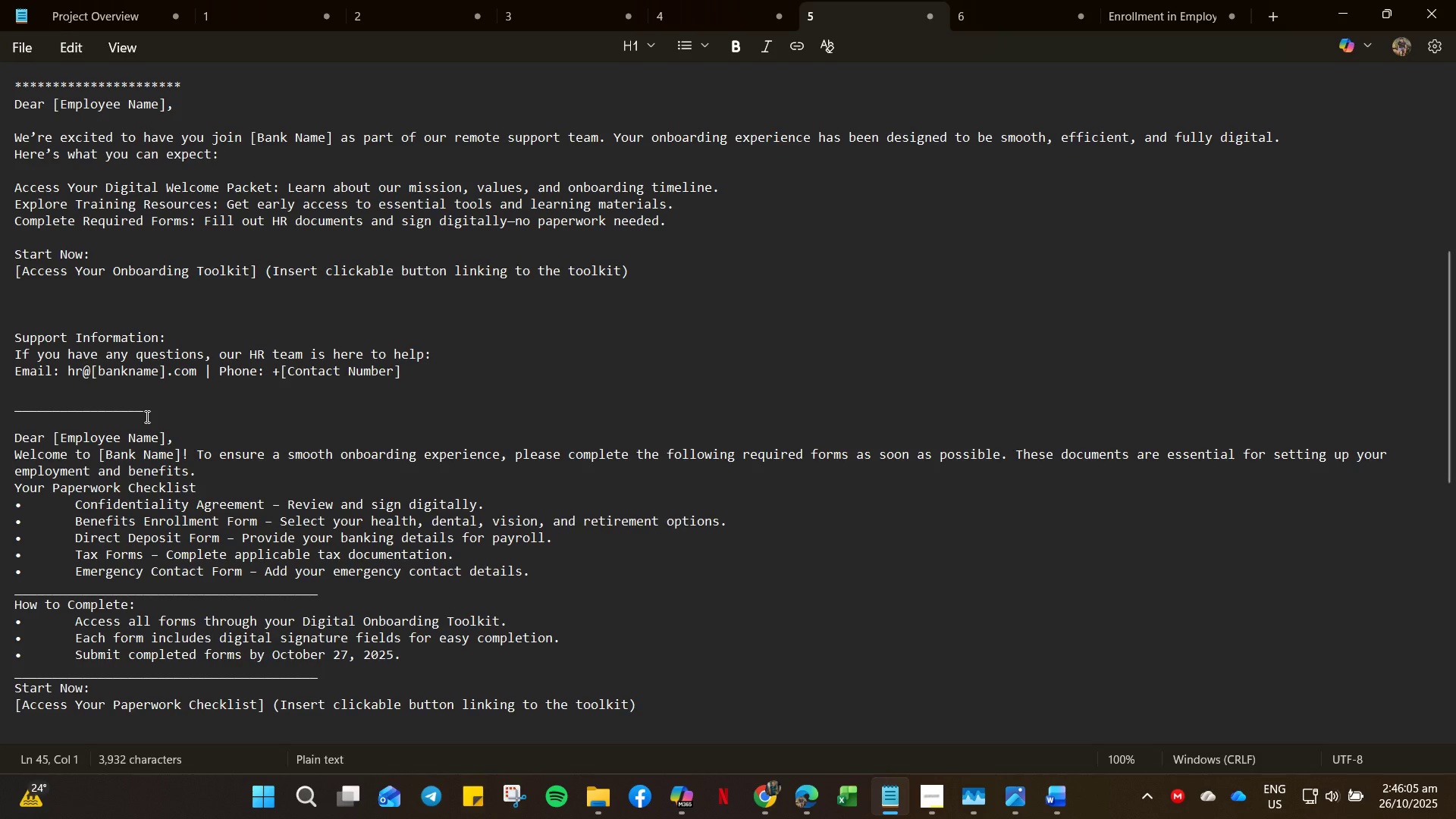 
hold_key(key=Enter, duration=0.58)
 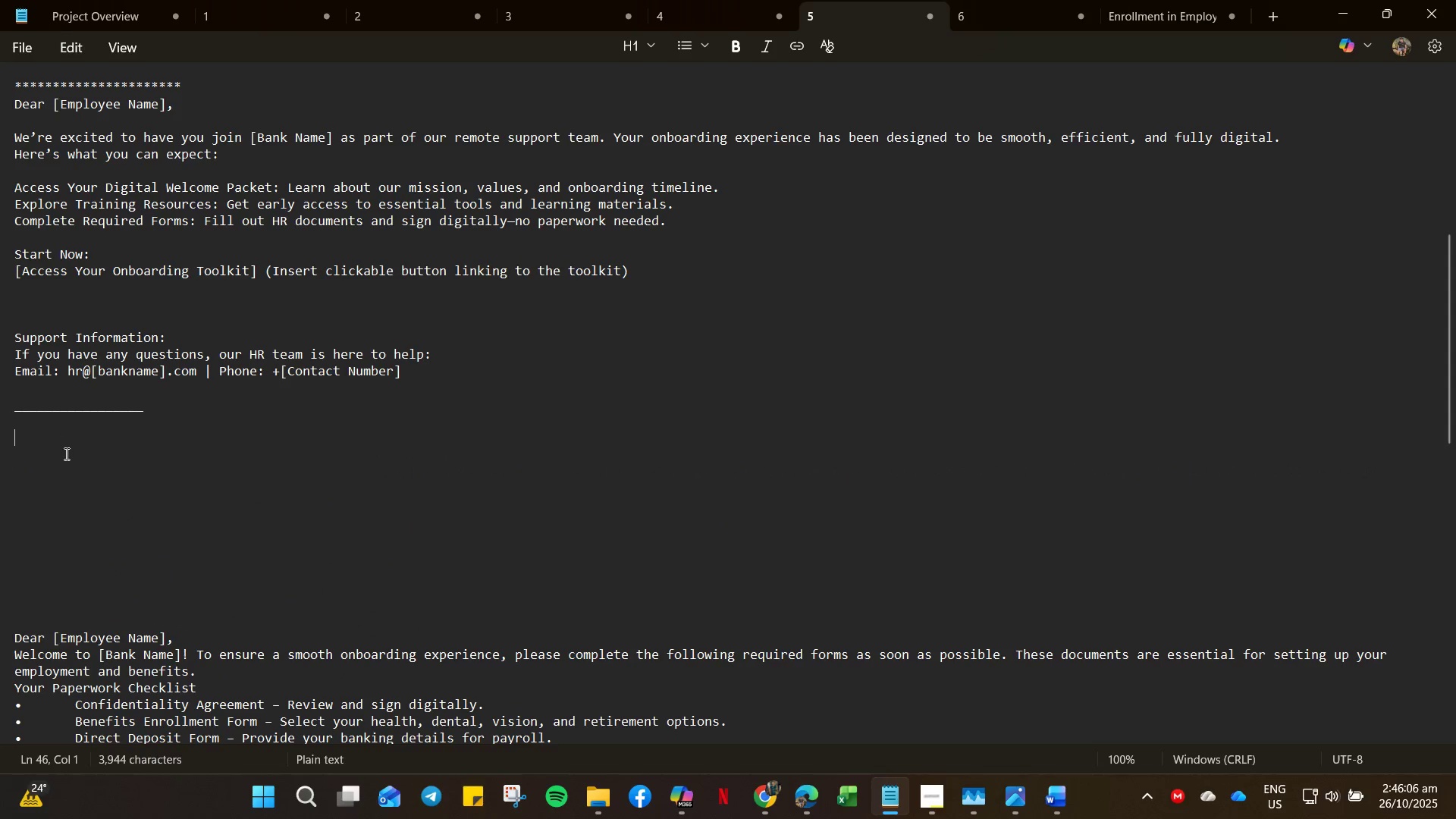 
key(Control+V)
 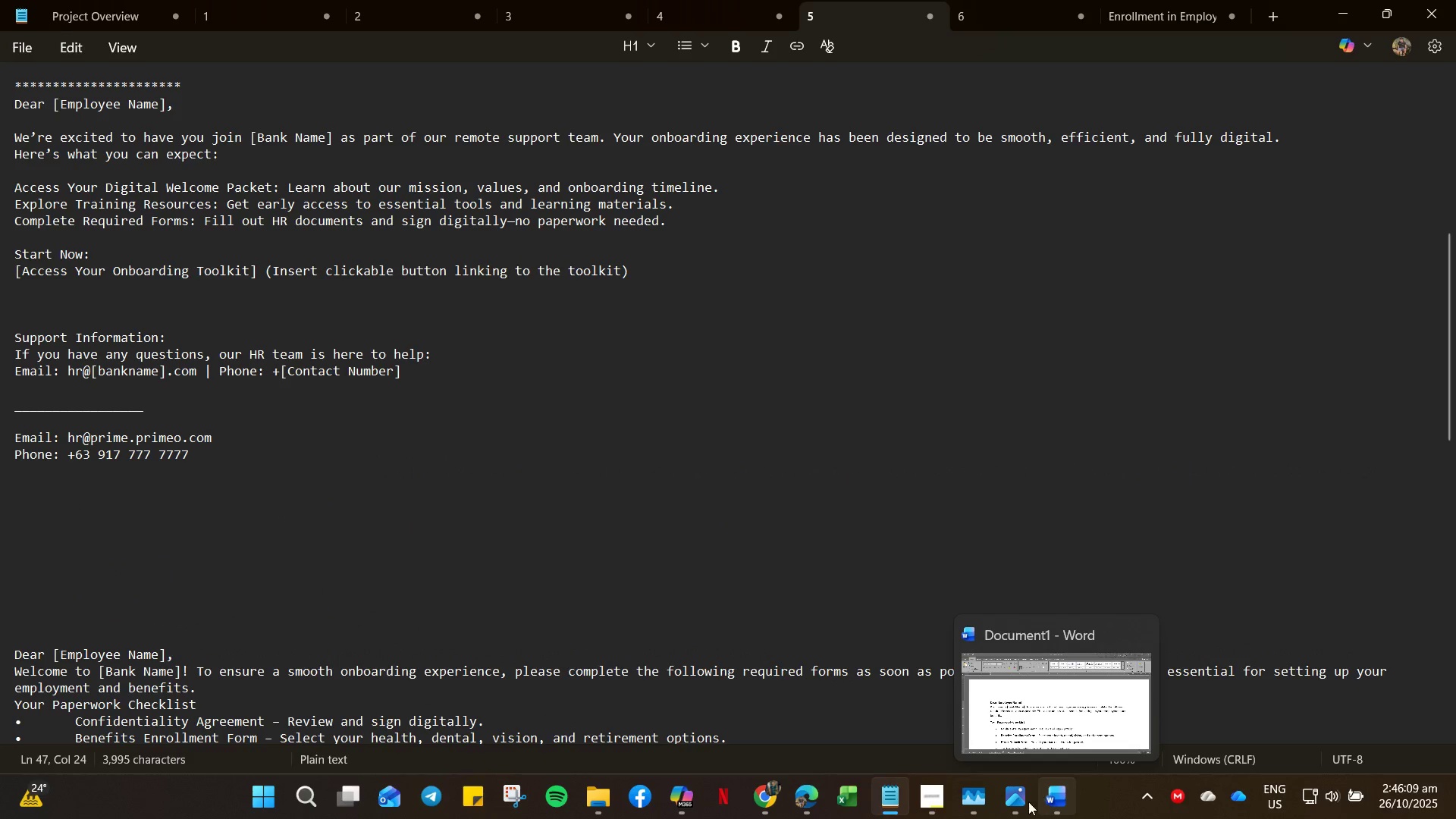 
left_click([1009, 806])
 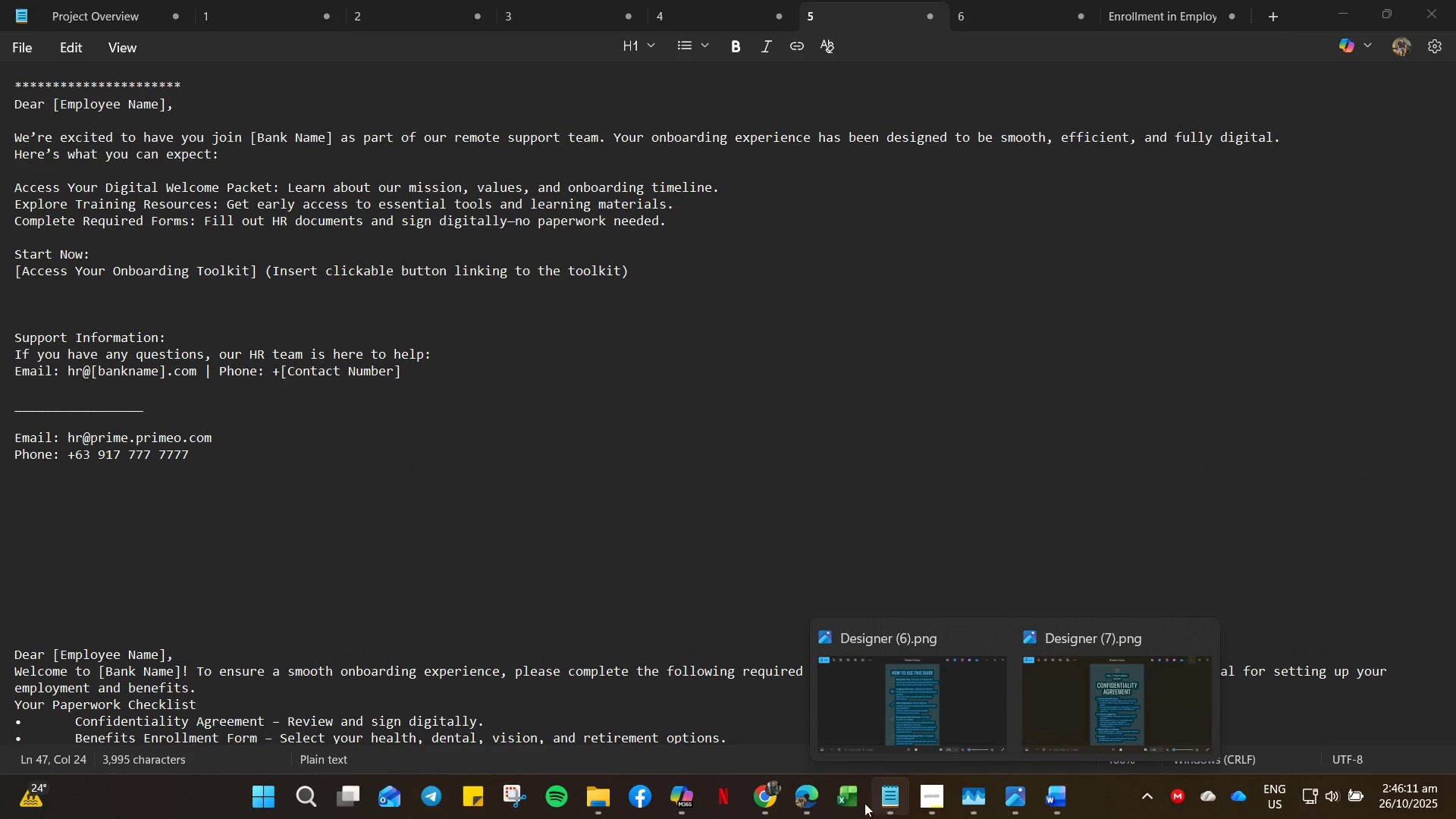 
left_click([770, 804])
 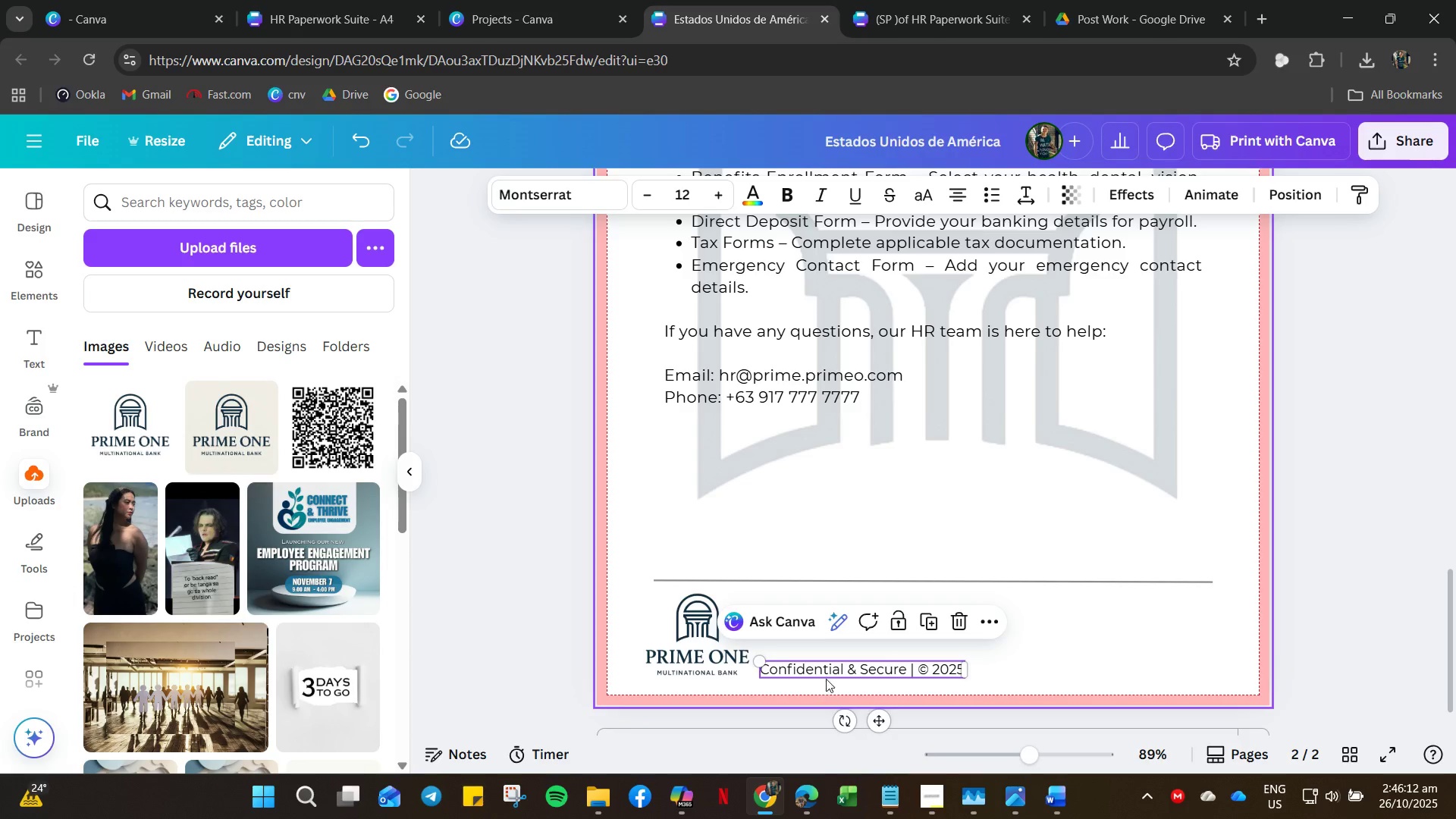 
left_click([826, 673])
 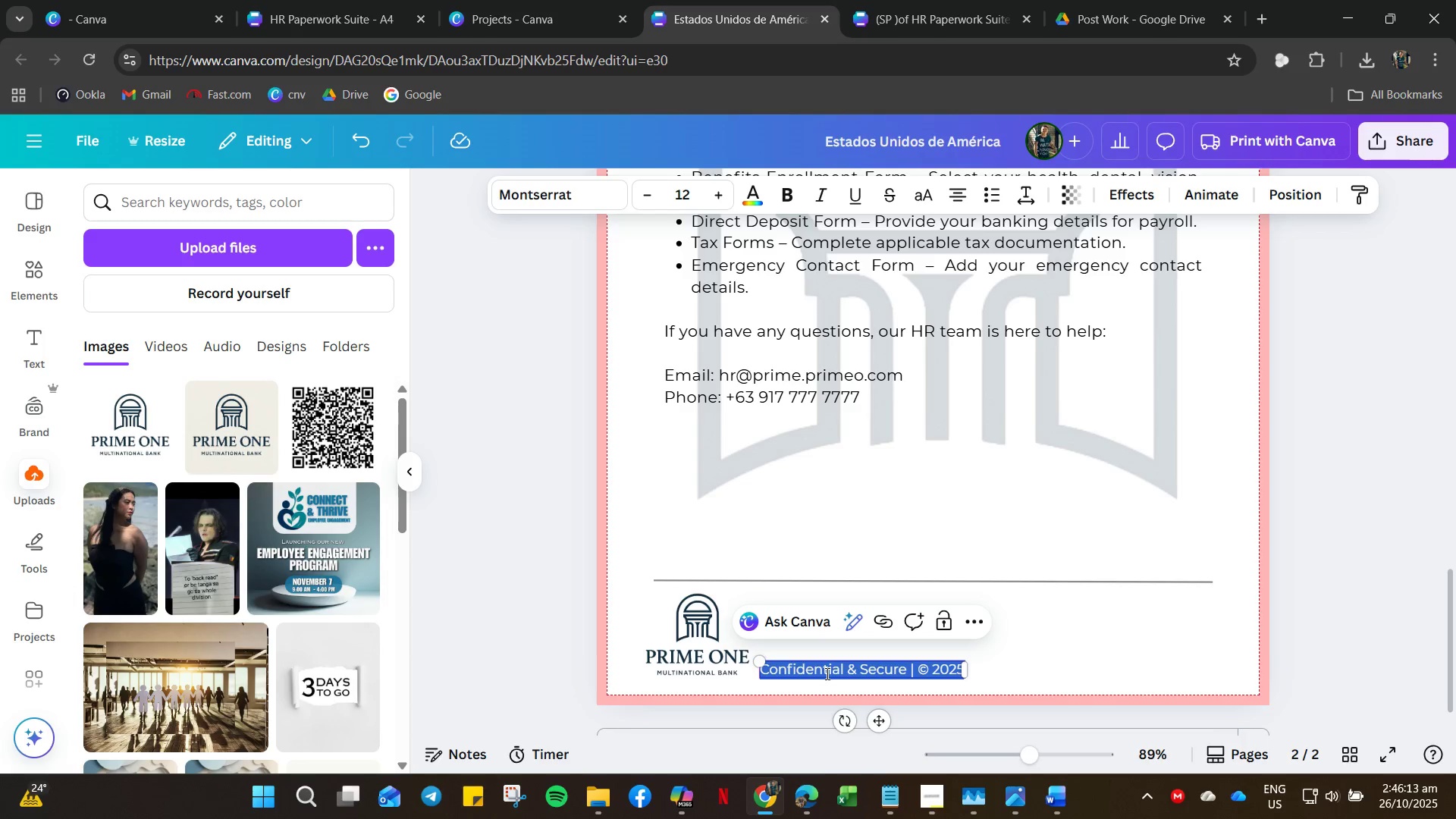 
key(Control+C)
 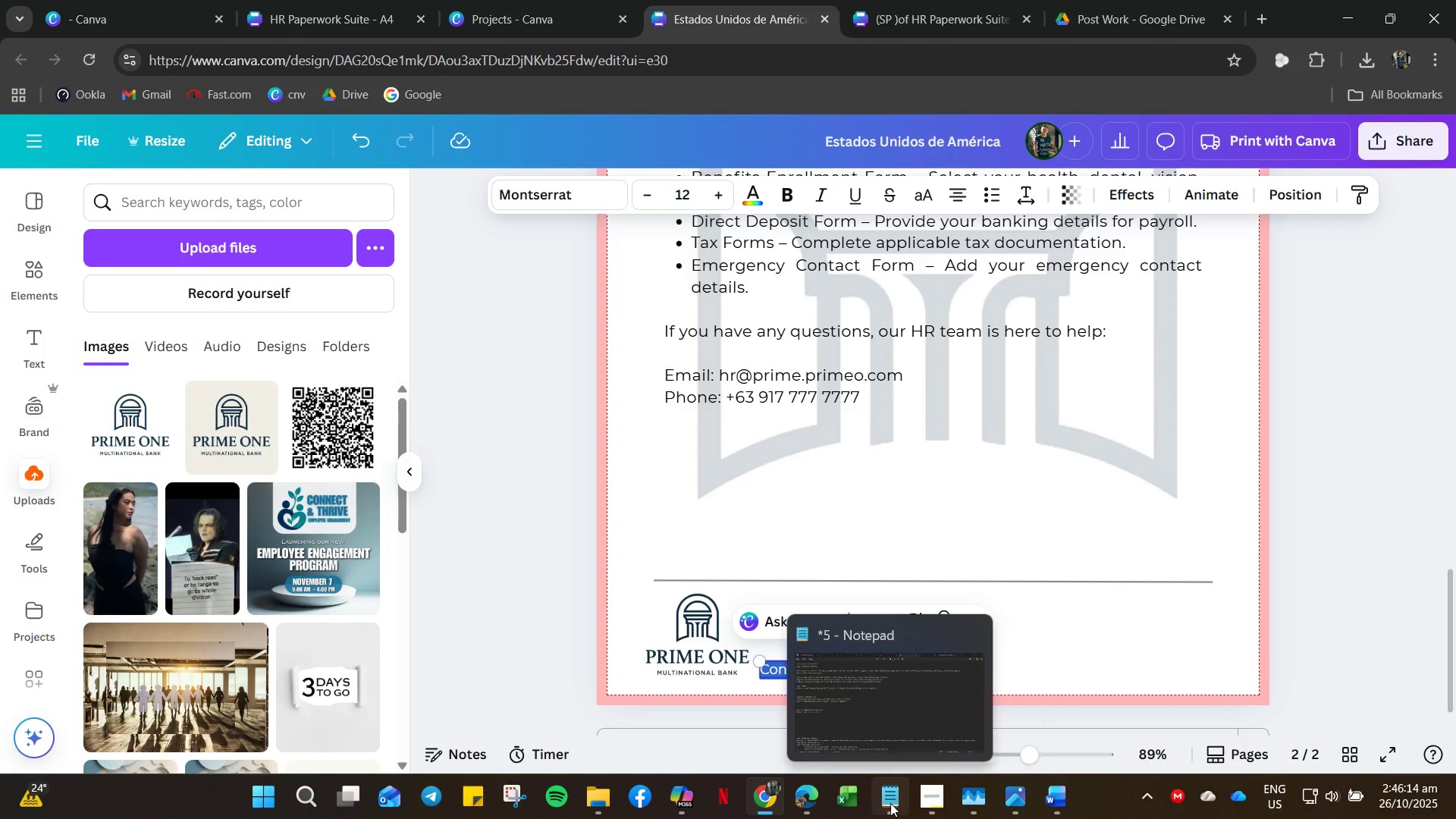 
left_click([890, 803])
 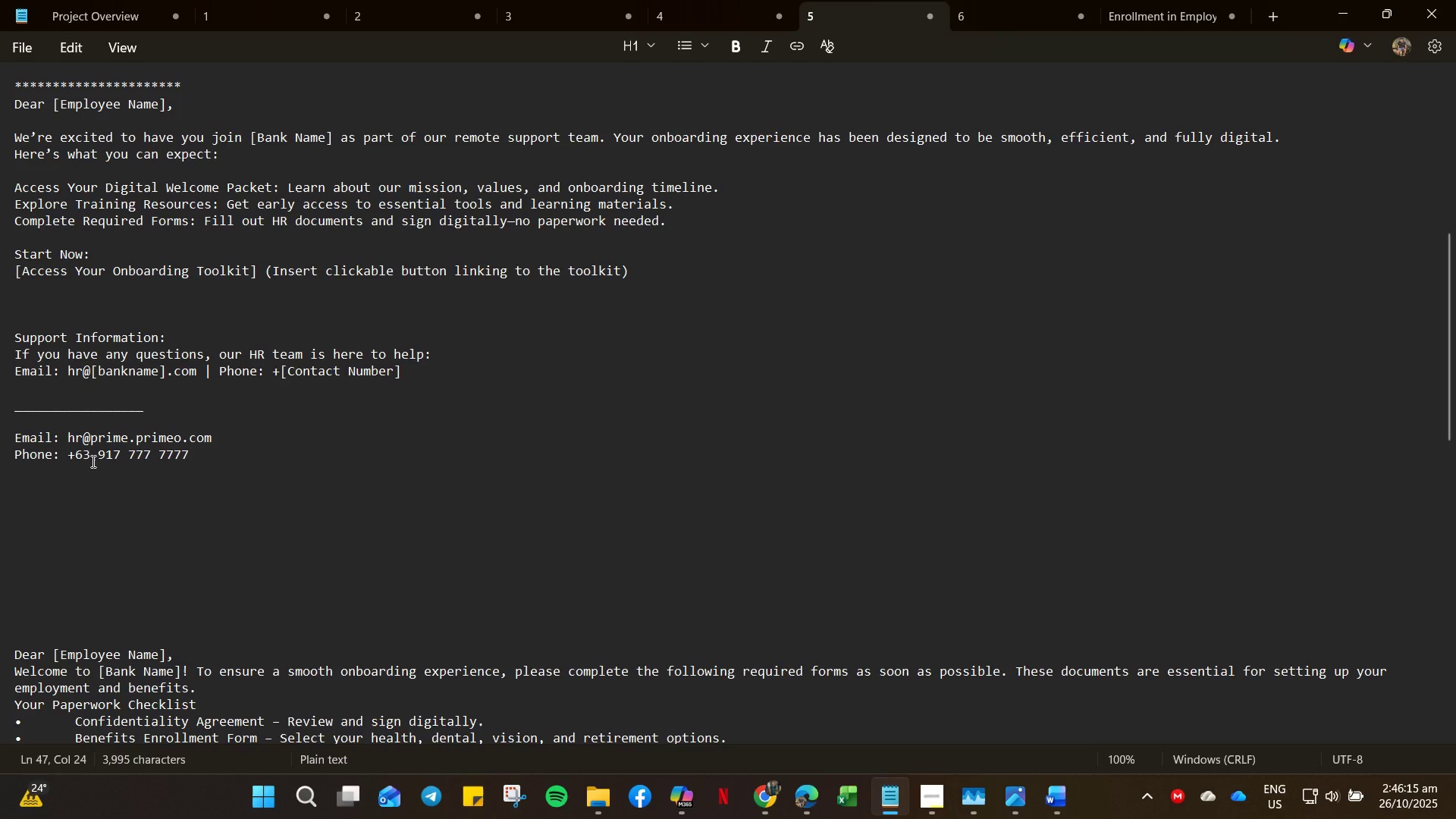 
left_click([70, 466])
 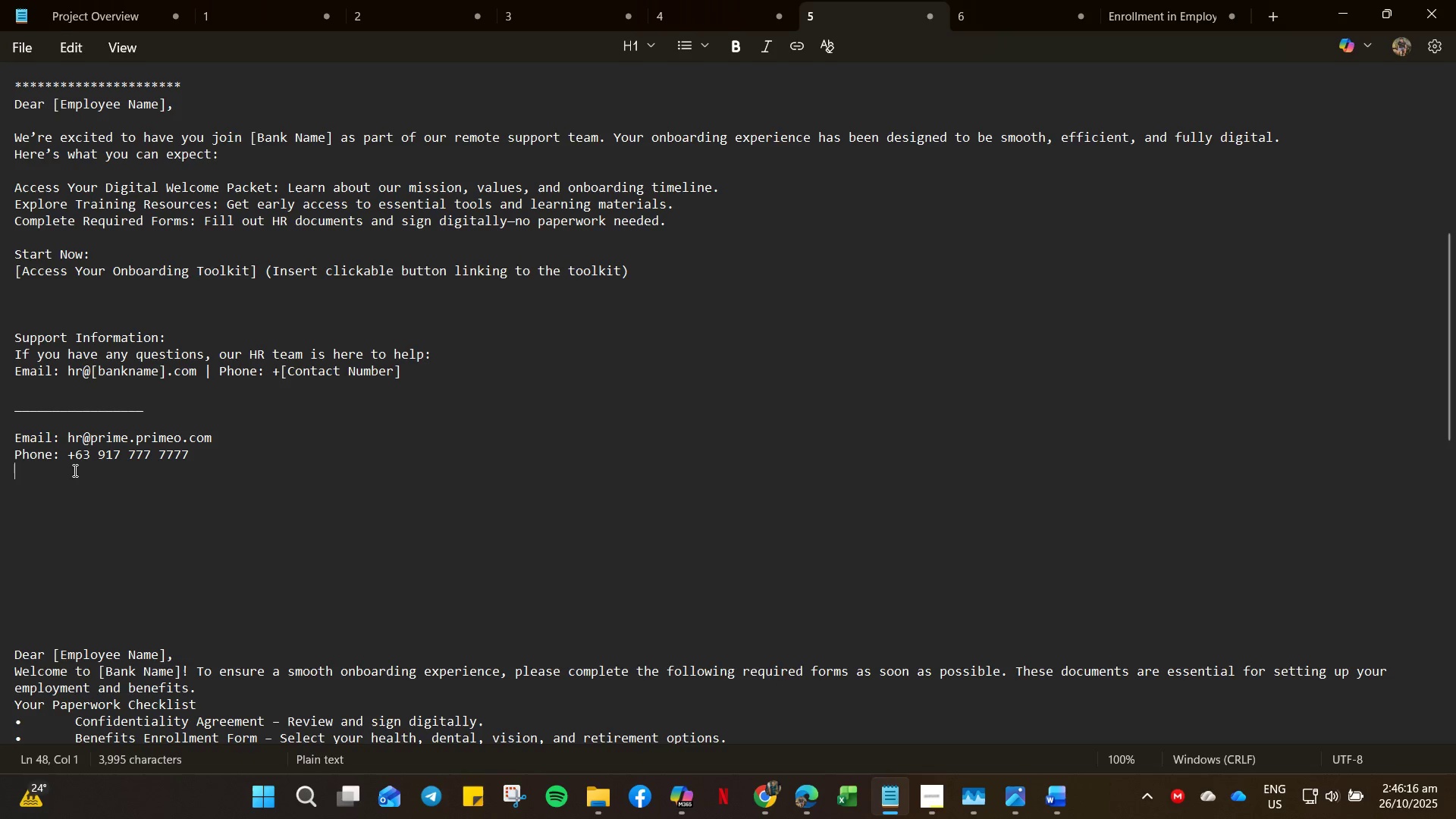 
key(Control+V)
 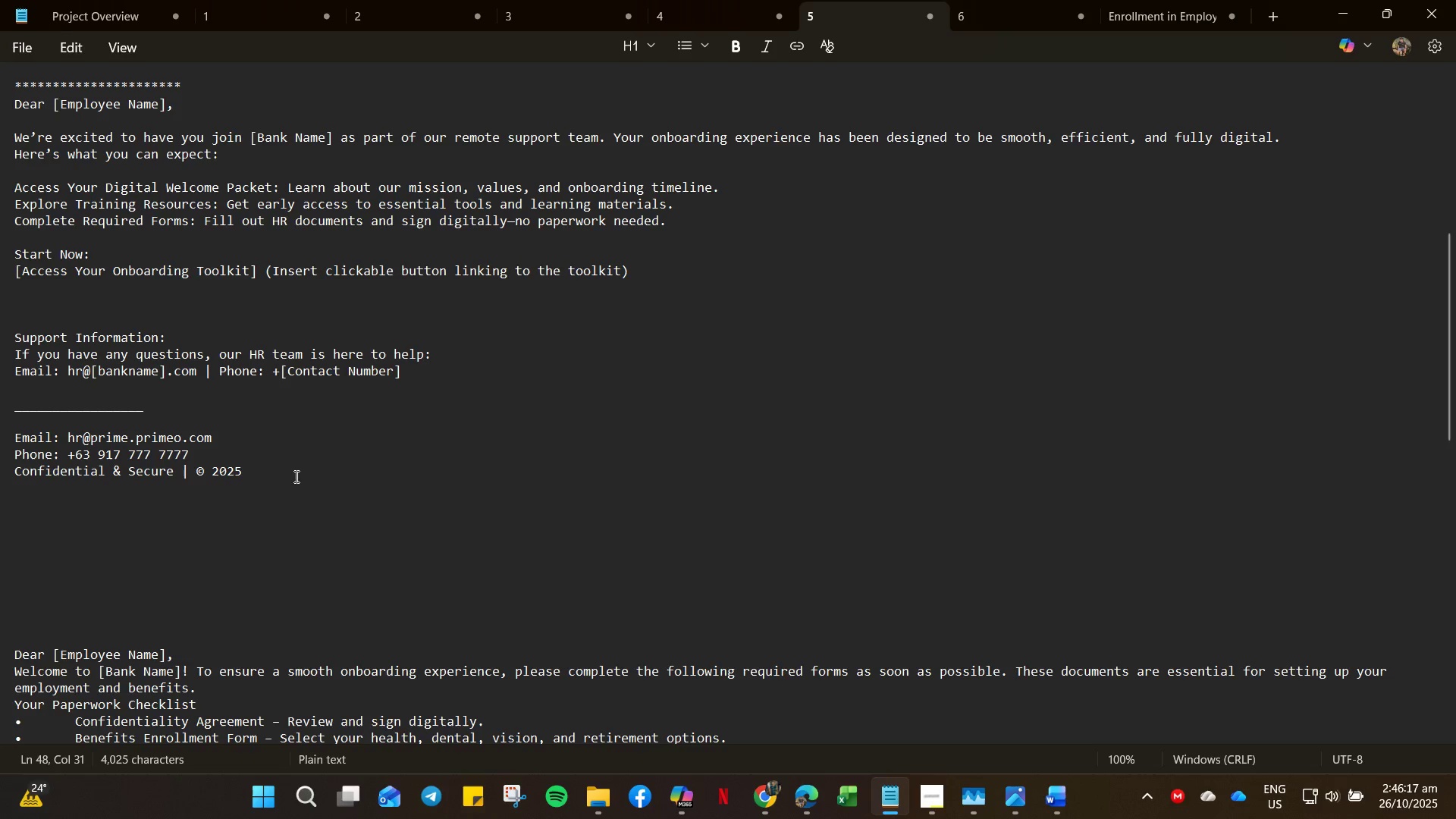 
left_click_drag(start_coordinate=[260, 472], to_coordinate=[0, 436])
 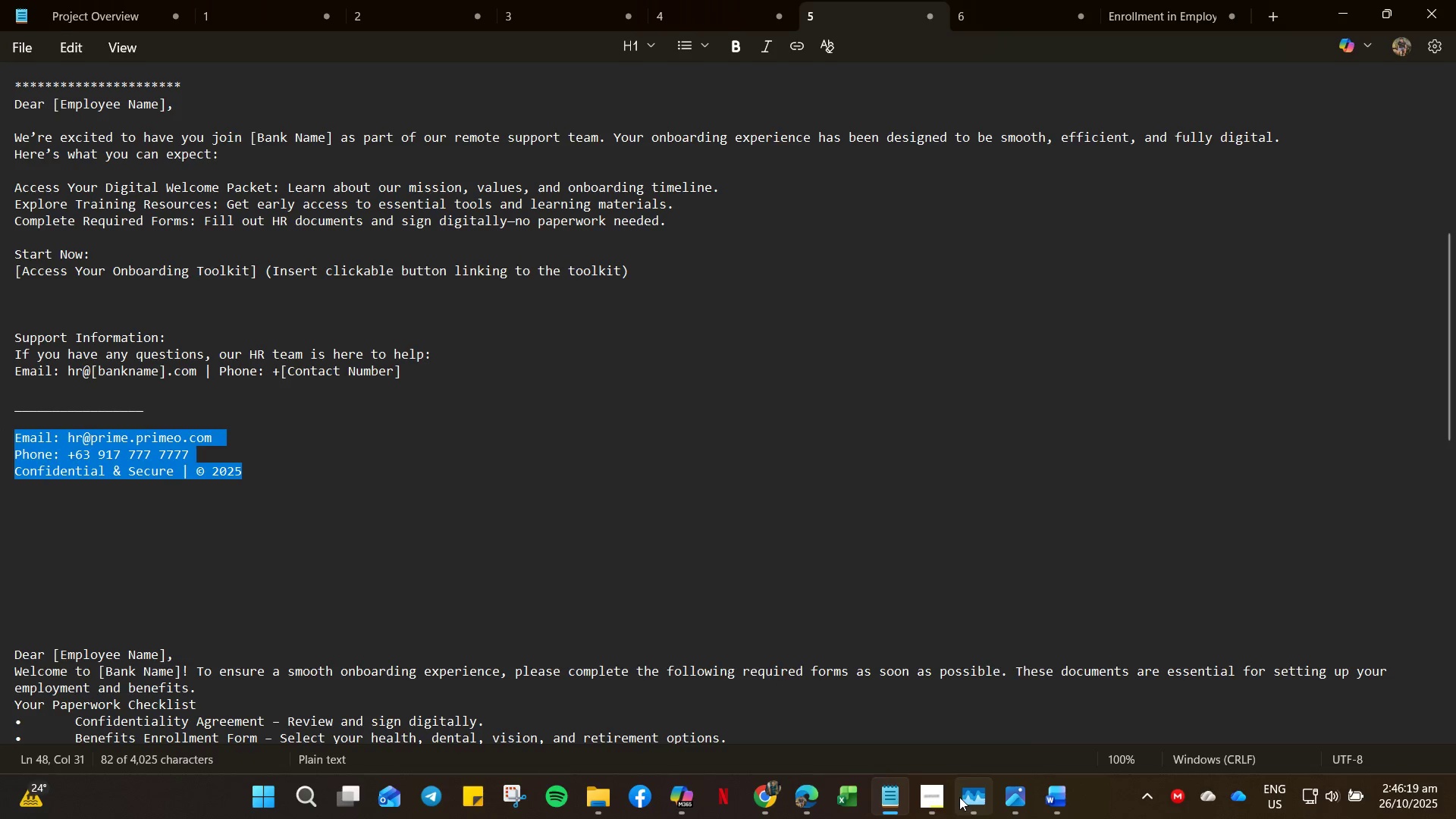 
key(Control+C)
 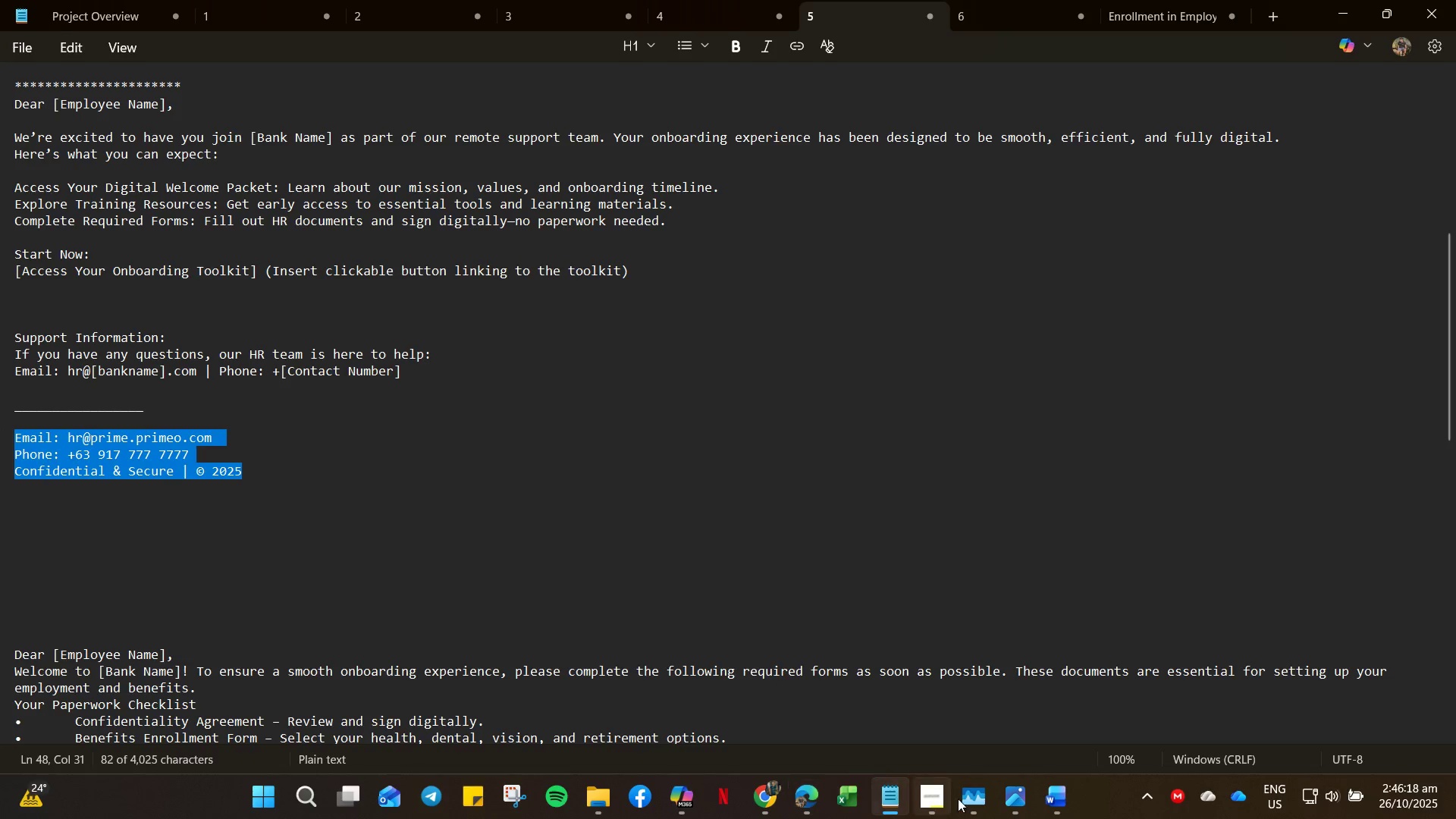 
key(Control+C)
 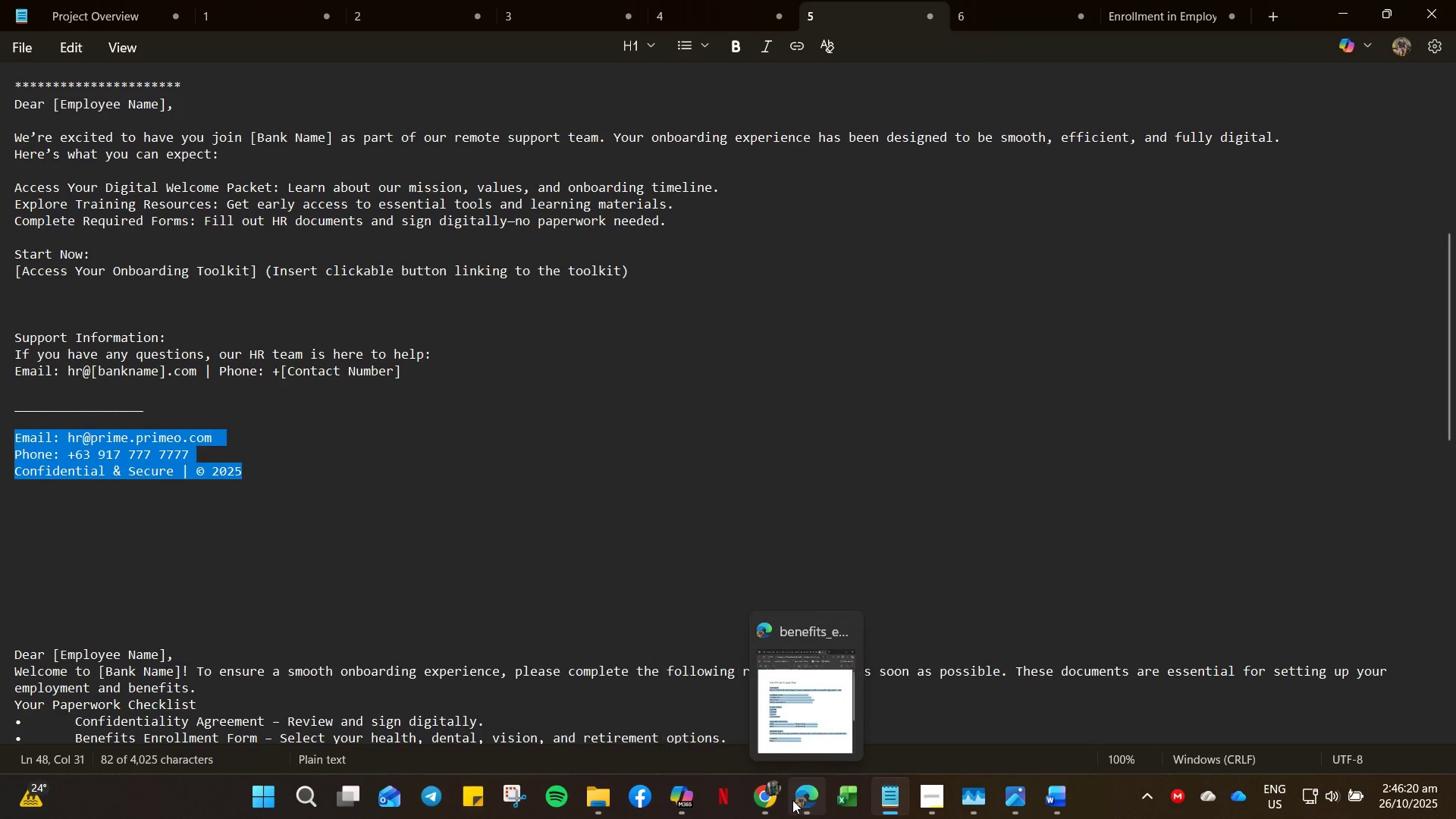 
left_click([774, 799])
 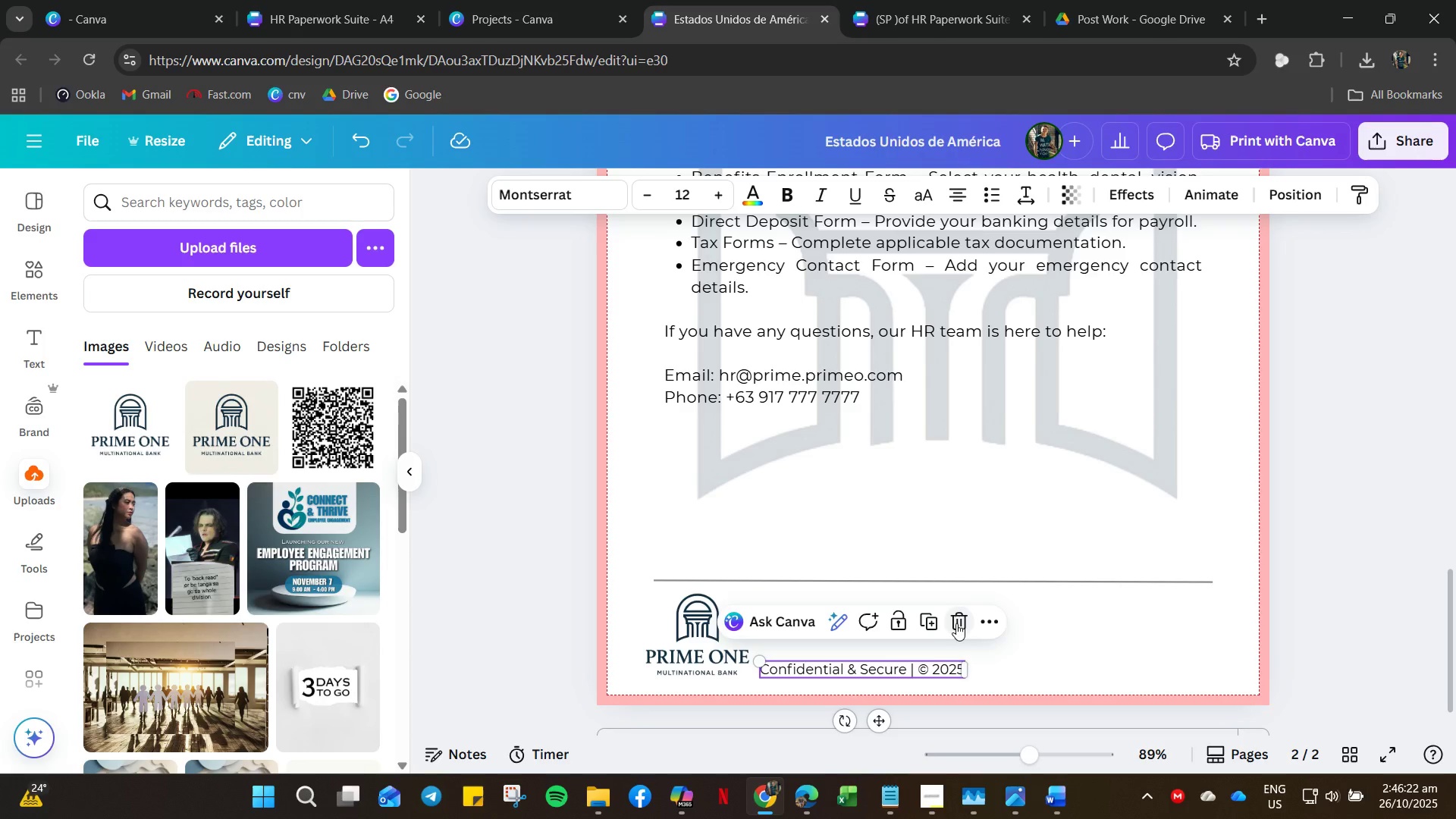 
left_click([951, 623])
 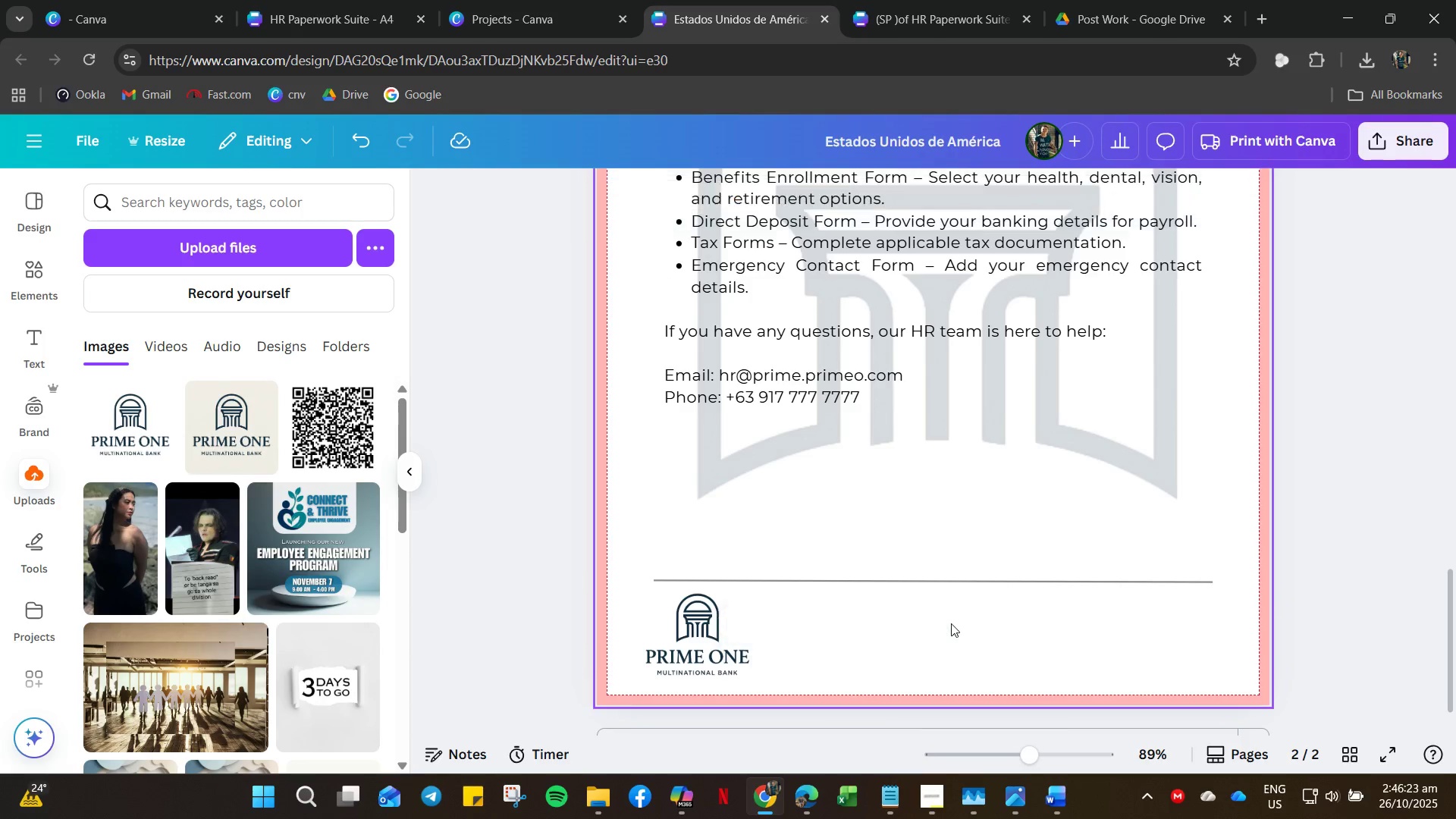 
key(Control+V)
 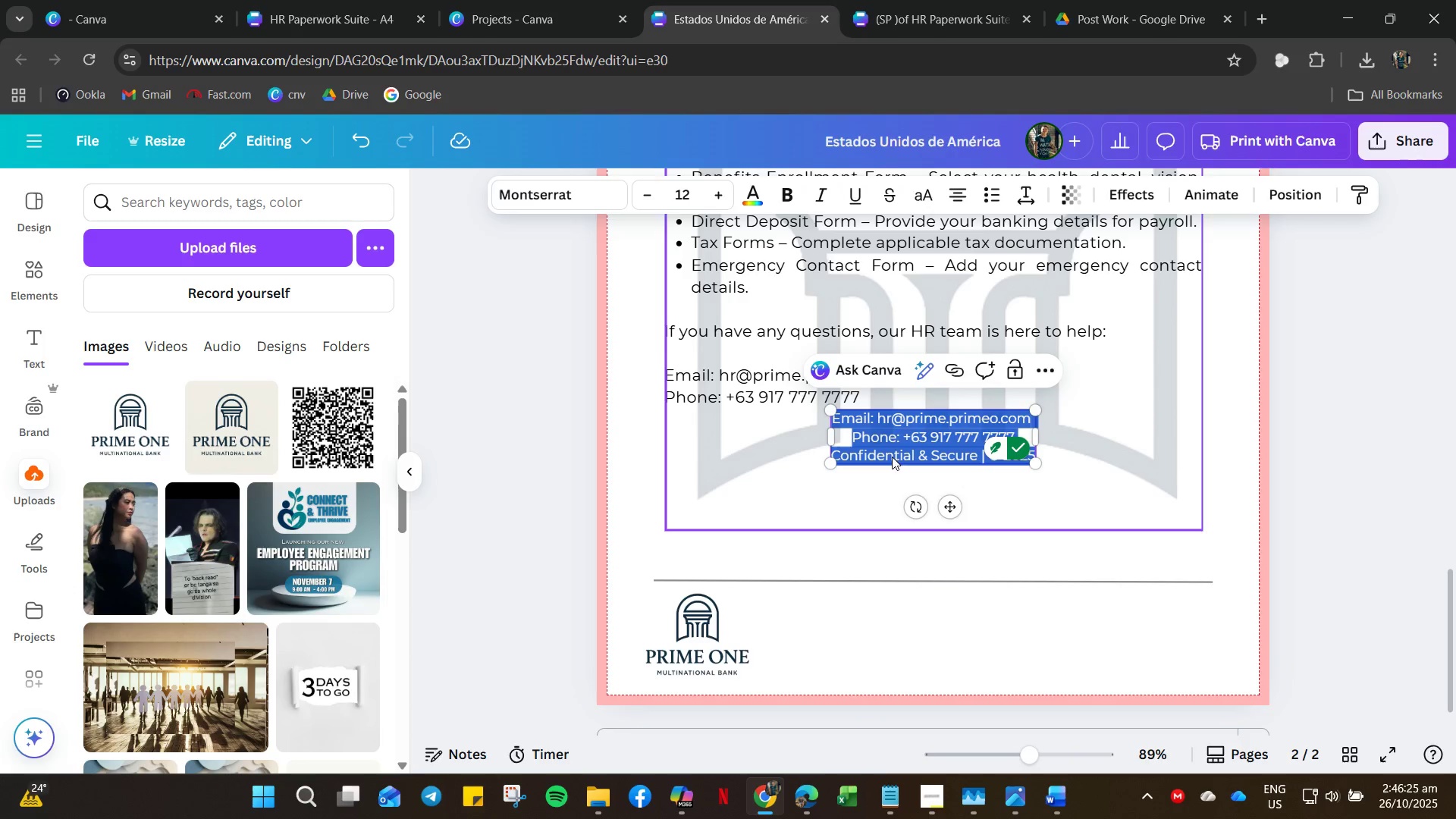 
left_click_drag(start_coordinate=[894, 445], to_coordinate=[825, 692])
 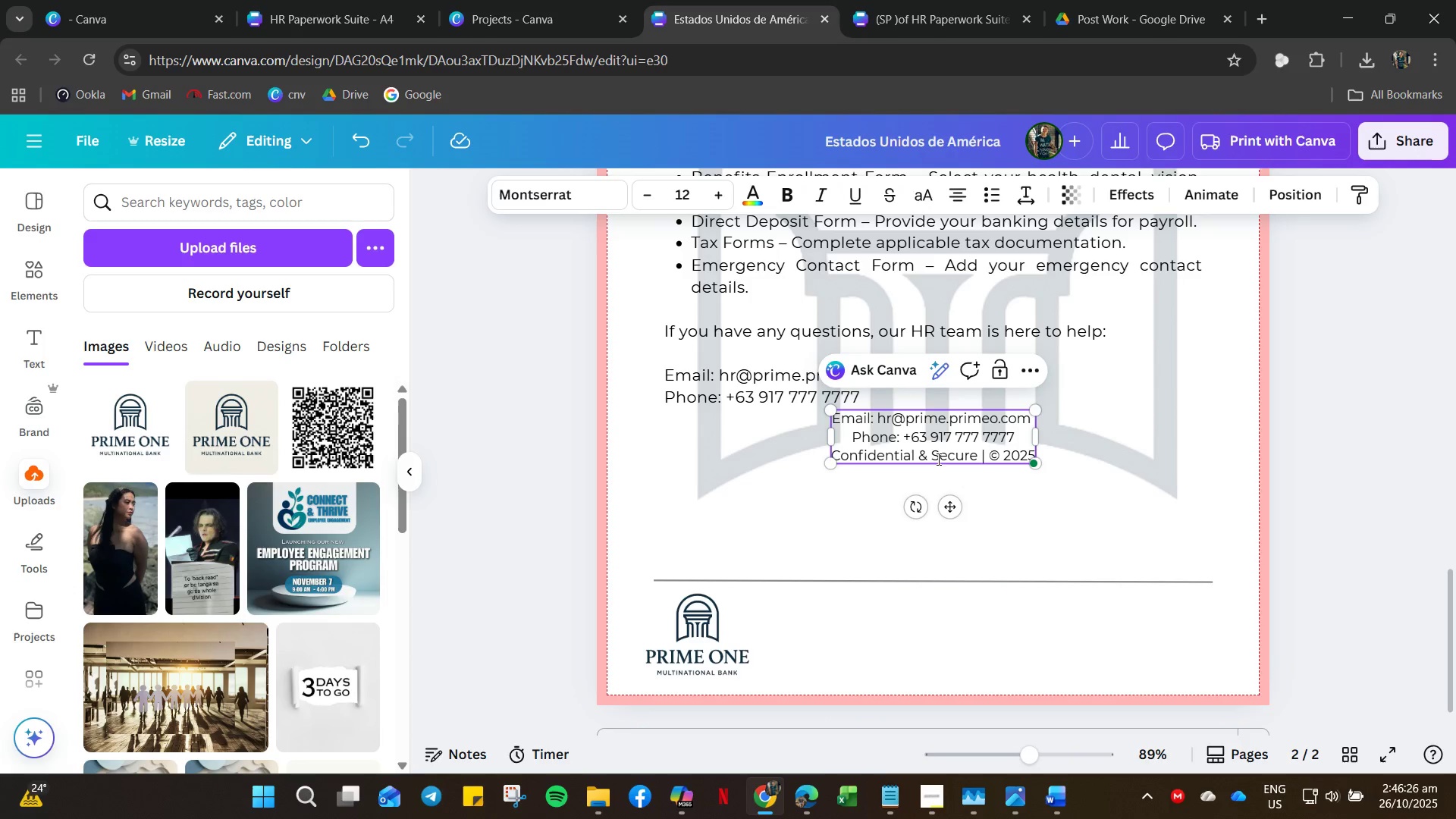 
left_click([933, 455])
 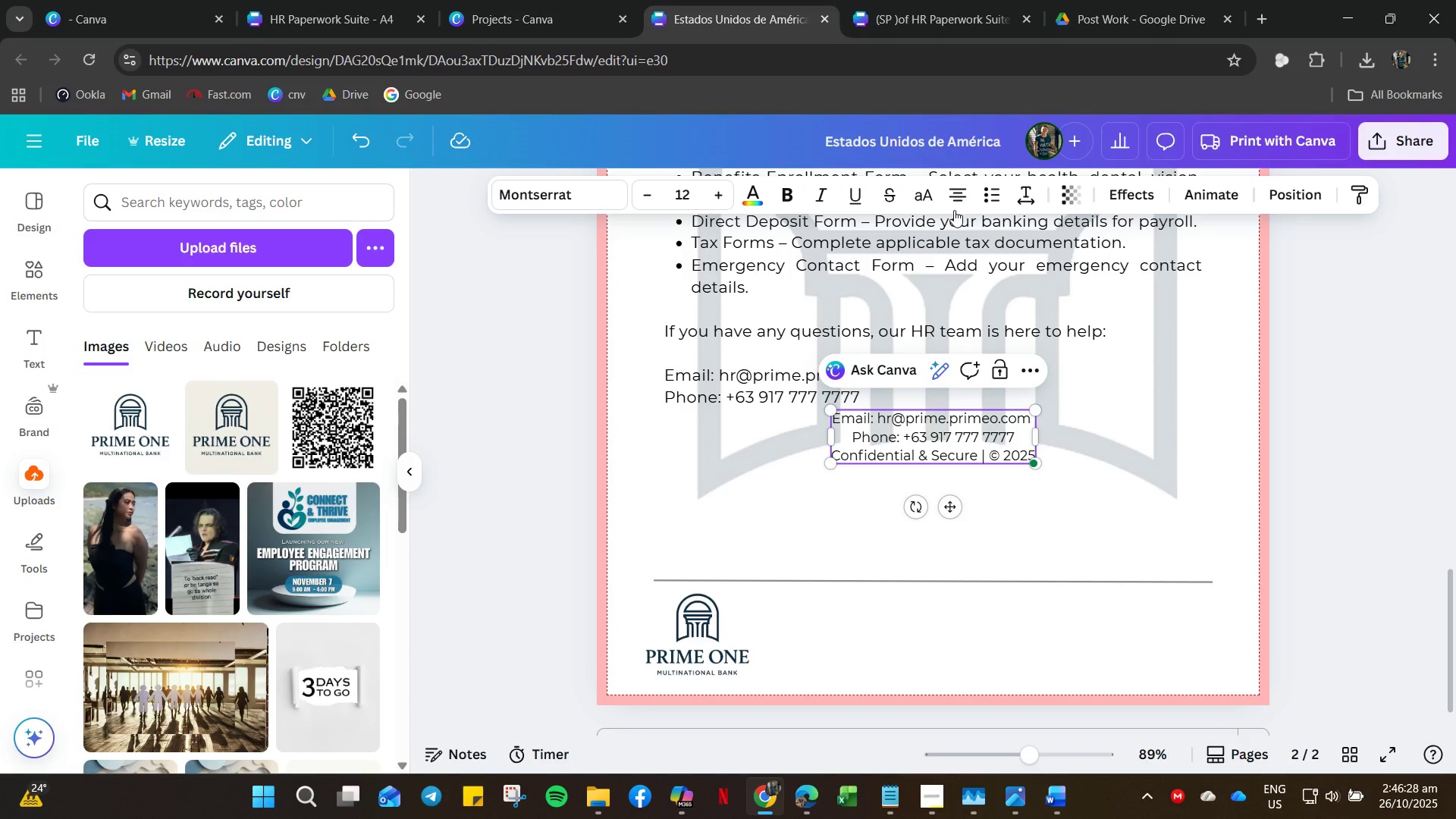 
left_click([956, 193])
 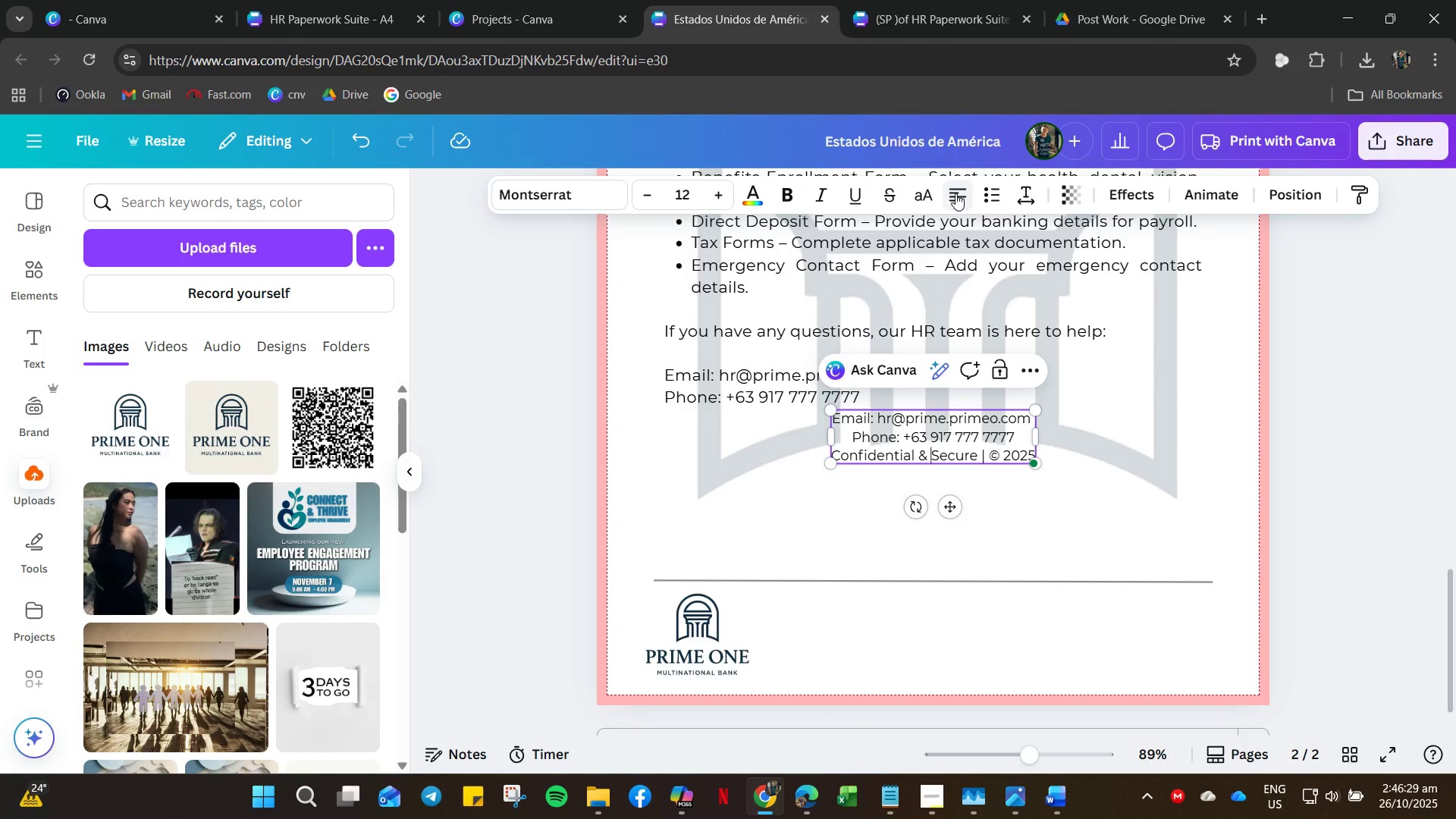 
left_click([956, 193])
 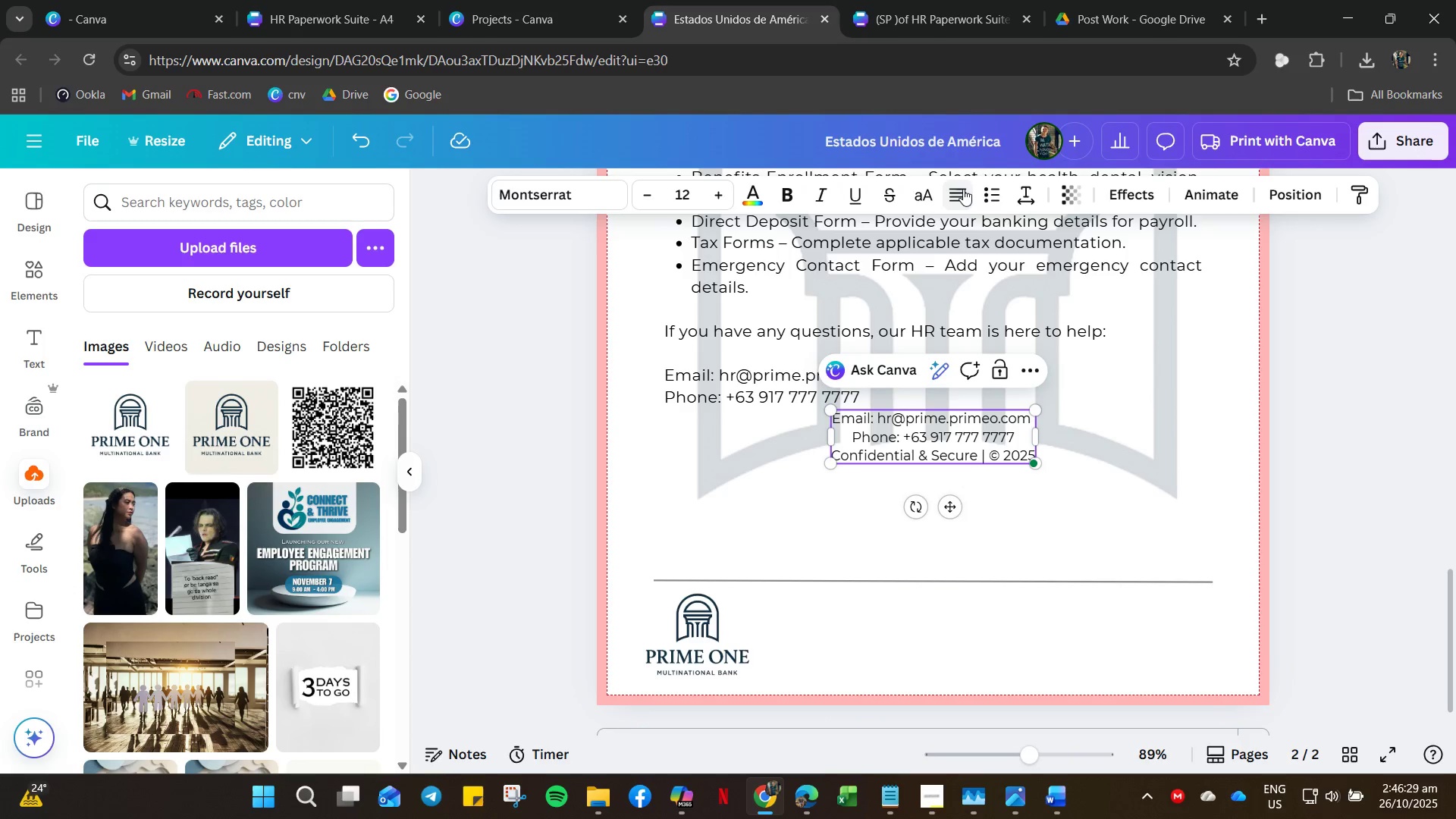 
left_click([963, 189])
 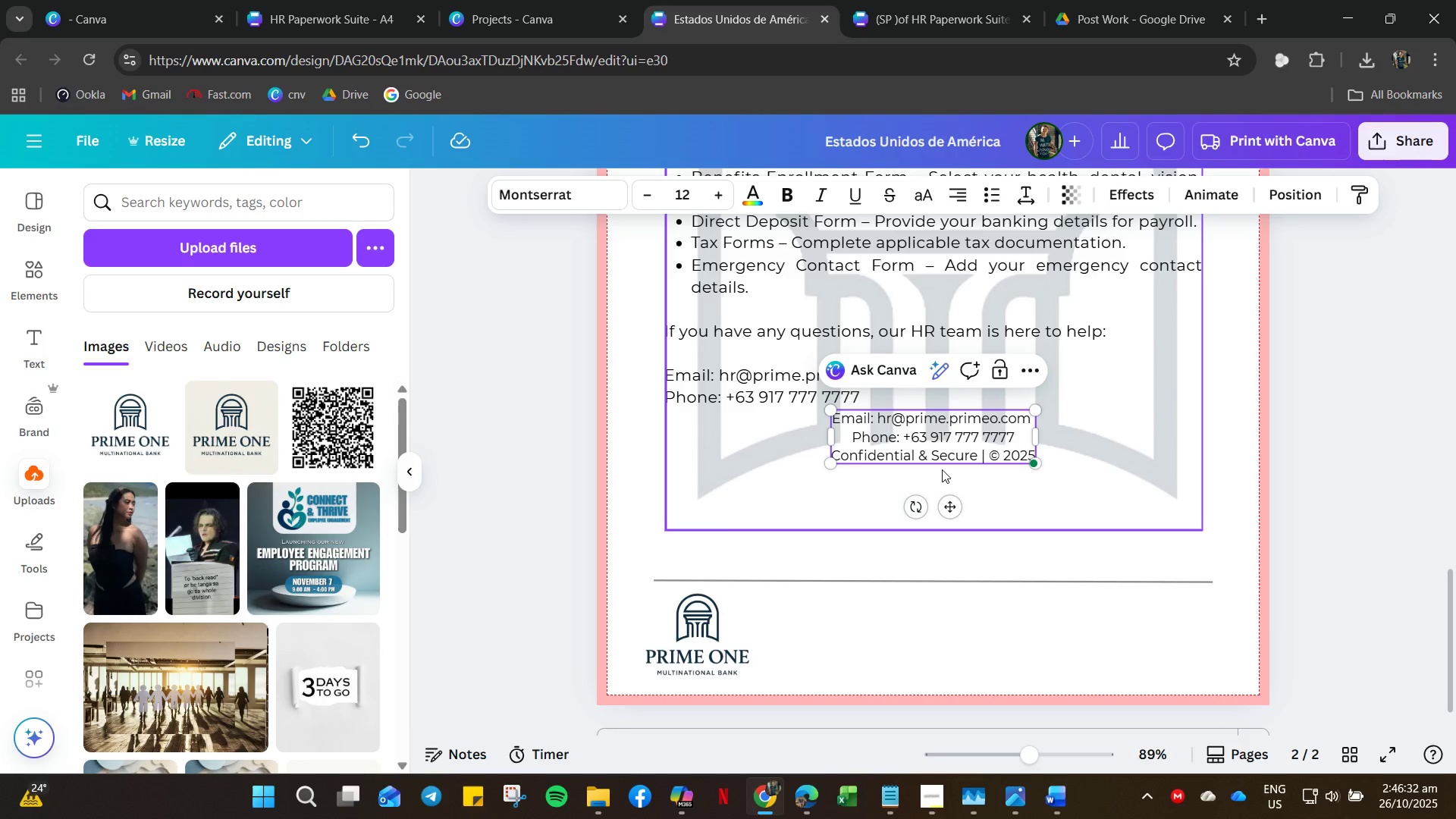 
key(Control+A)
 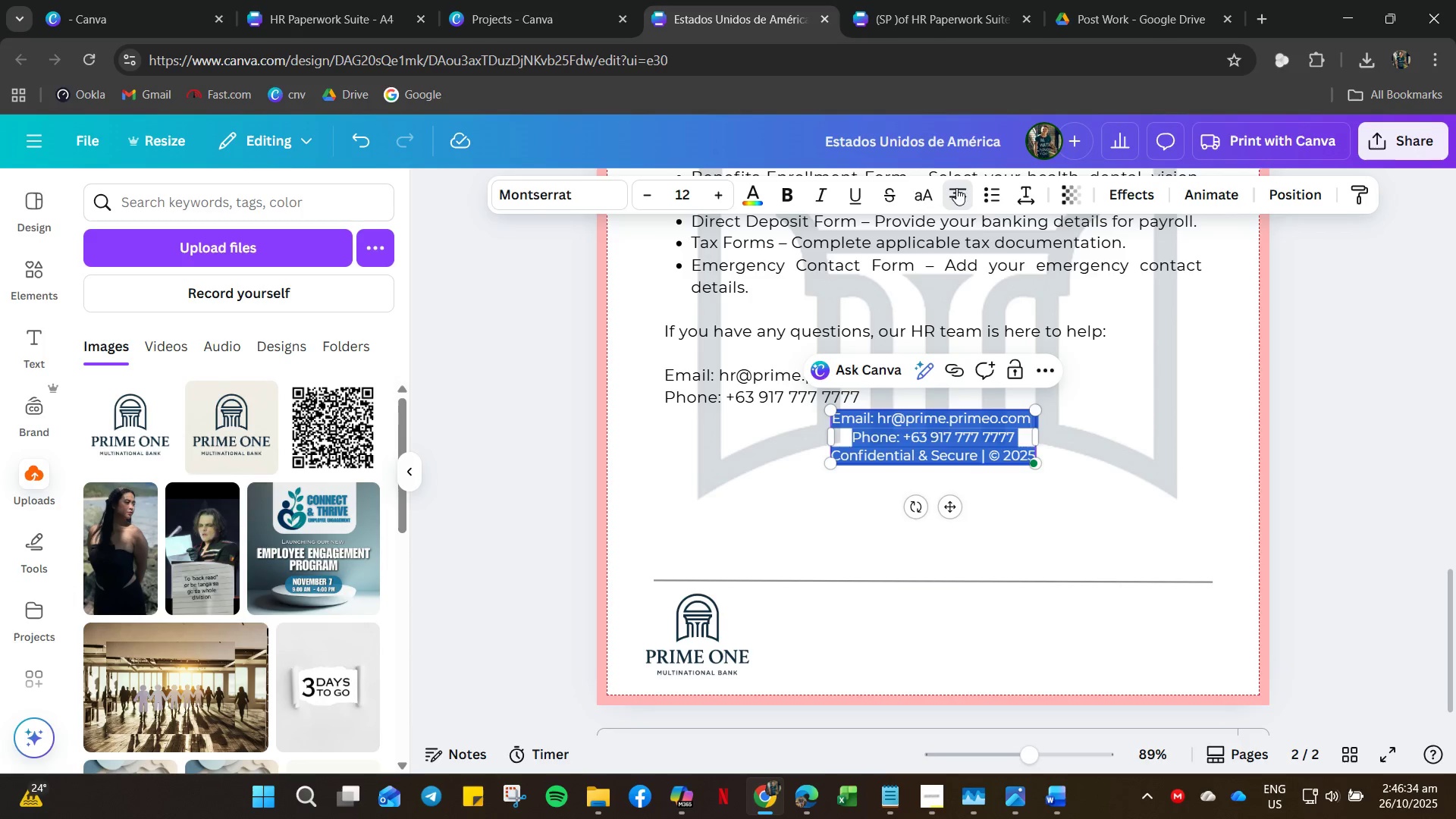 
left_click_drag(start_coordinate=[959, 200], to_coordinate=[1000, 447])
 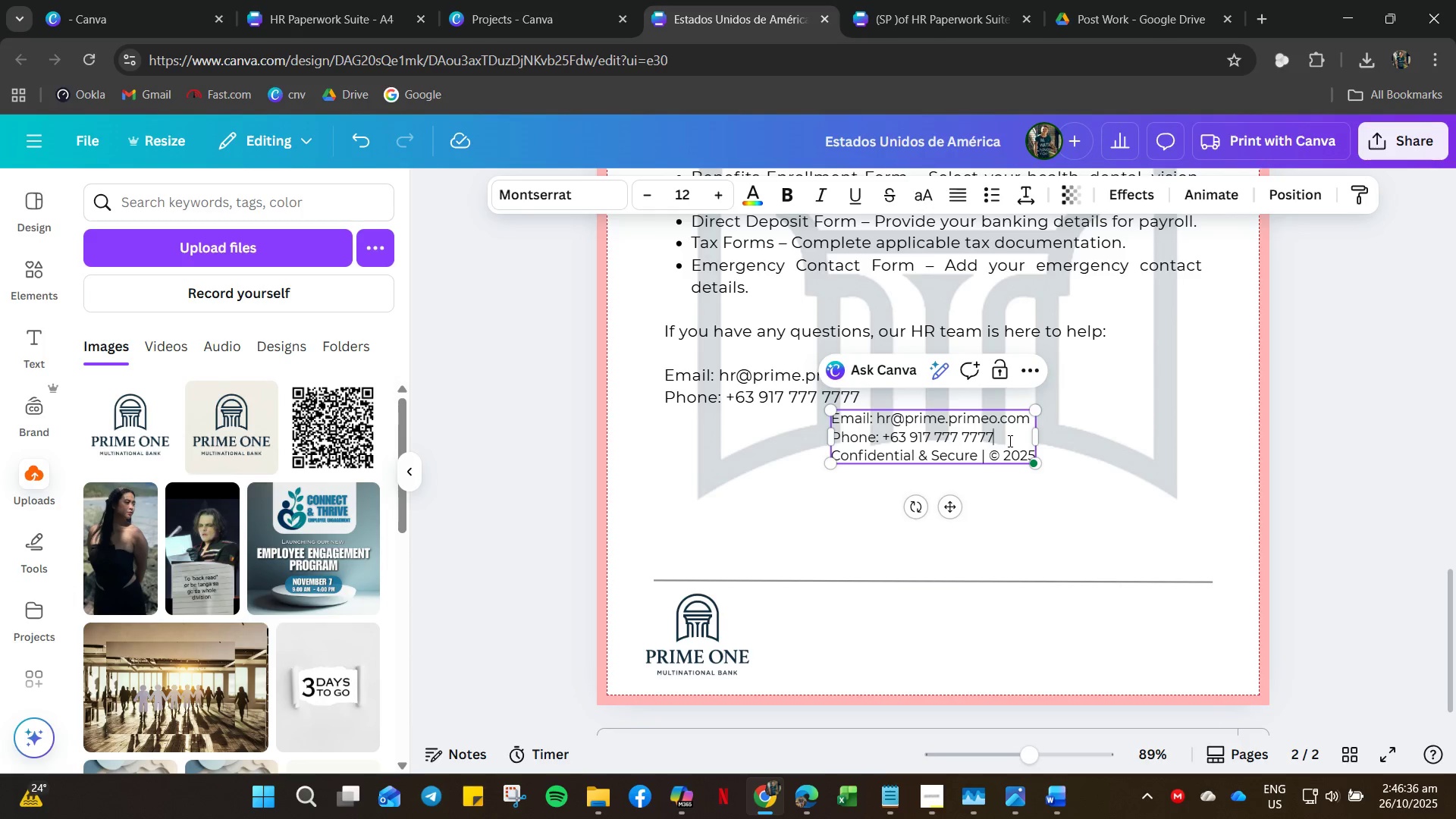 
left_click([1000, 447])
 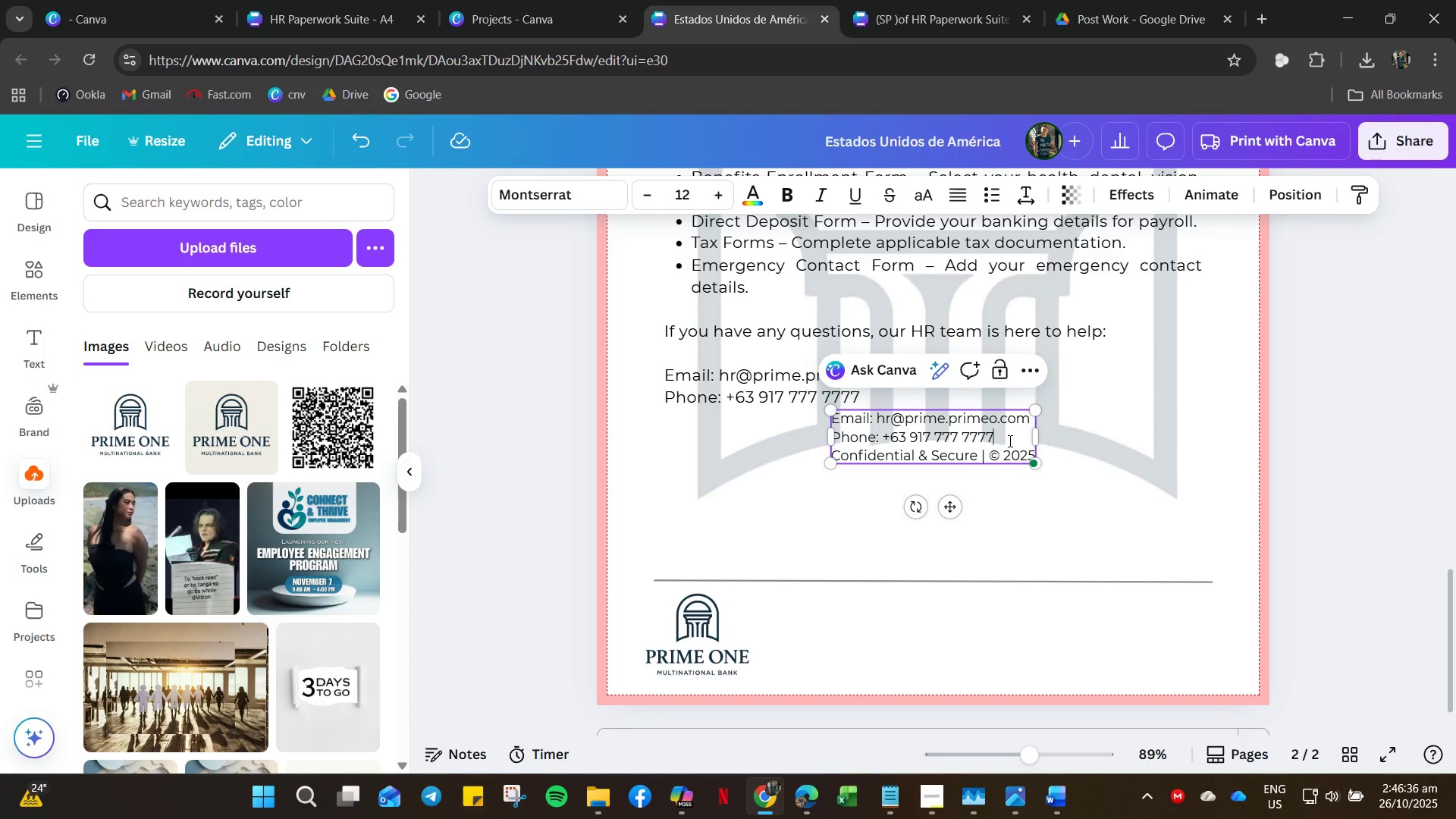 
left_click([1009, 441])
 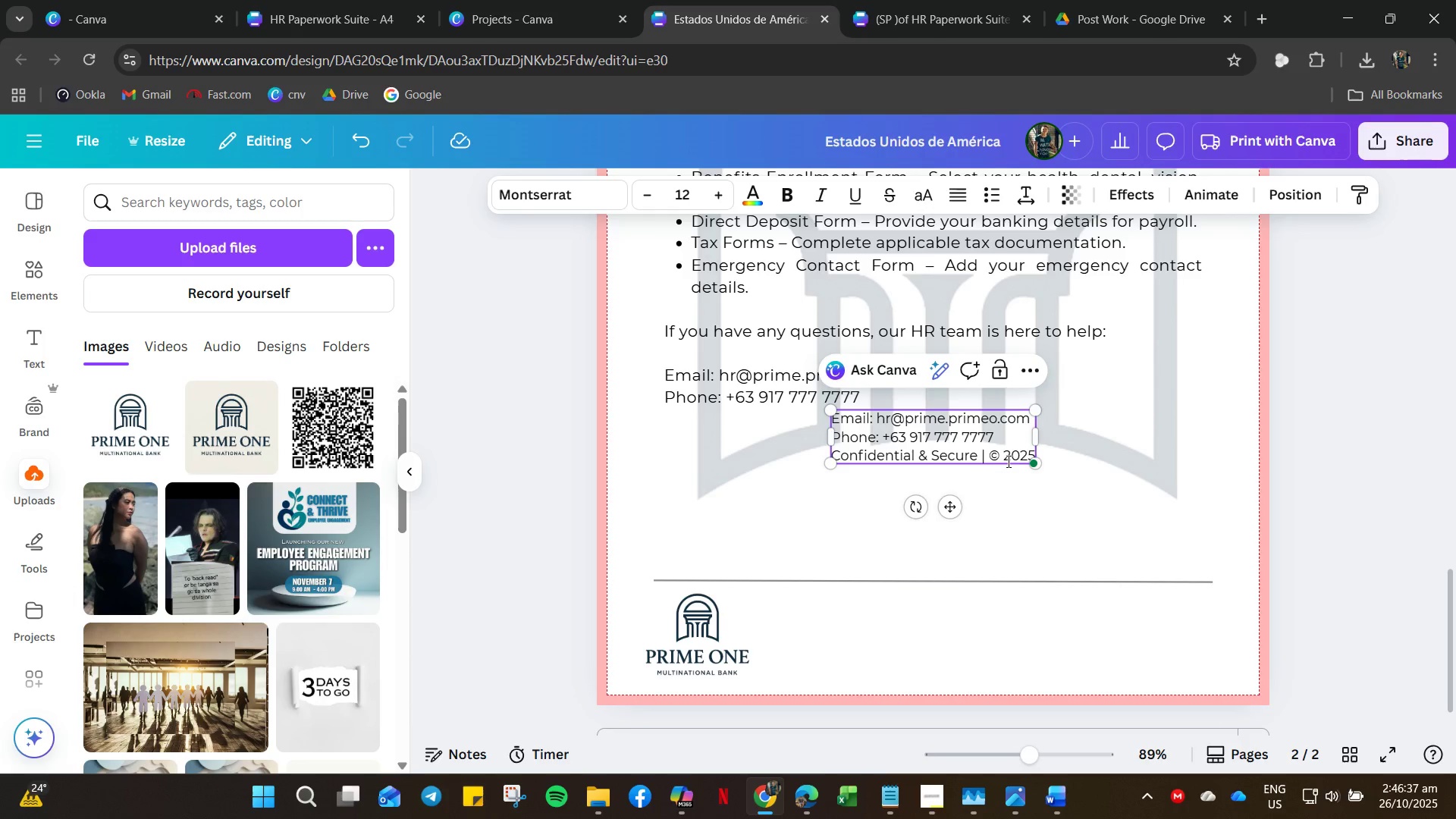 
key(Enter)
 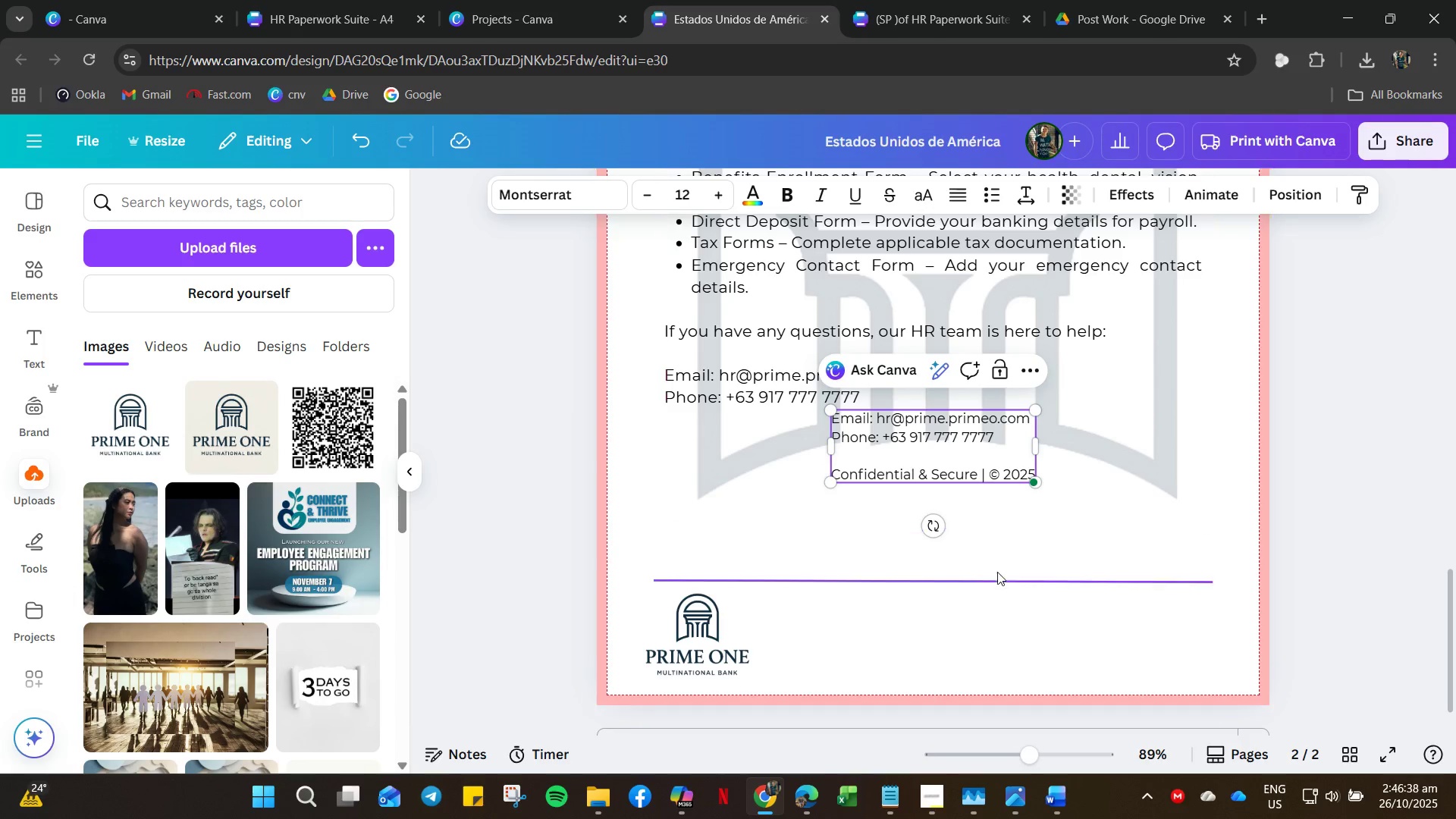 
left_click([999, 579])
 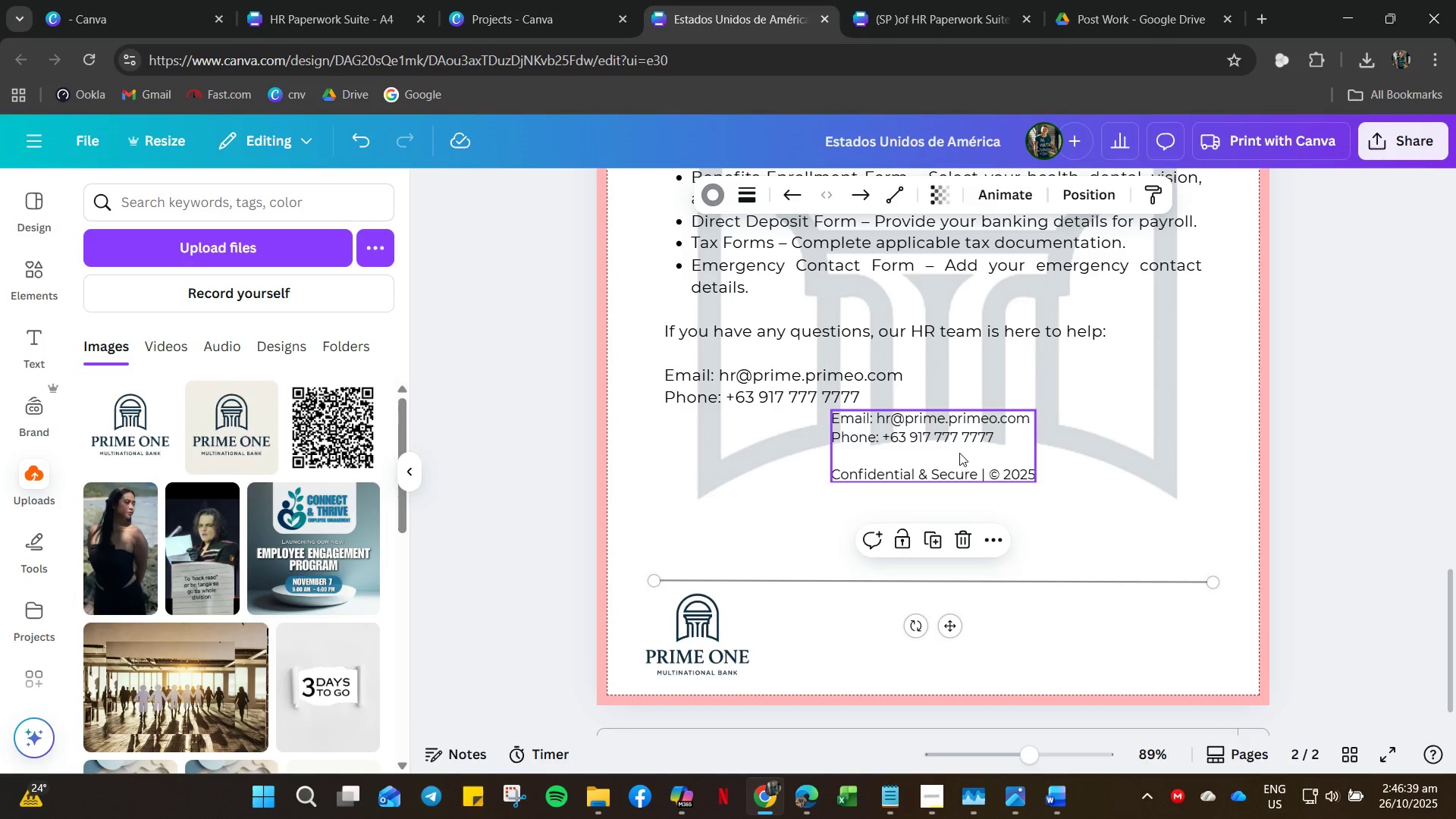 
left_click_drag(start_coordinate=[959, 453], to_coordinate=[889, 648])
 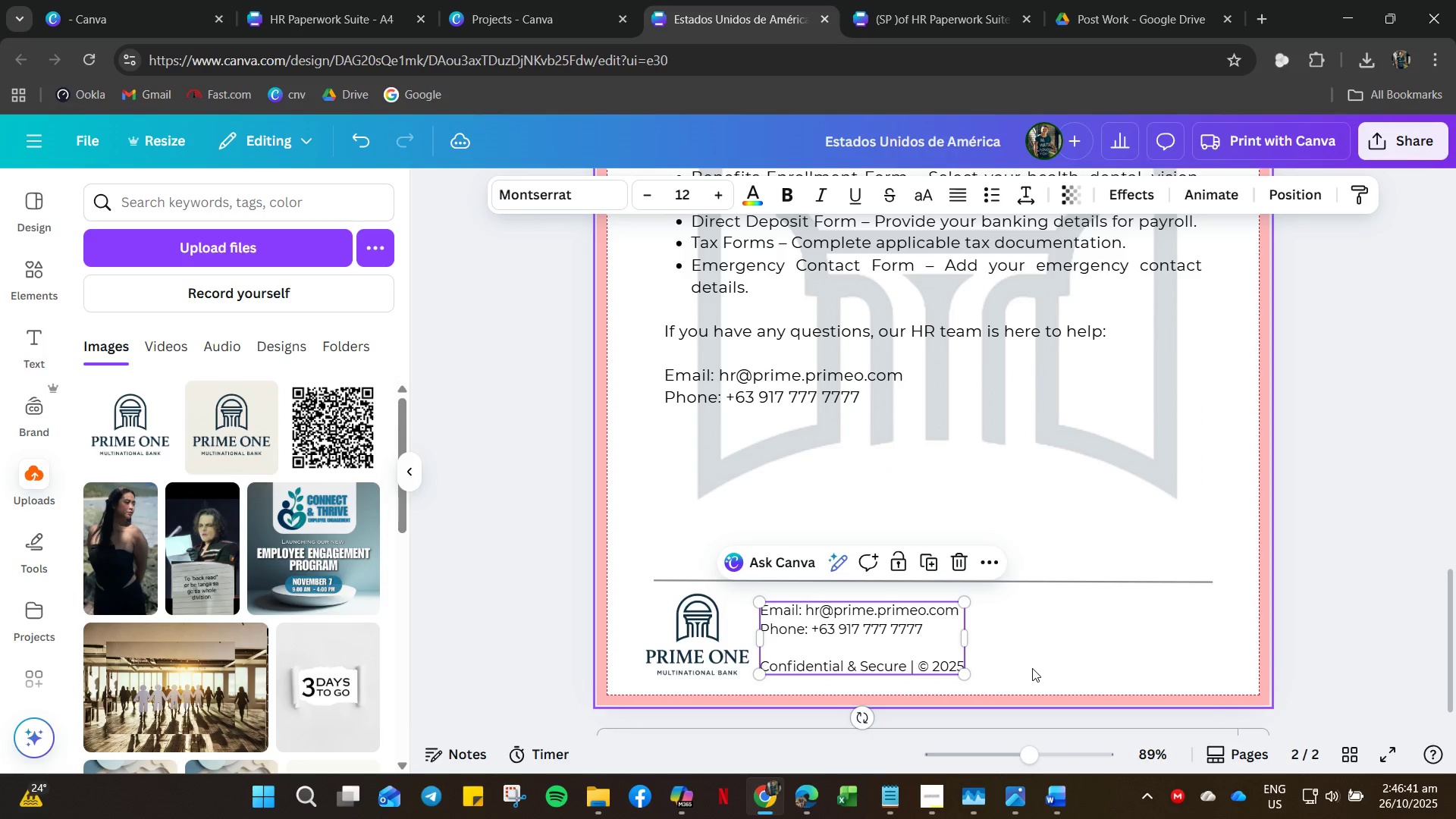 
left_click([1032, 668])
 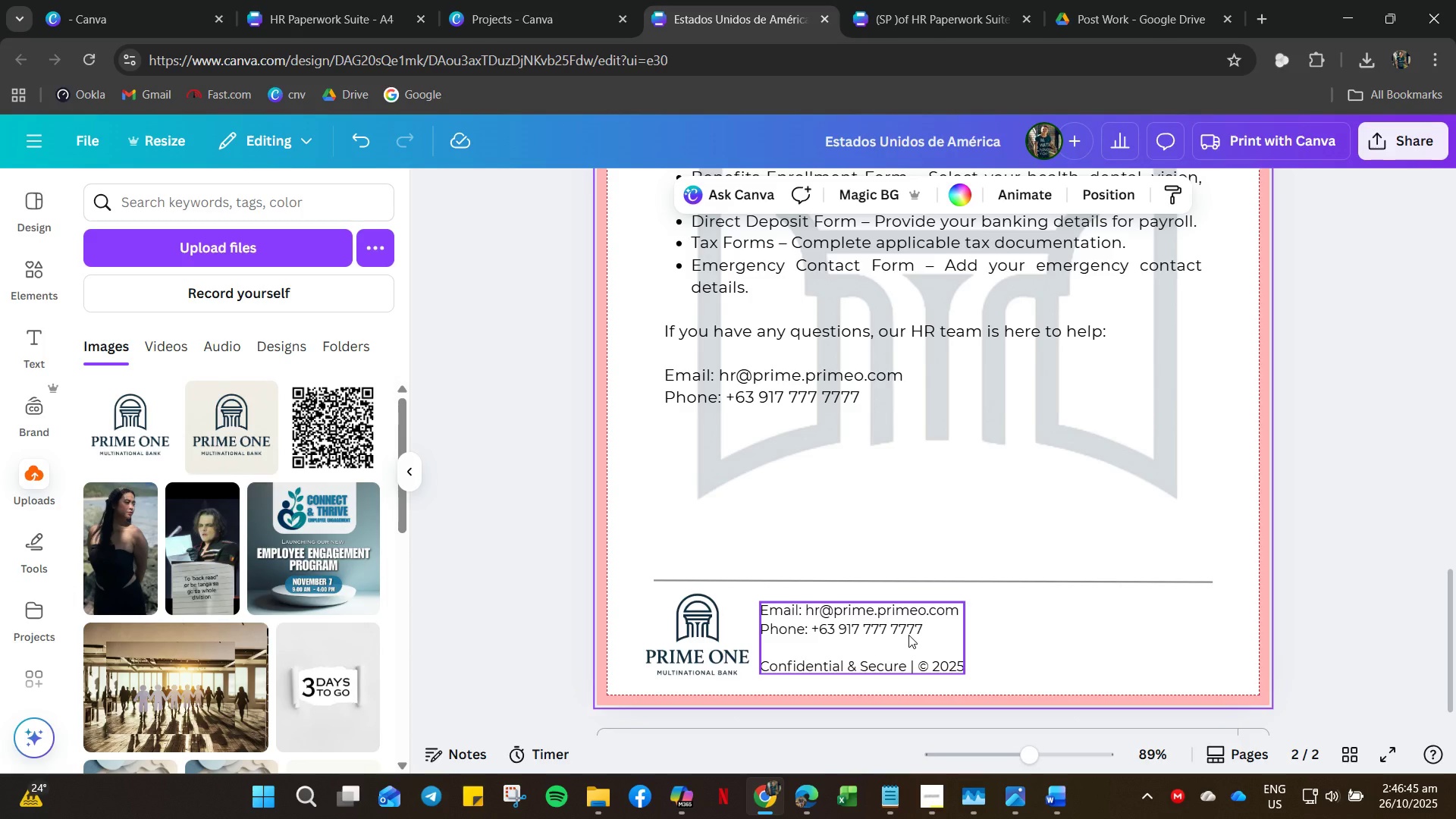 
left_click([891, 645])
 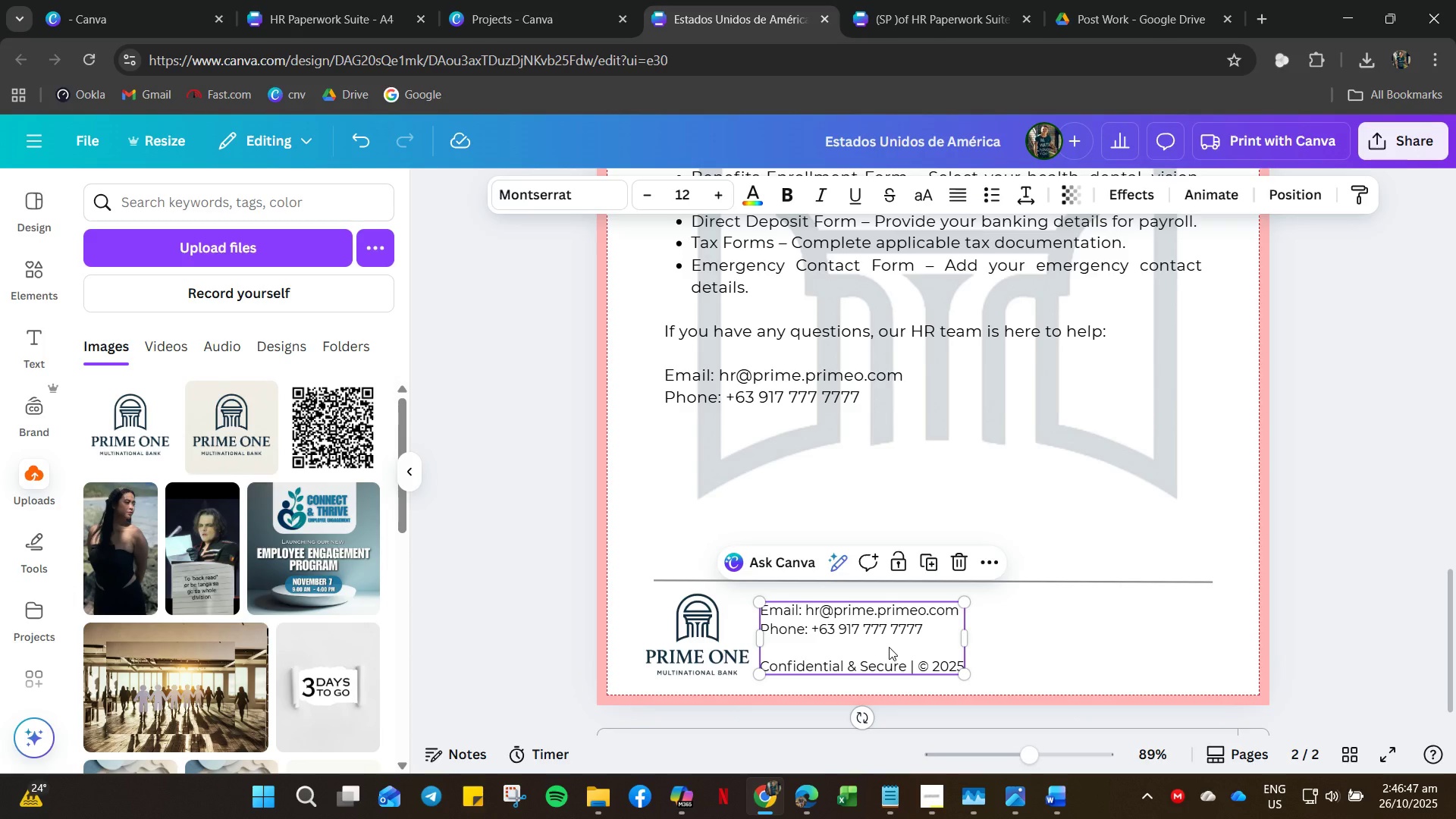 
key(Control+V)
 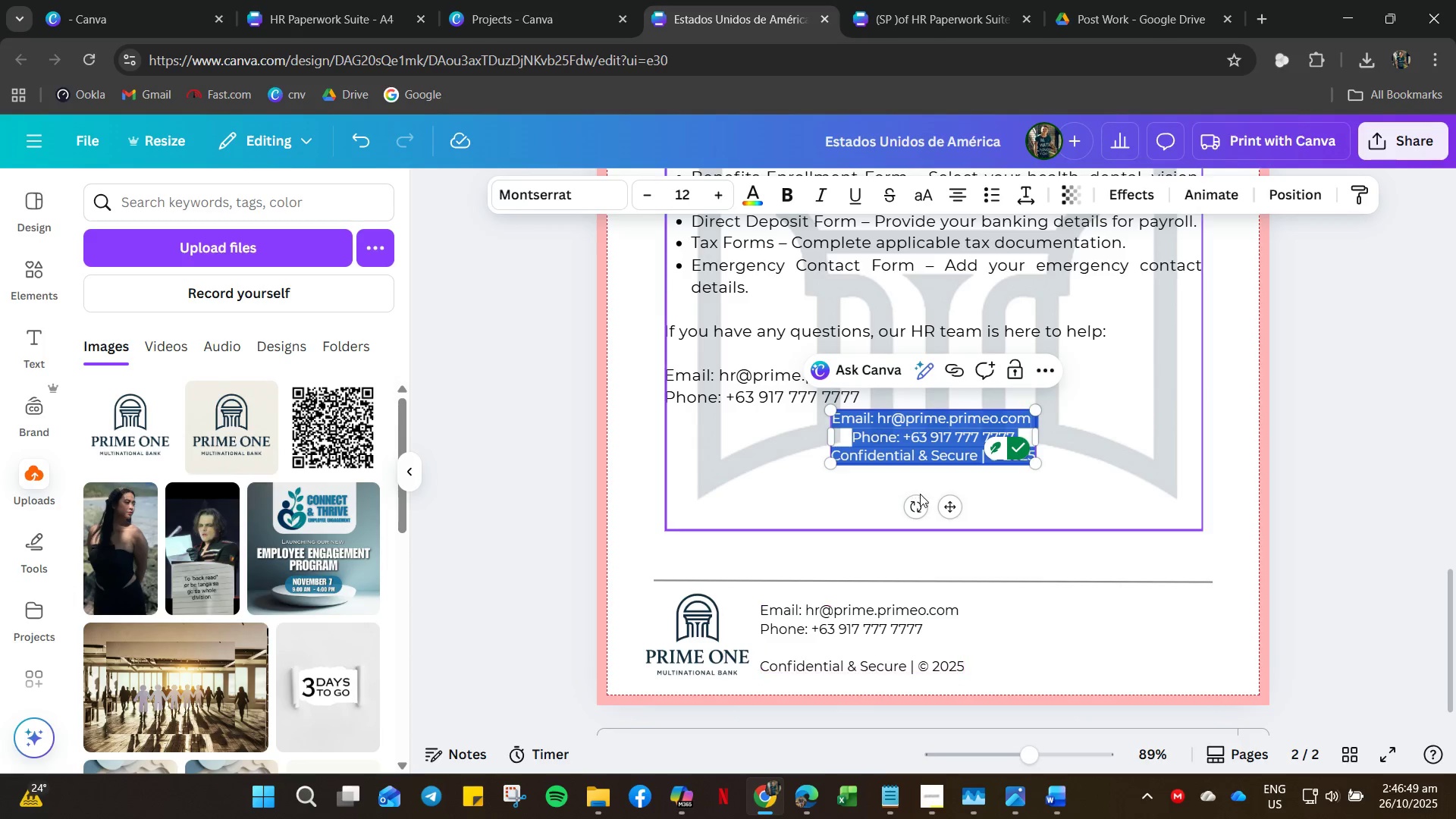 
key(Control+Z)
 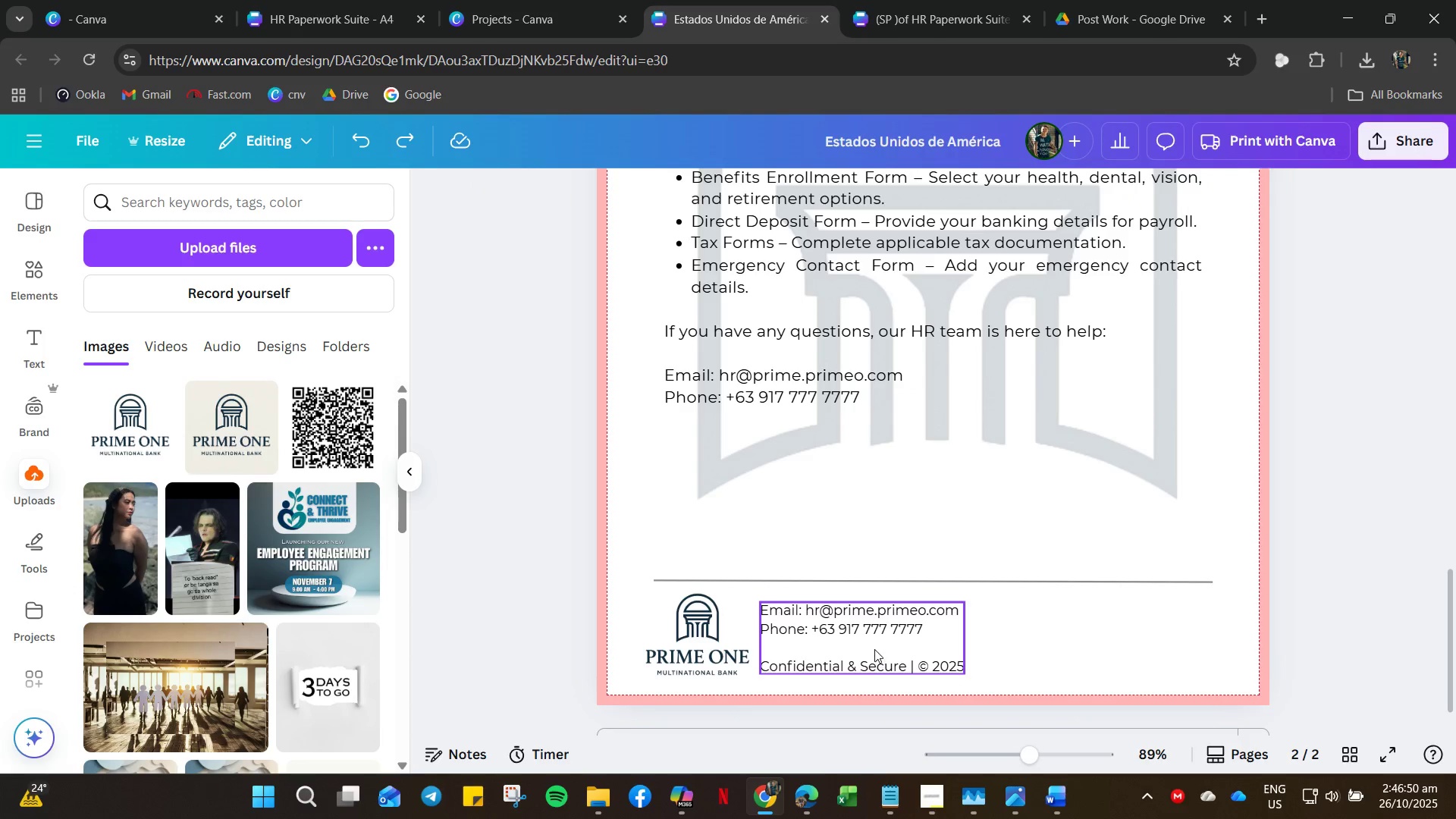 
left_click([874, 649])
 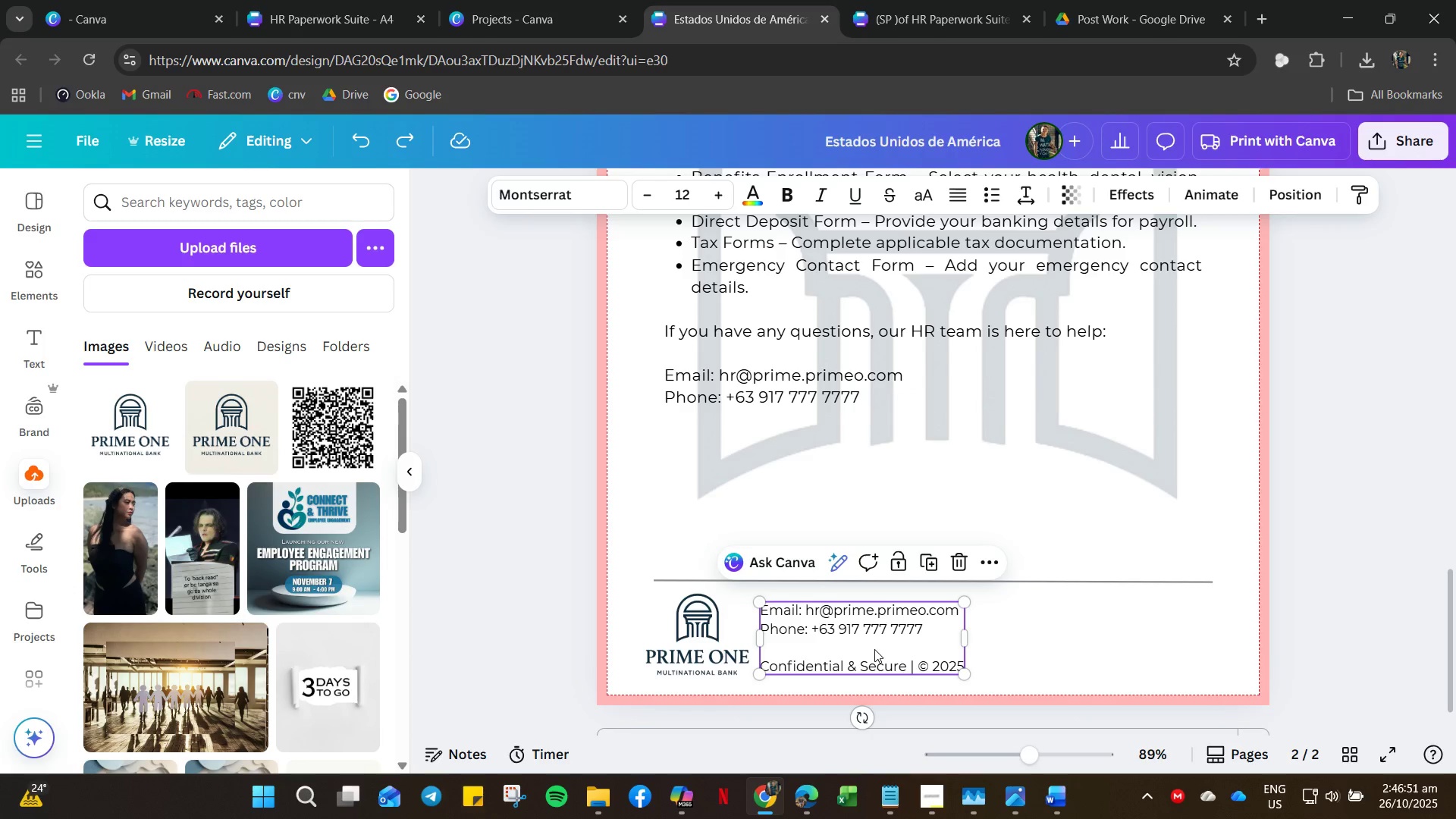 
key(Control+C)
 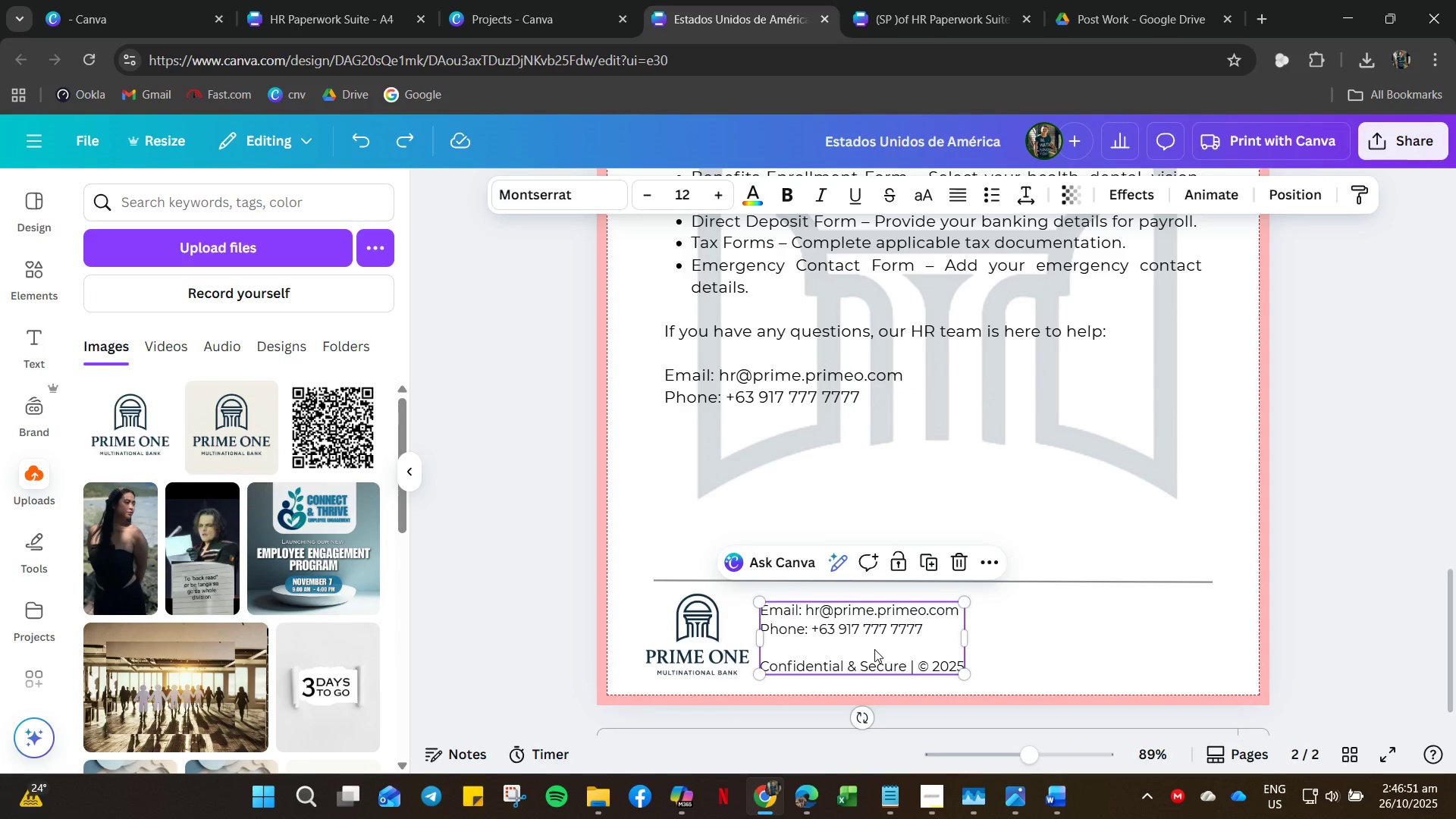 
key(Control+V)
 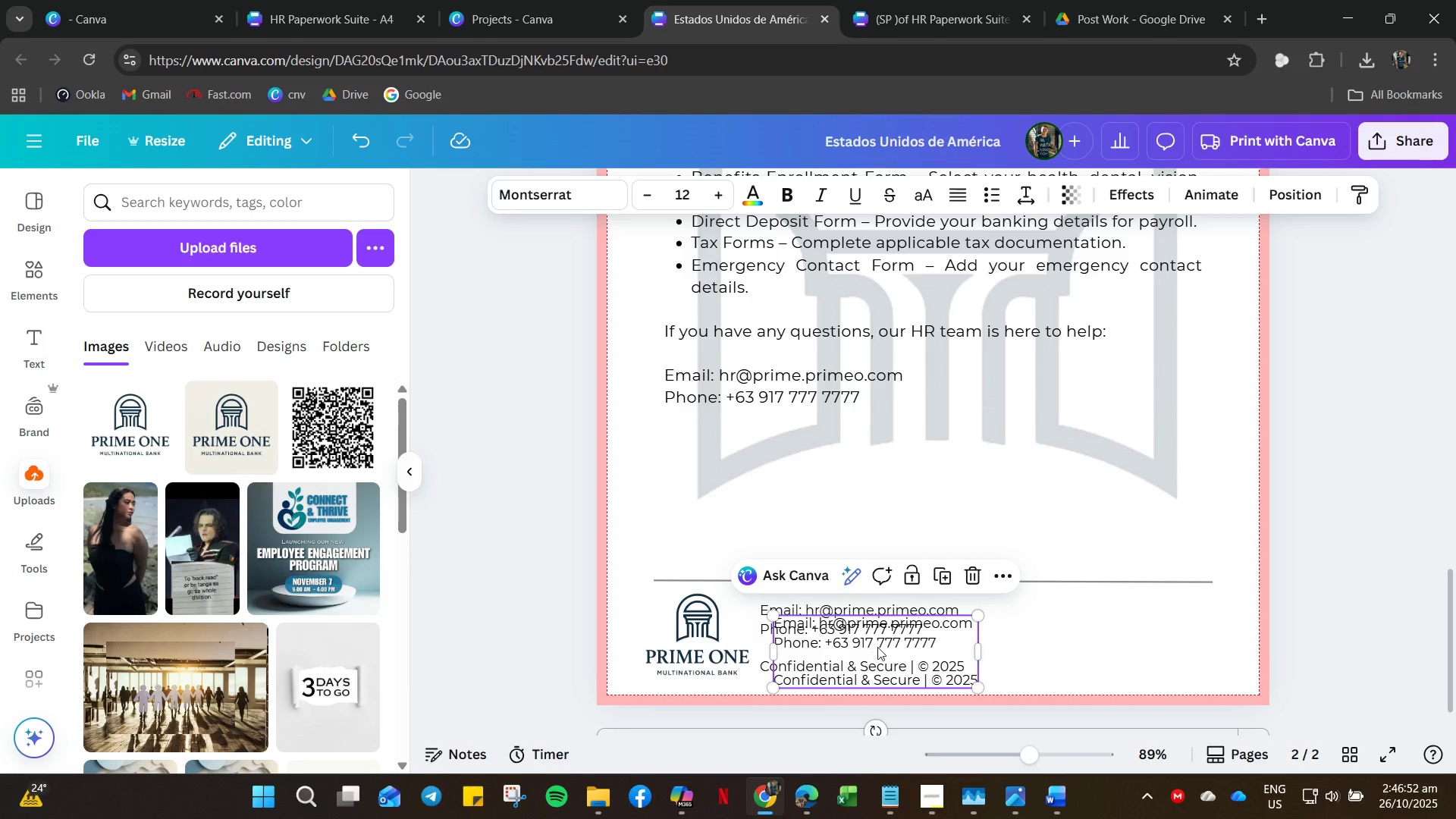 
left_click_drag(start_coordinate=[869, 647], to_coordinate=[1049, 607])
 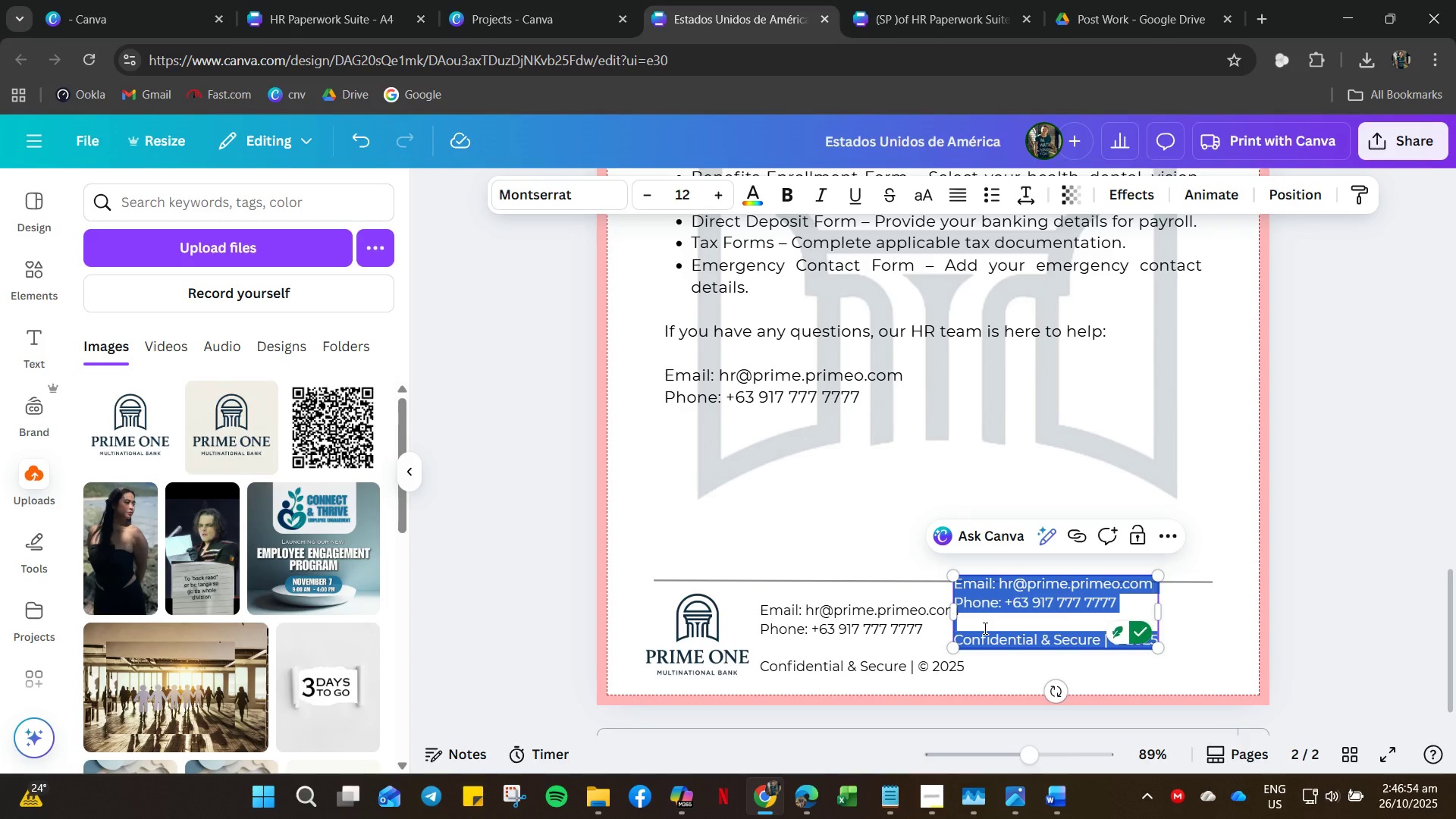 
left_click([984, 628])
 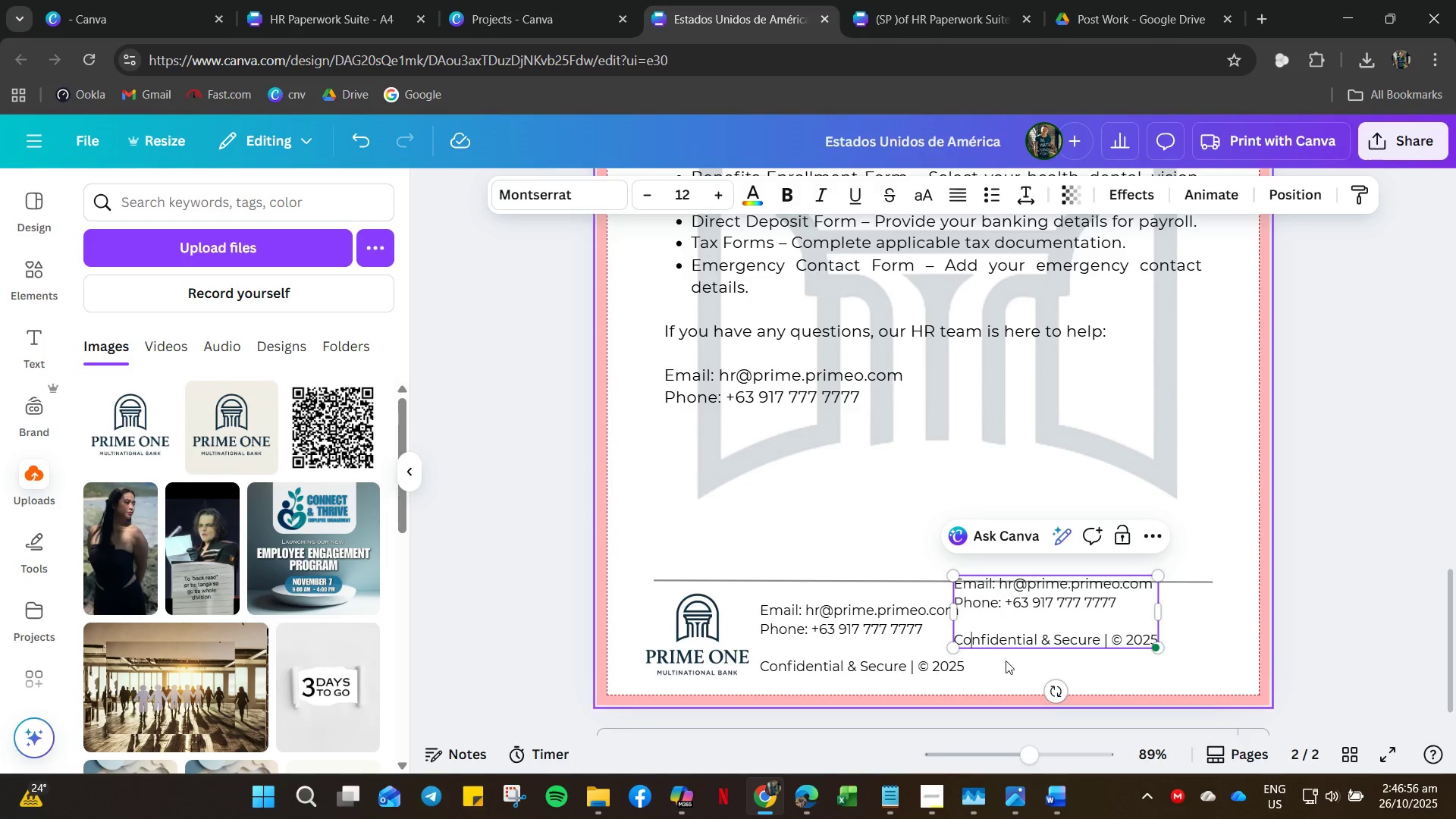 
key(ArrowLeft)
 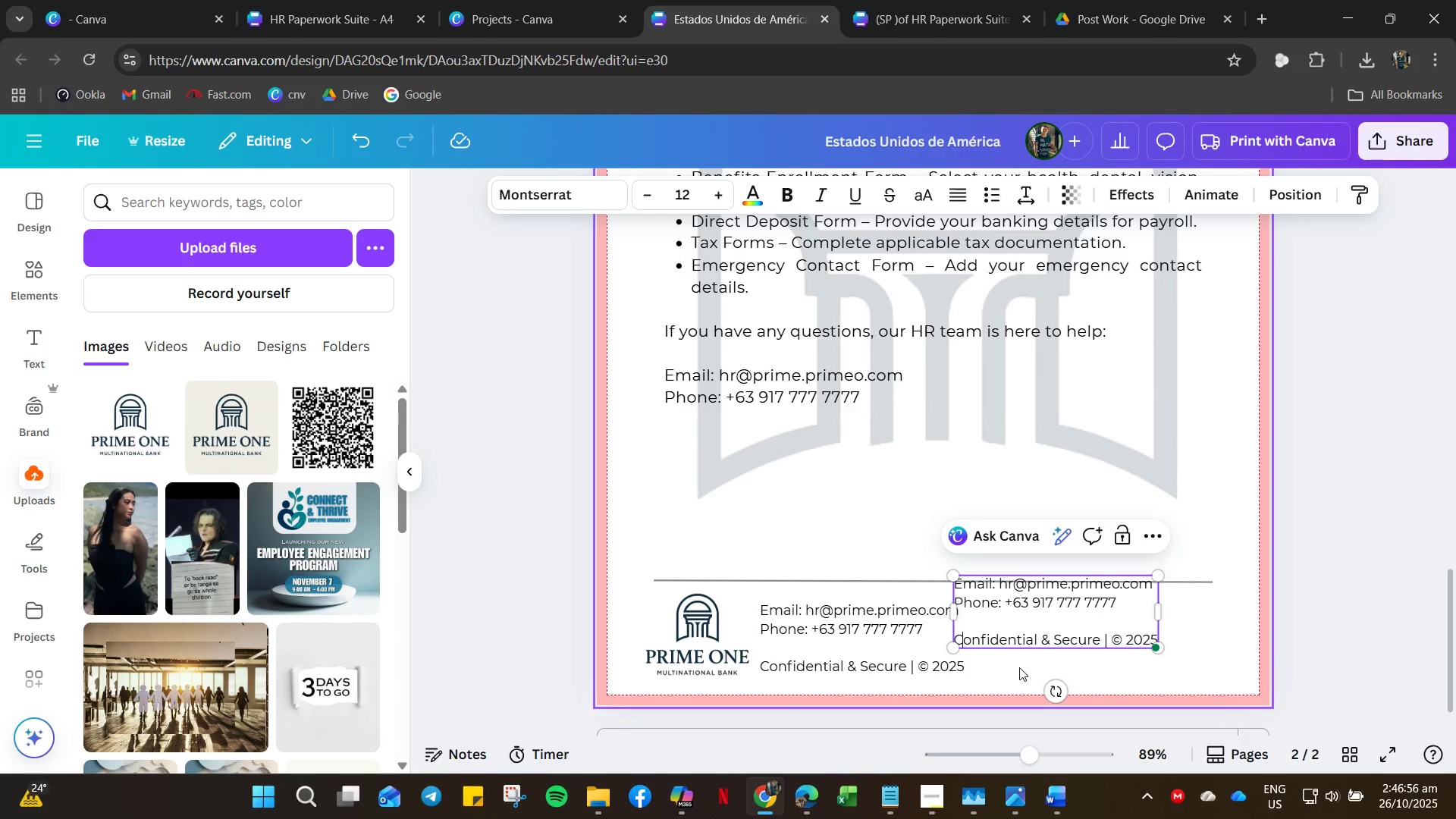 
key(ArrowLeft)
 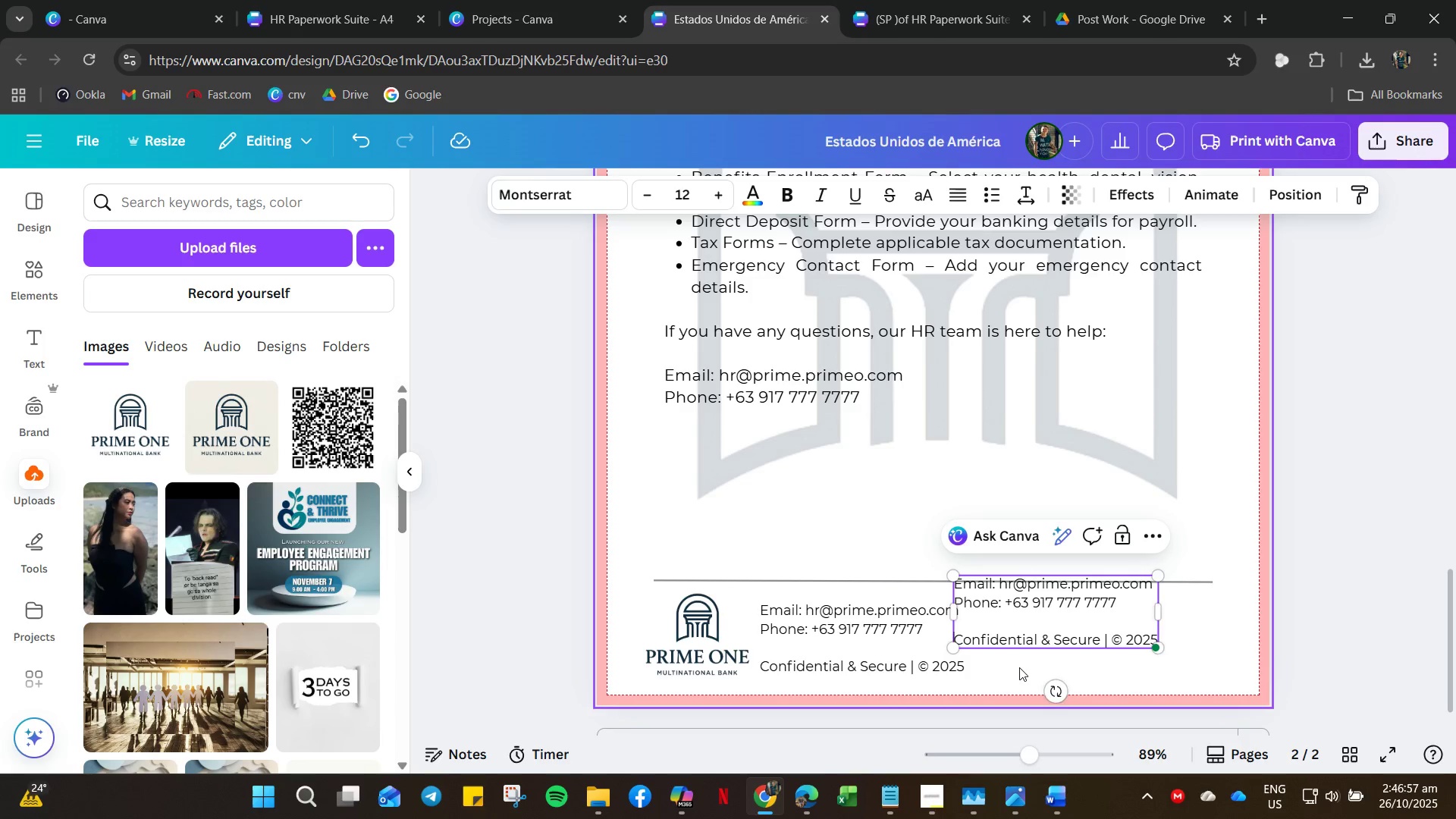 
hold_key(key=Backspace, duration=1.52)
 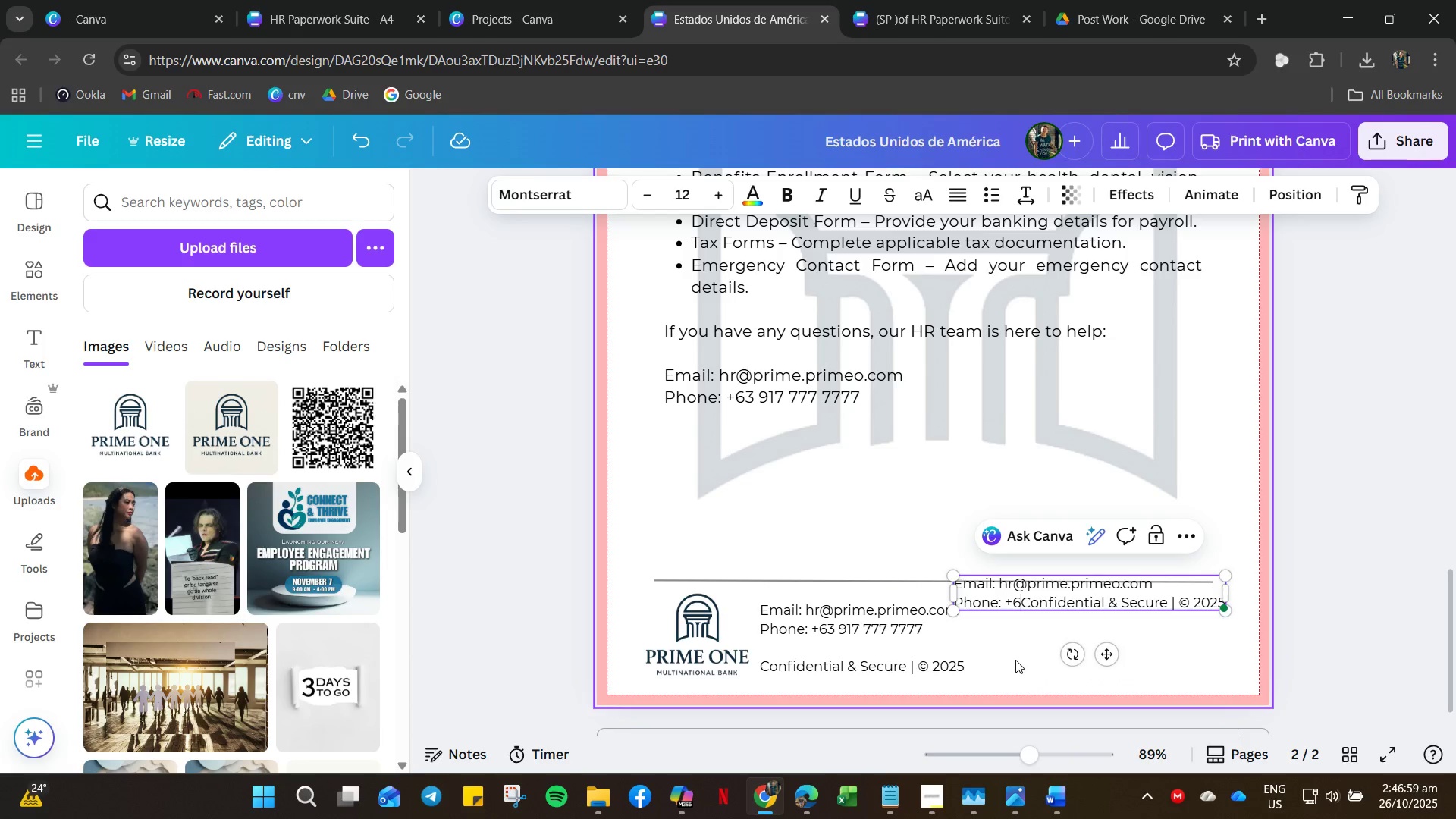 
hold_key(key=Backspace, duration=1.5)
 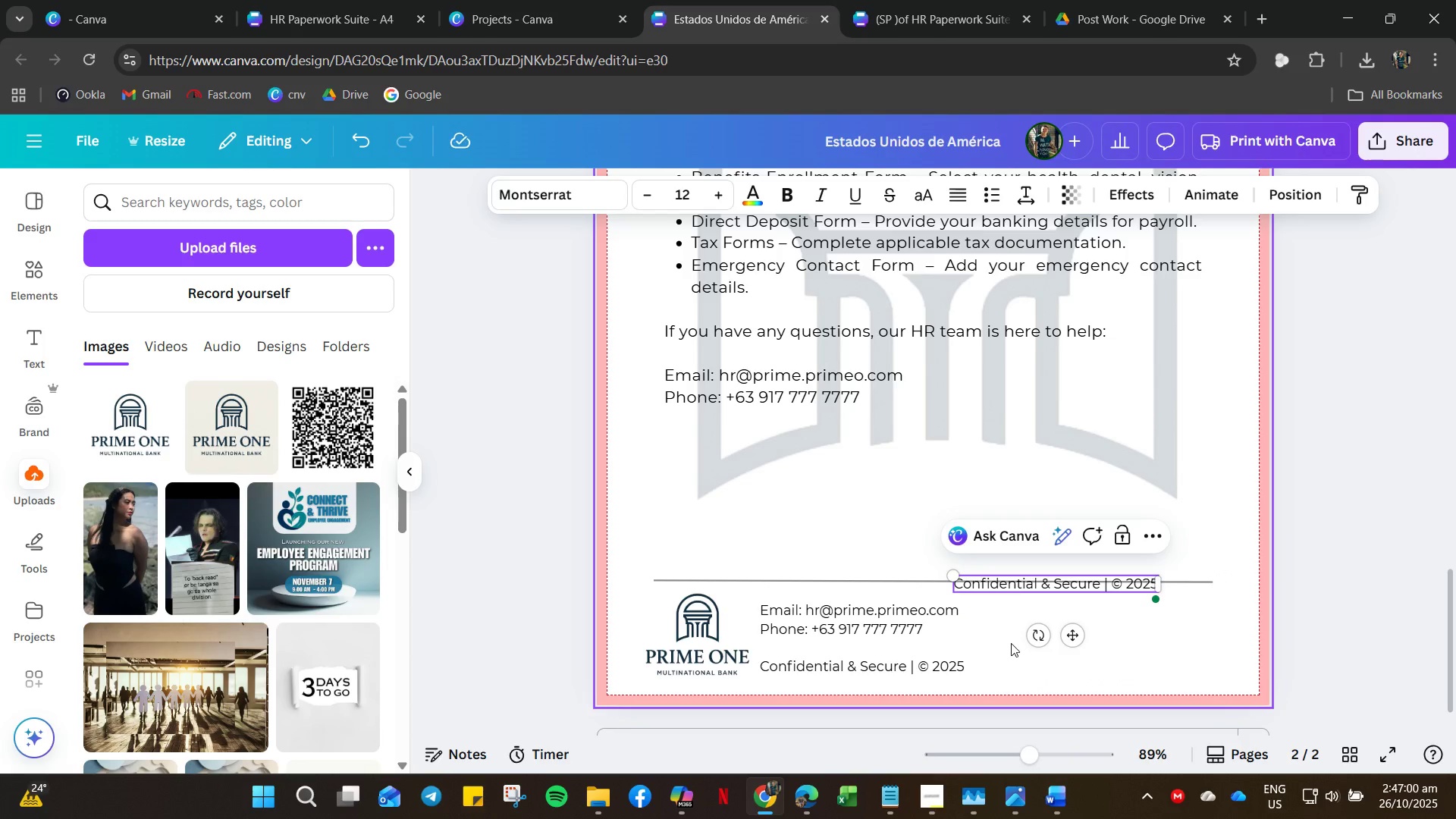 
key(Backspace)
 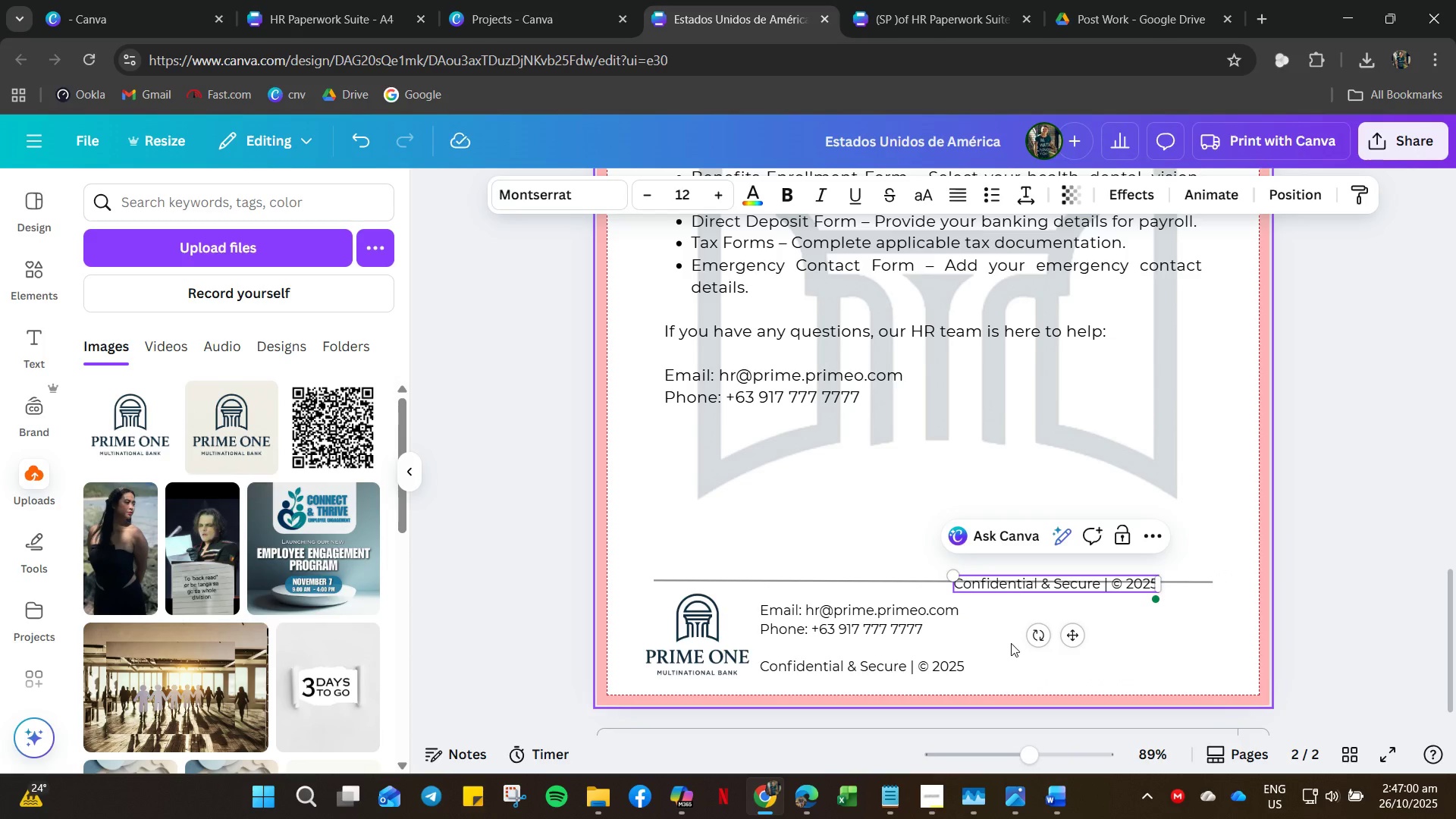 
key(Backspace)
 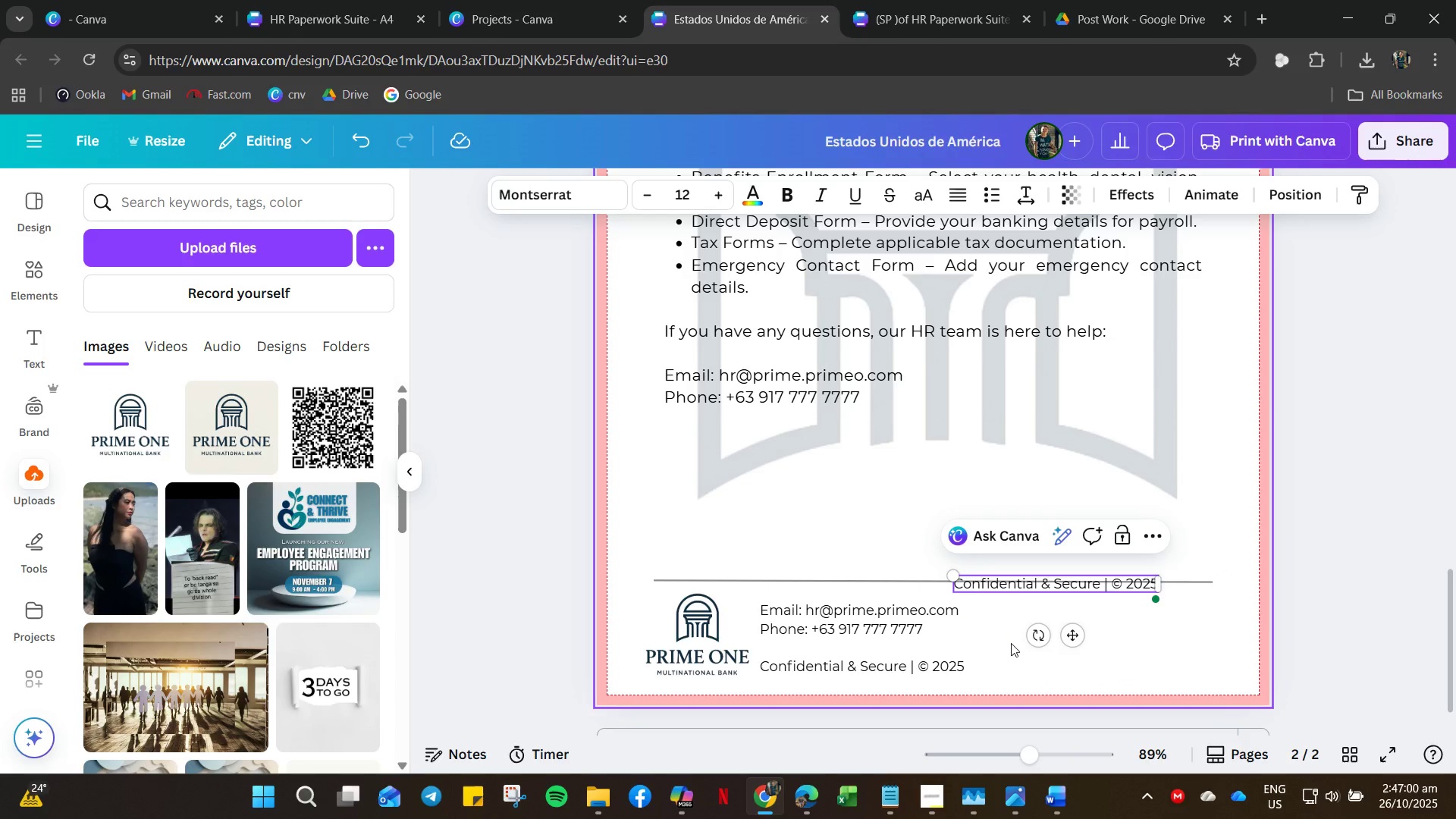 
key(Backspace)
 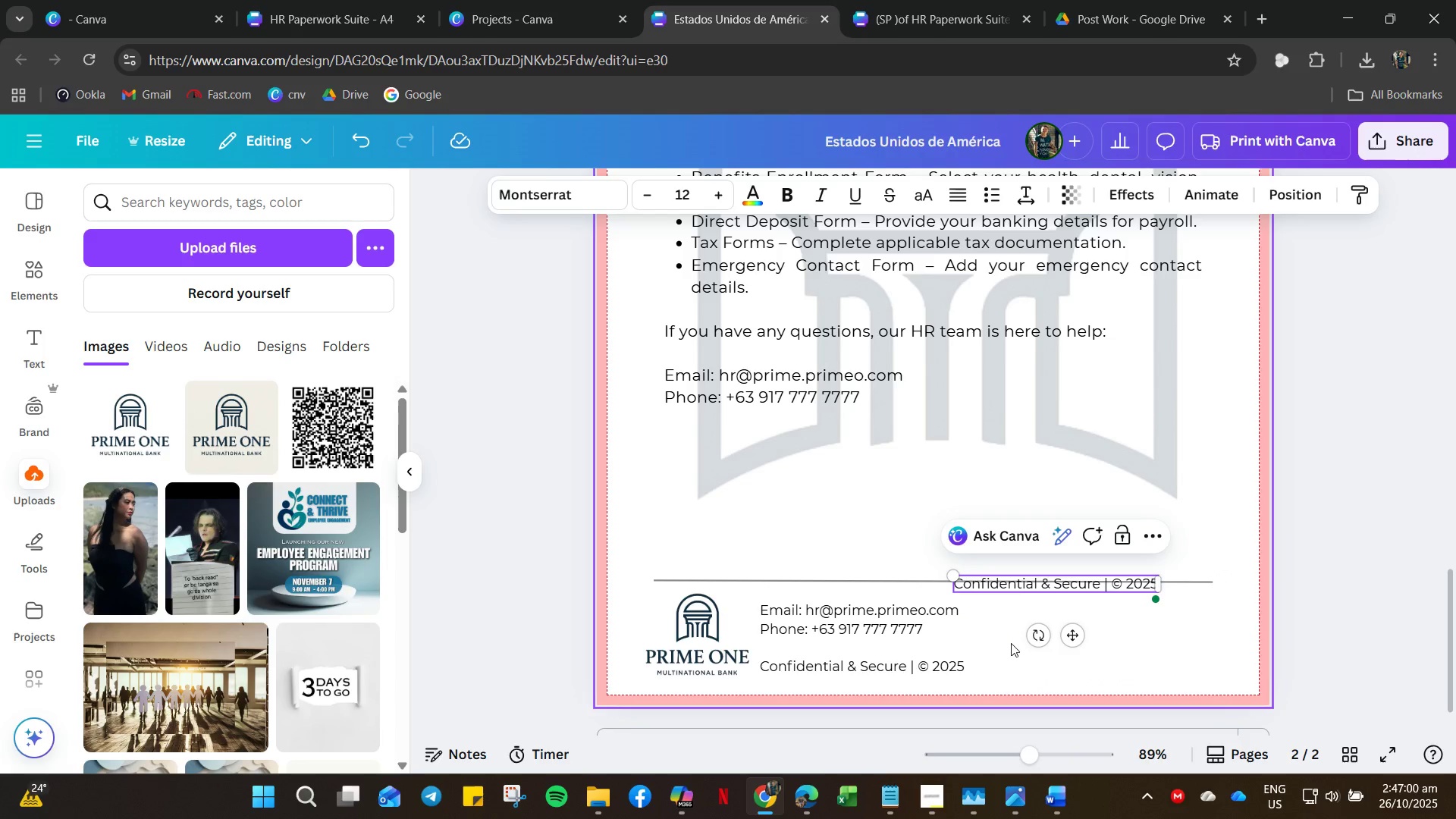 
key(Backspace)
 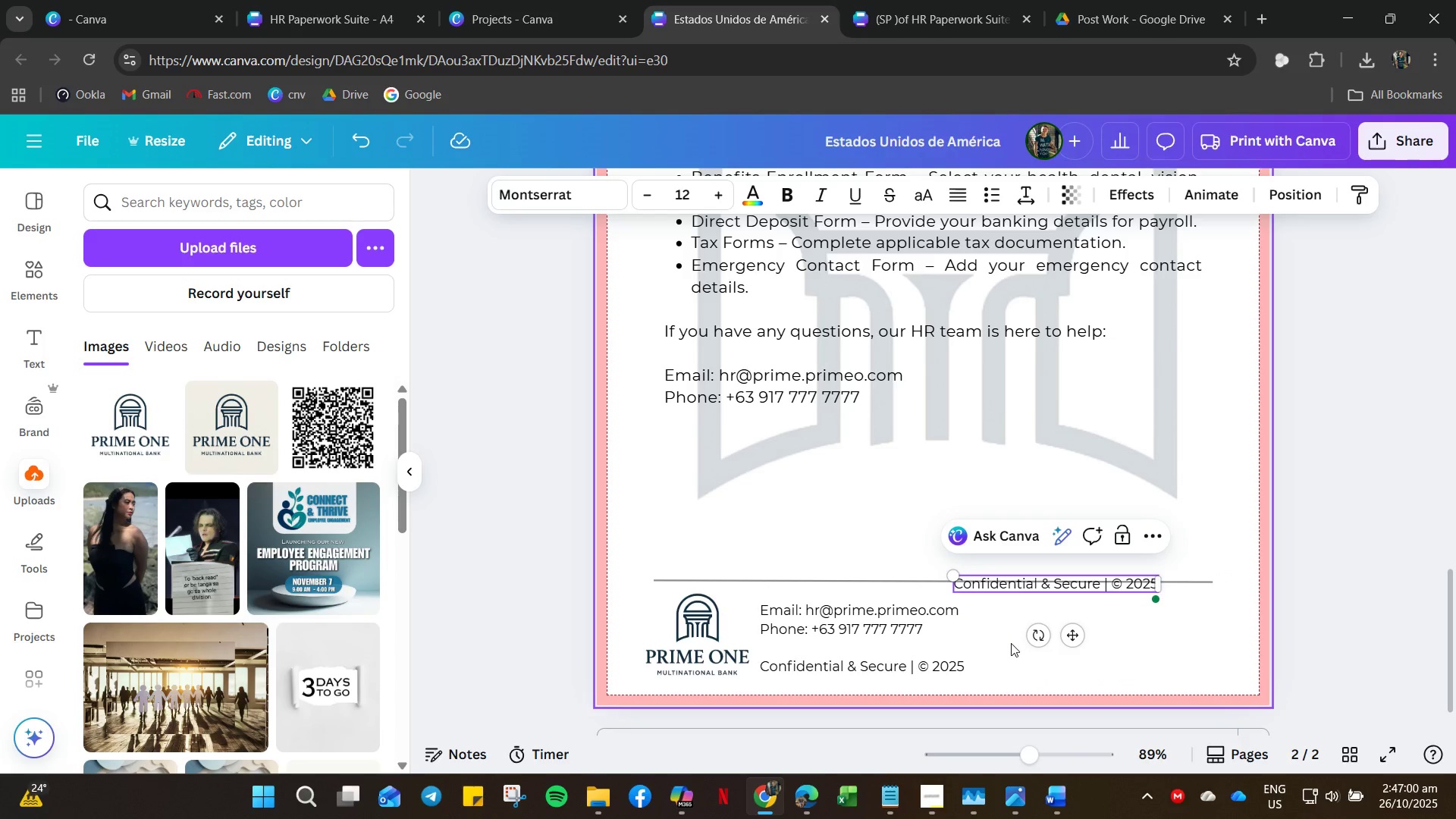 
key(Backspace)
 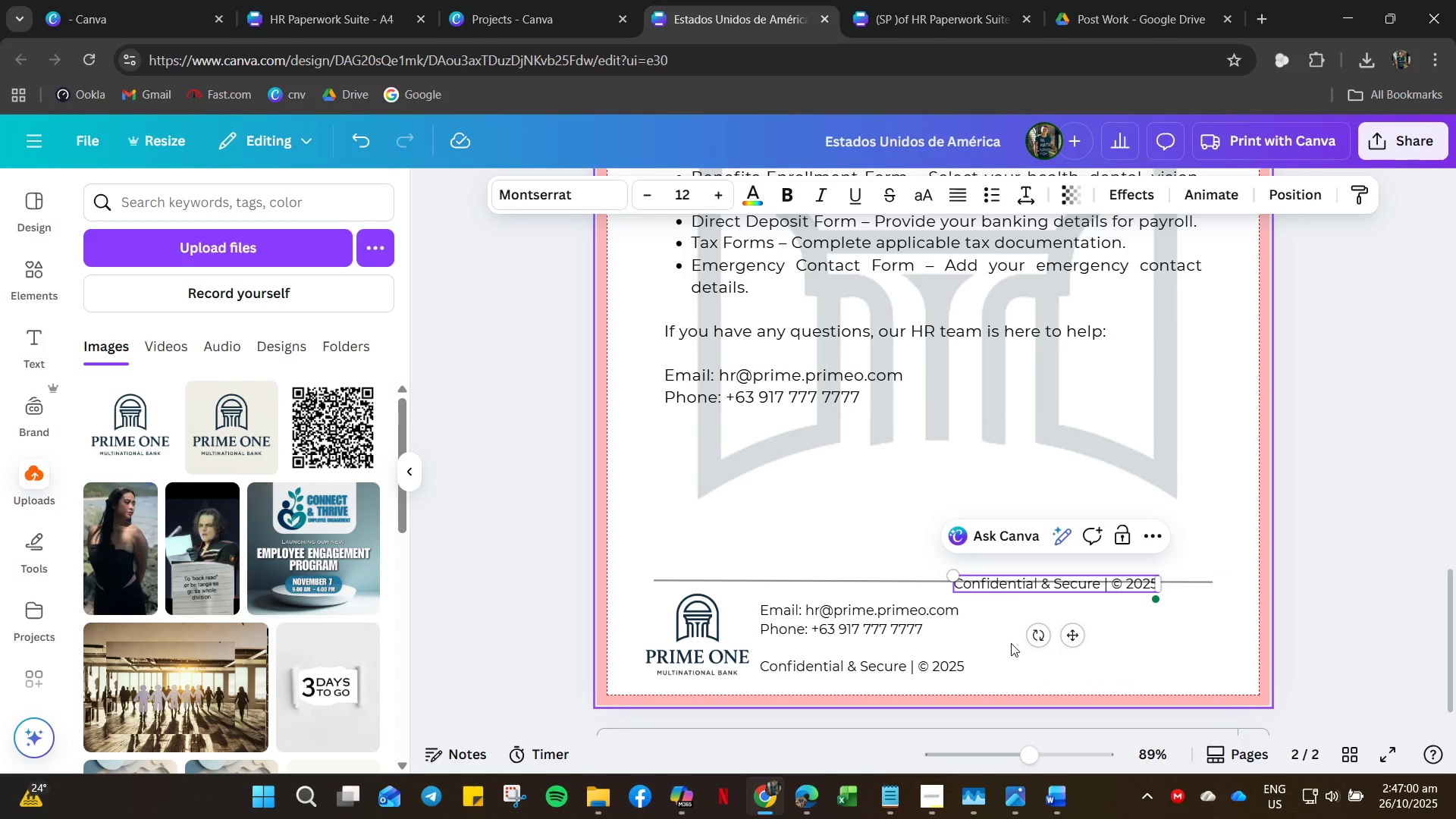 
key(Backspace)
 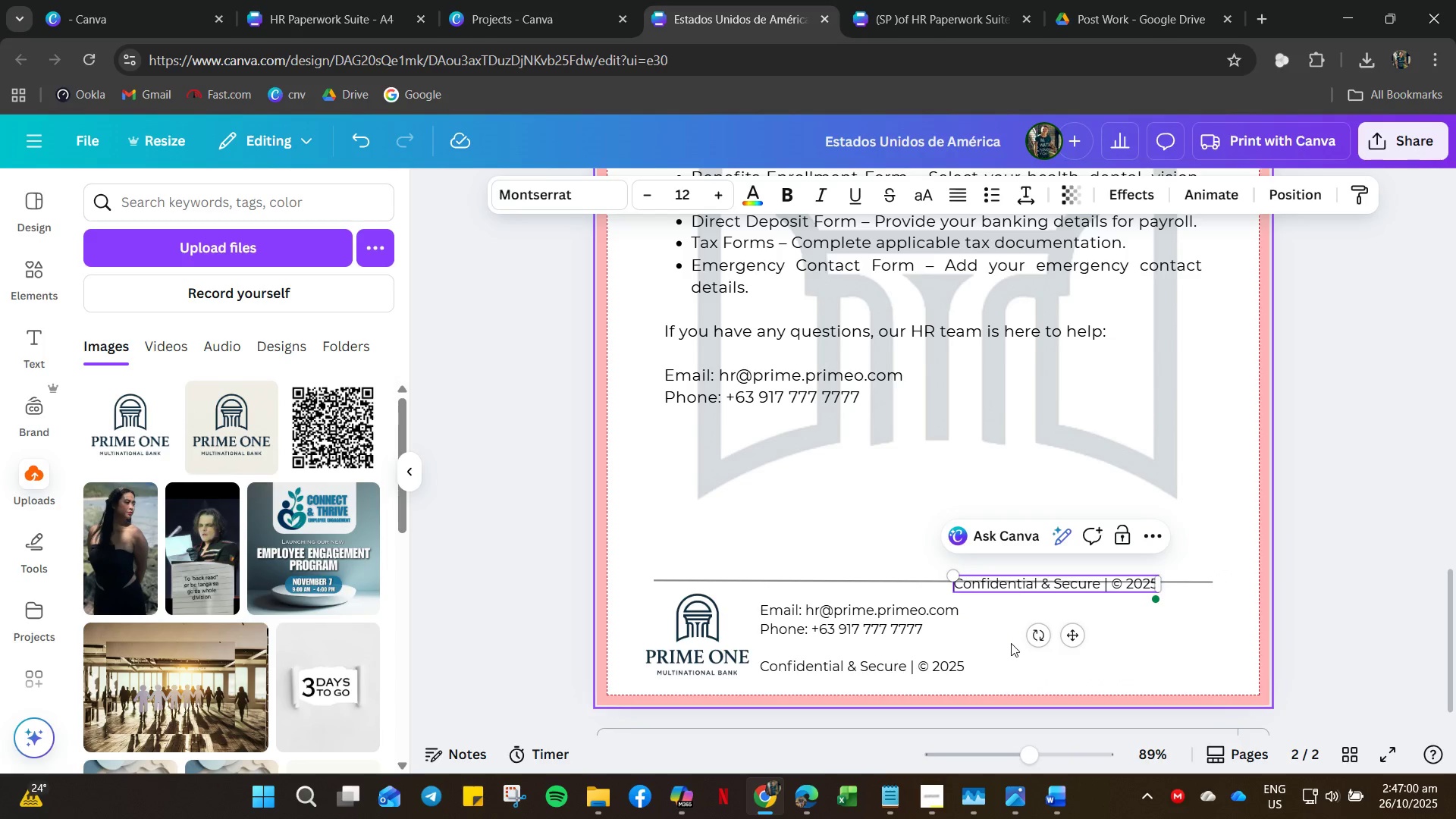 
key(Backspace)
 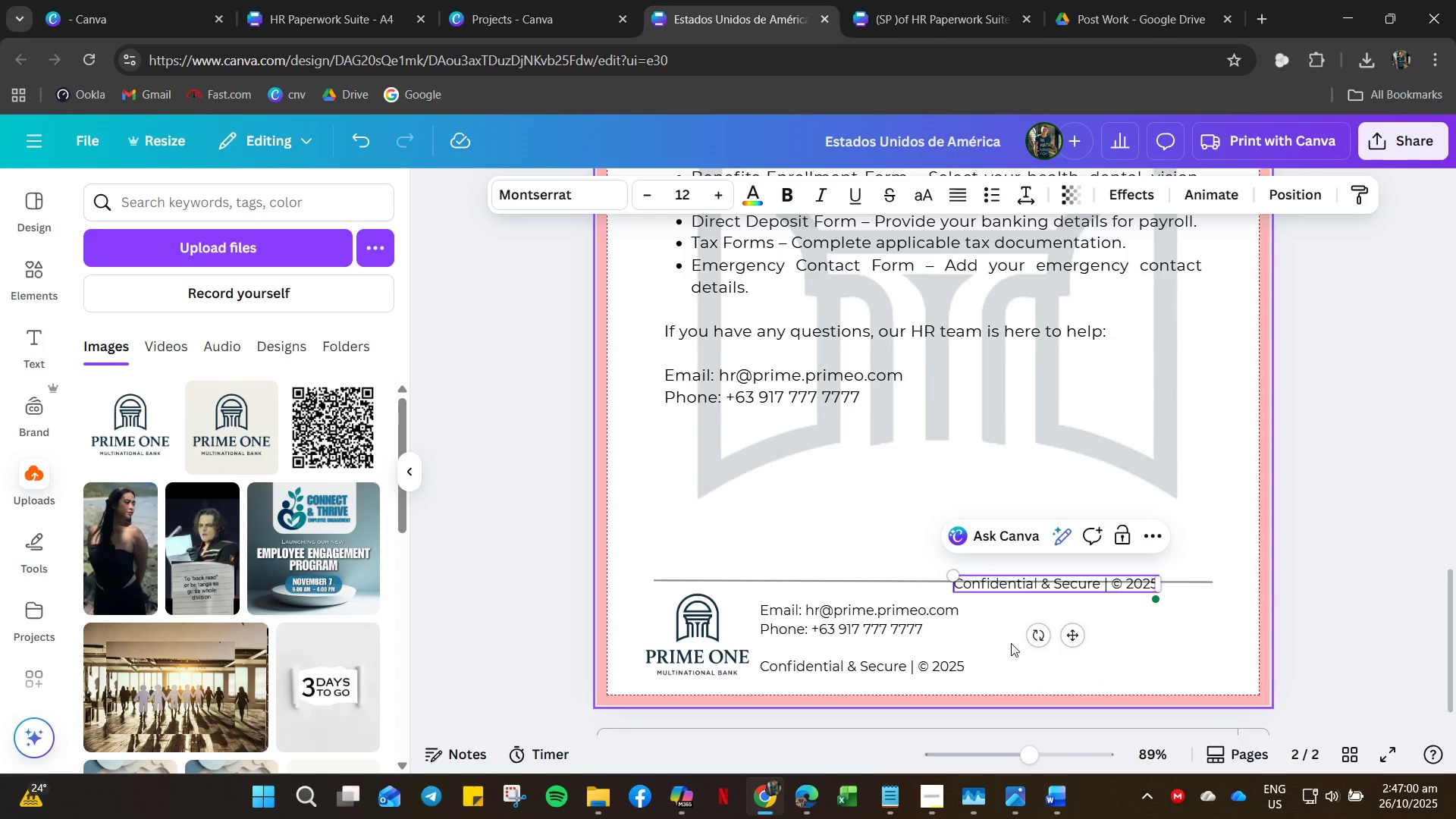 
key(Backspace)
 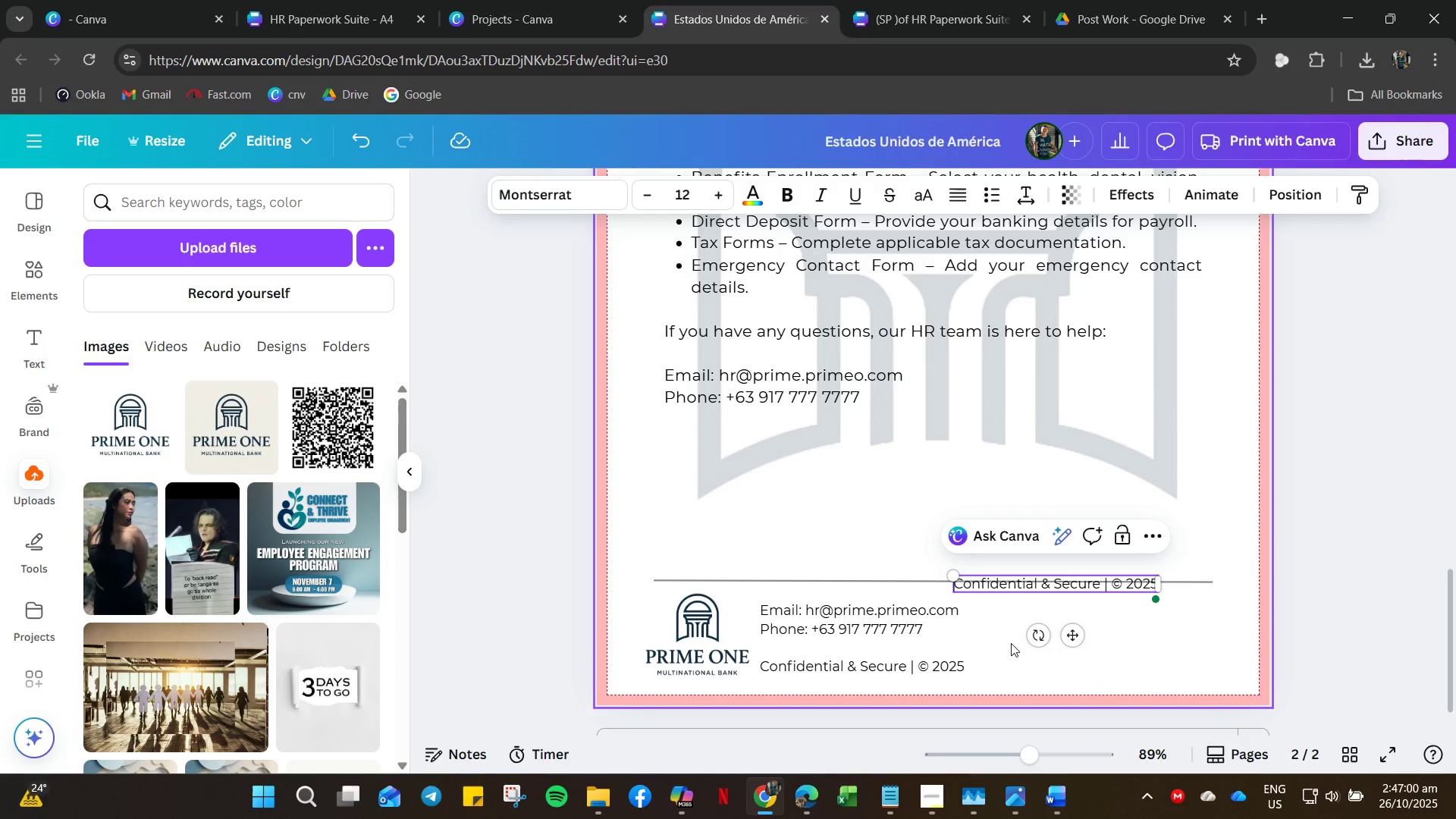 
key(Backspace)
 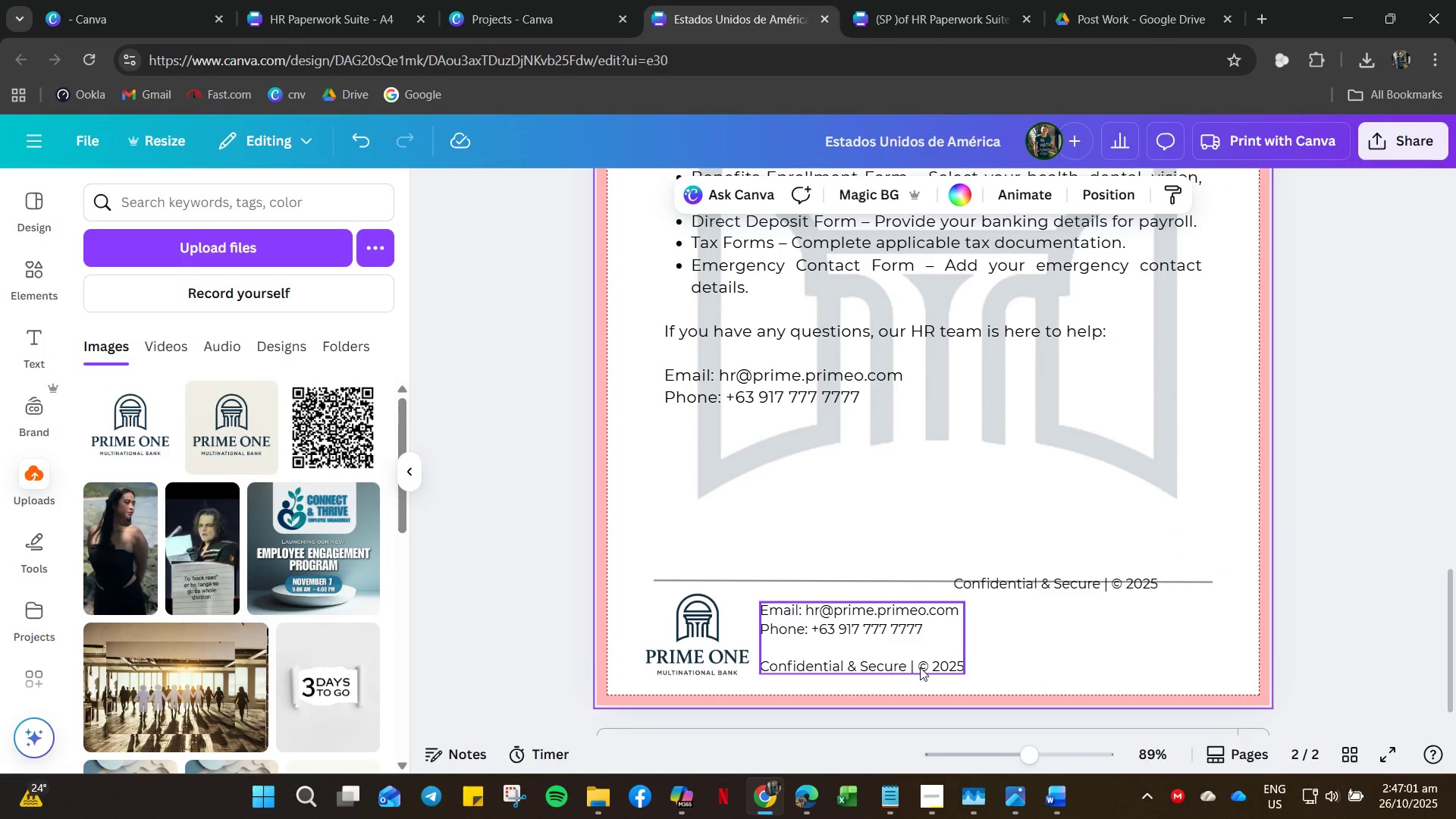 
left_click([912, 671])
 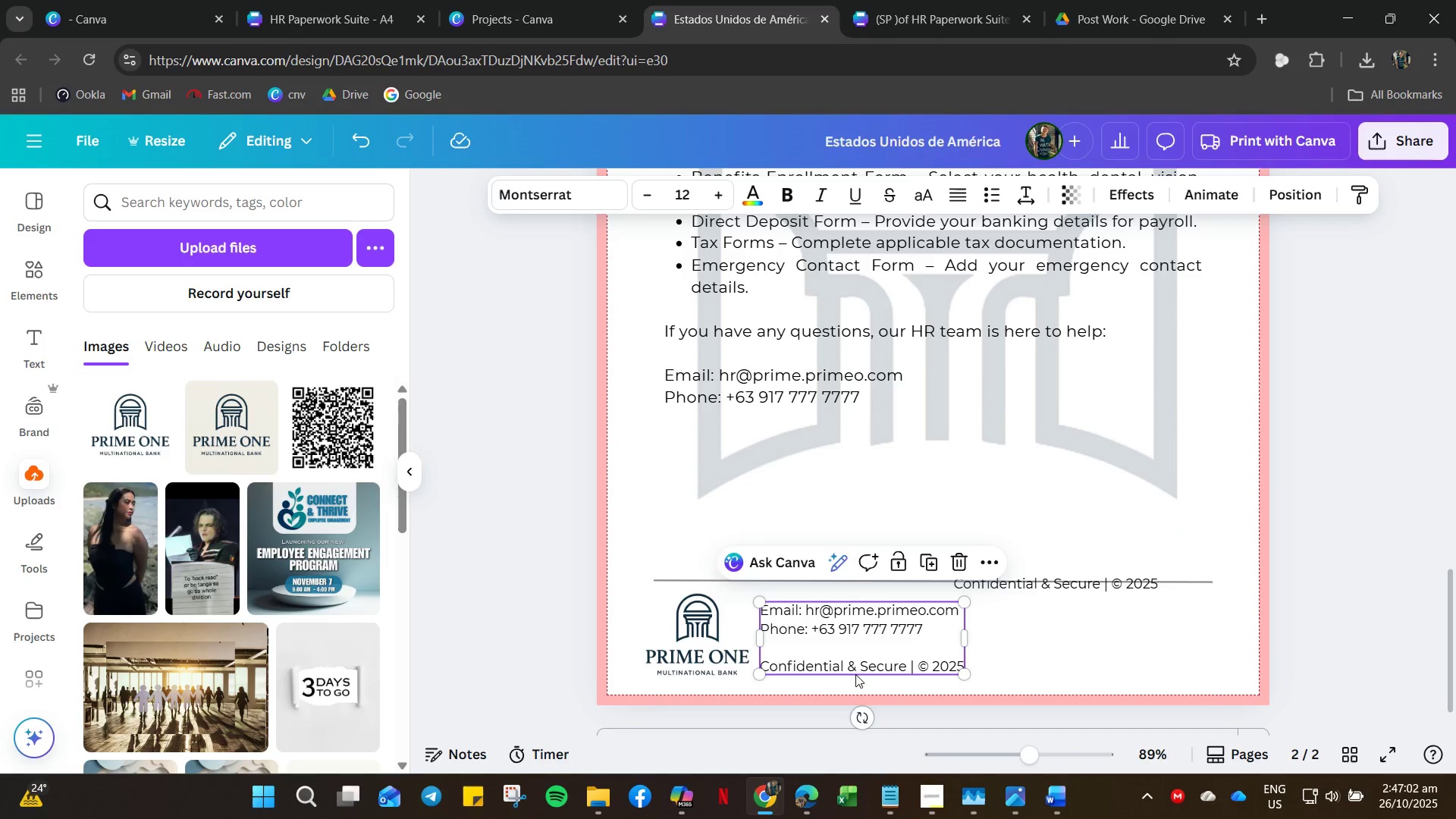 
double_click([855, 674])
 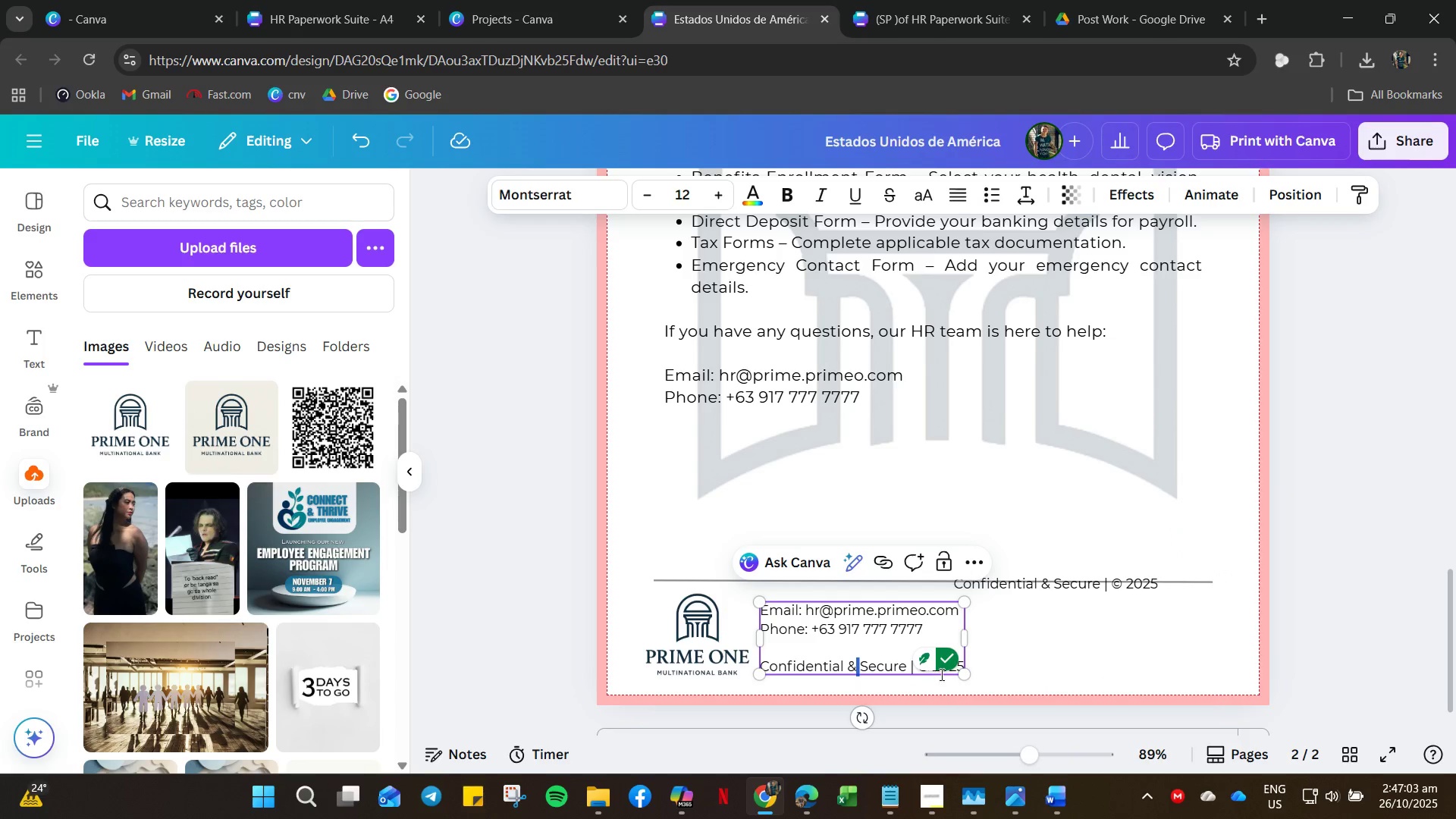 
left_click([943, 673])
 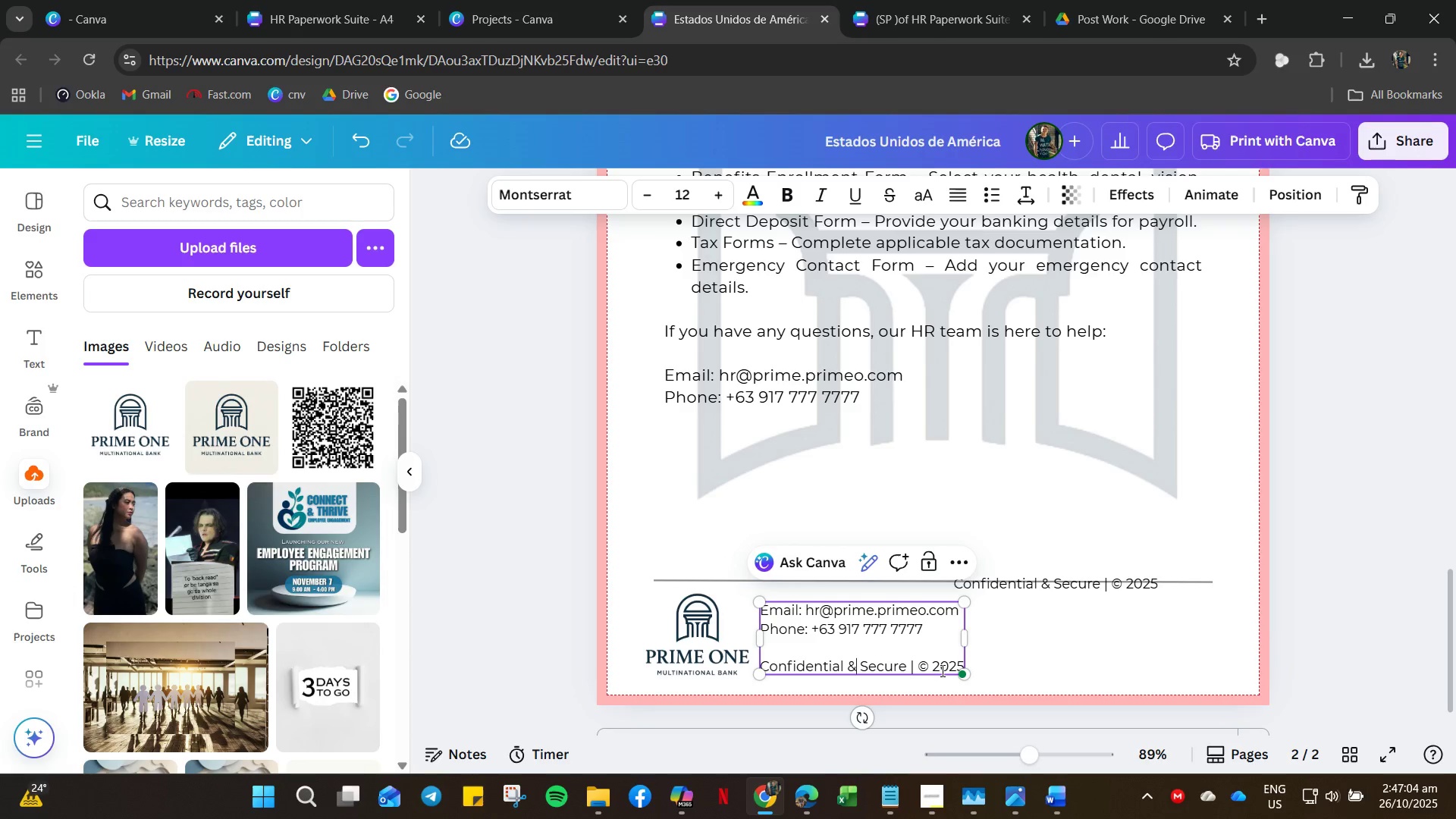 
left_click_drag(start_coordinate=[953, 667], to_coordinate=[756, 675])
 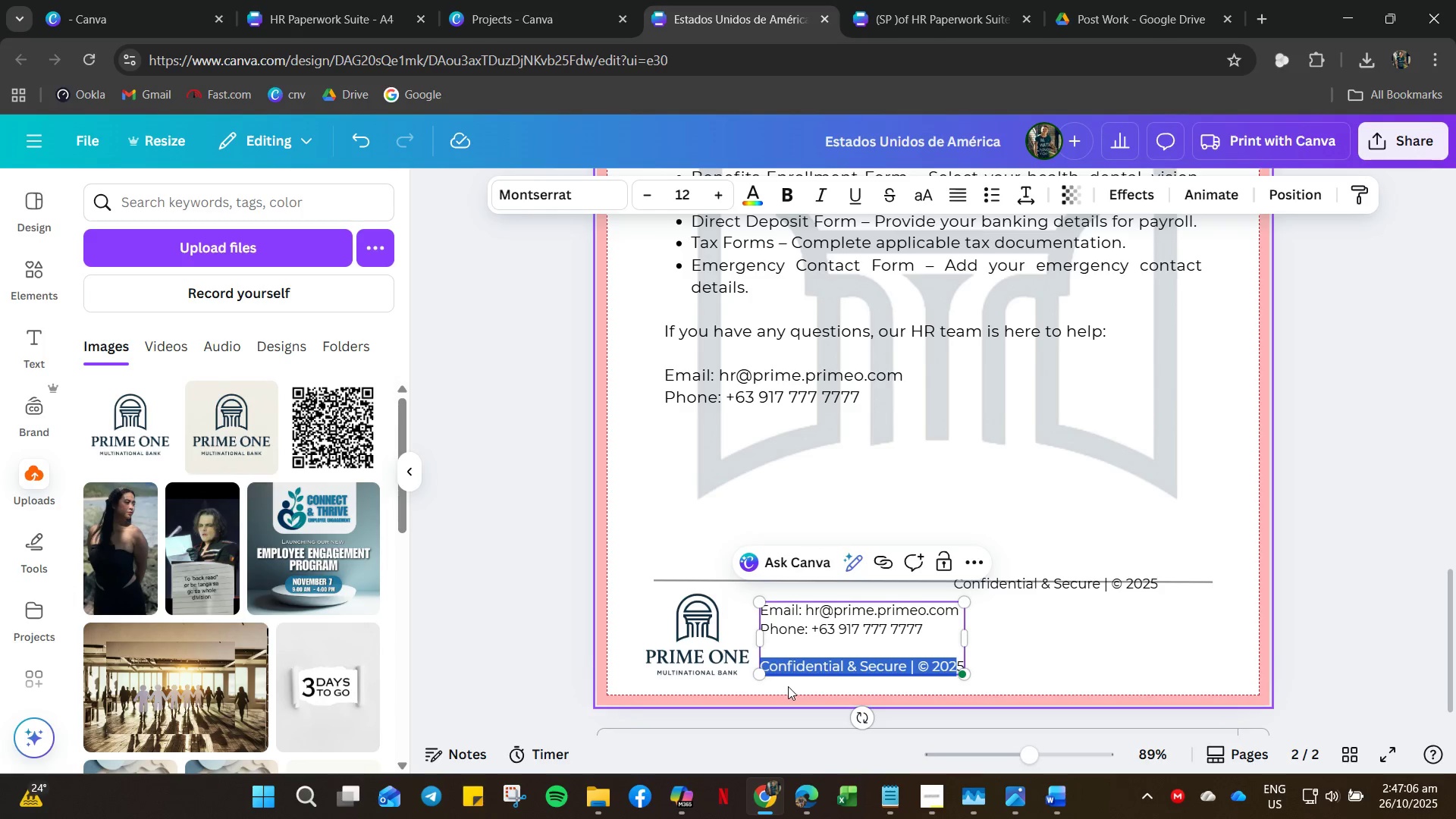 
key(Backspace)
 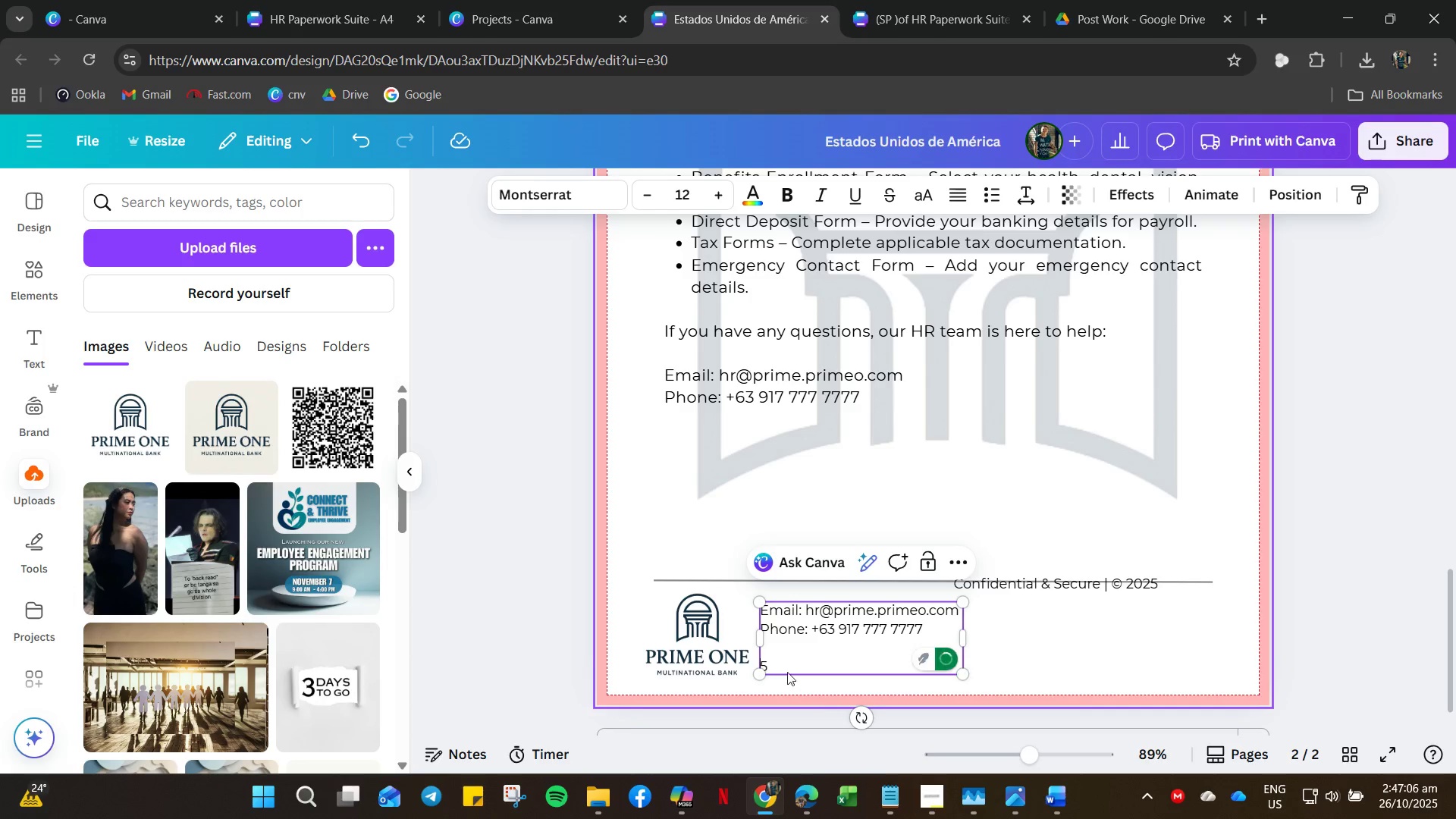 
key(Backspace)
 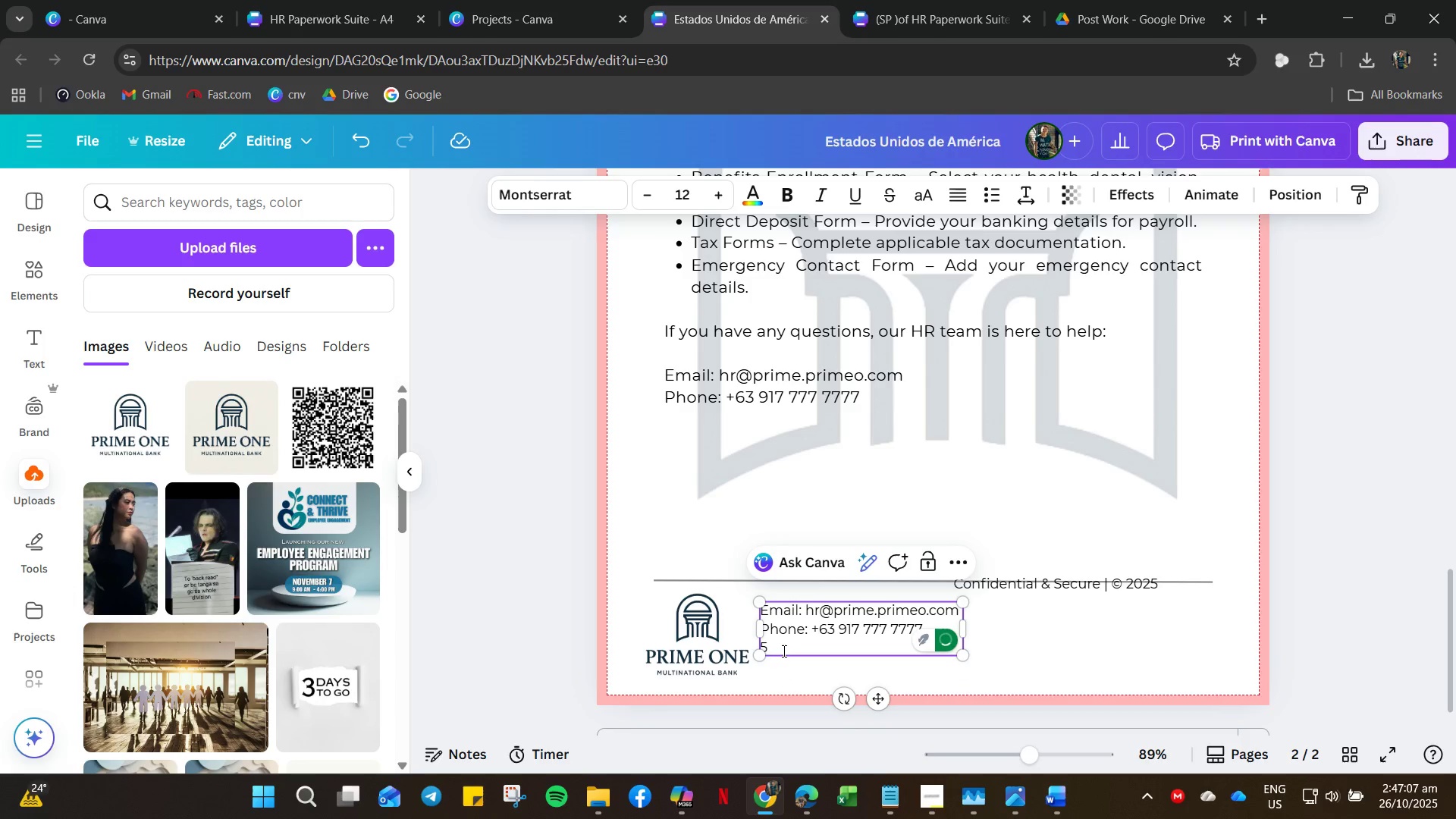 
left_click([783, 651])
 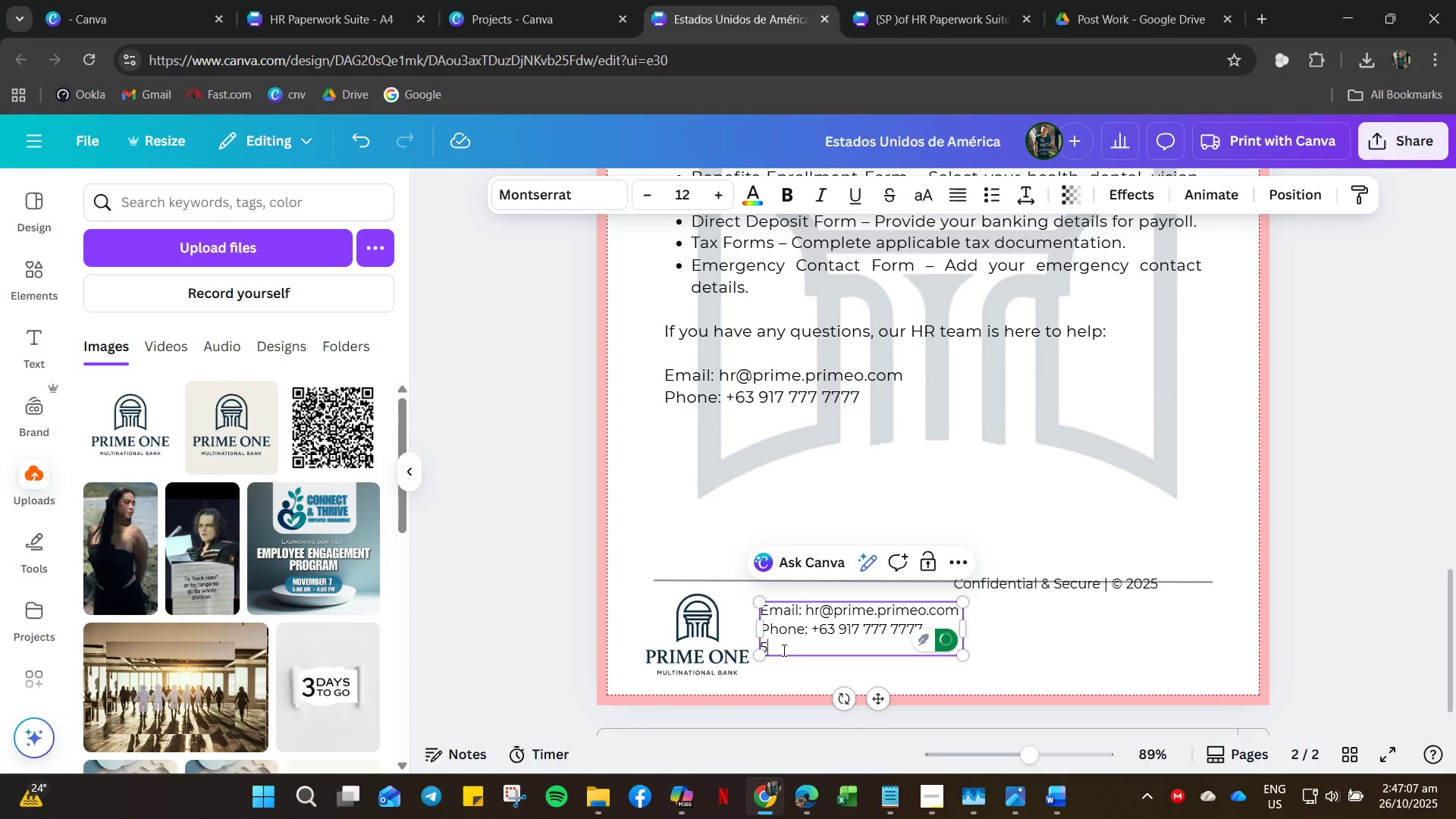 
key(Backspace)
 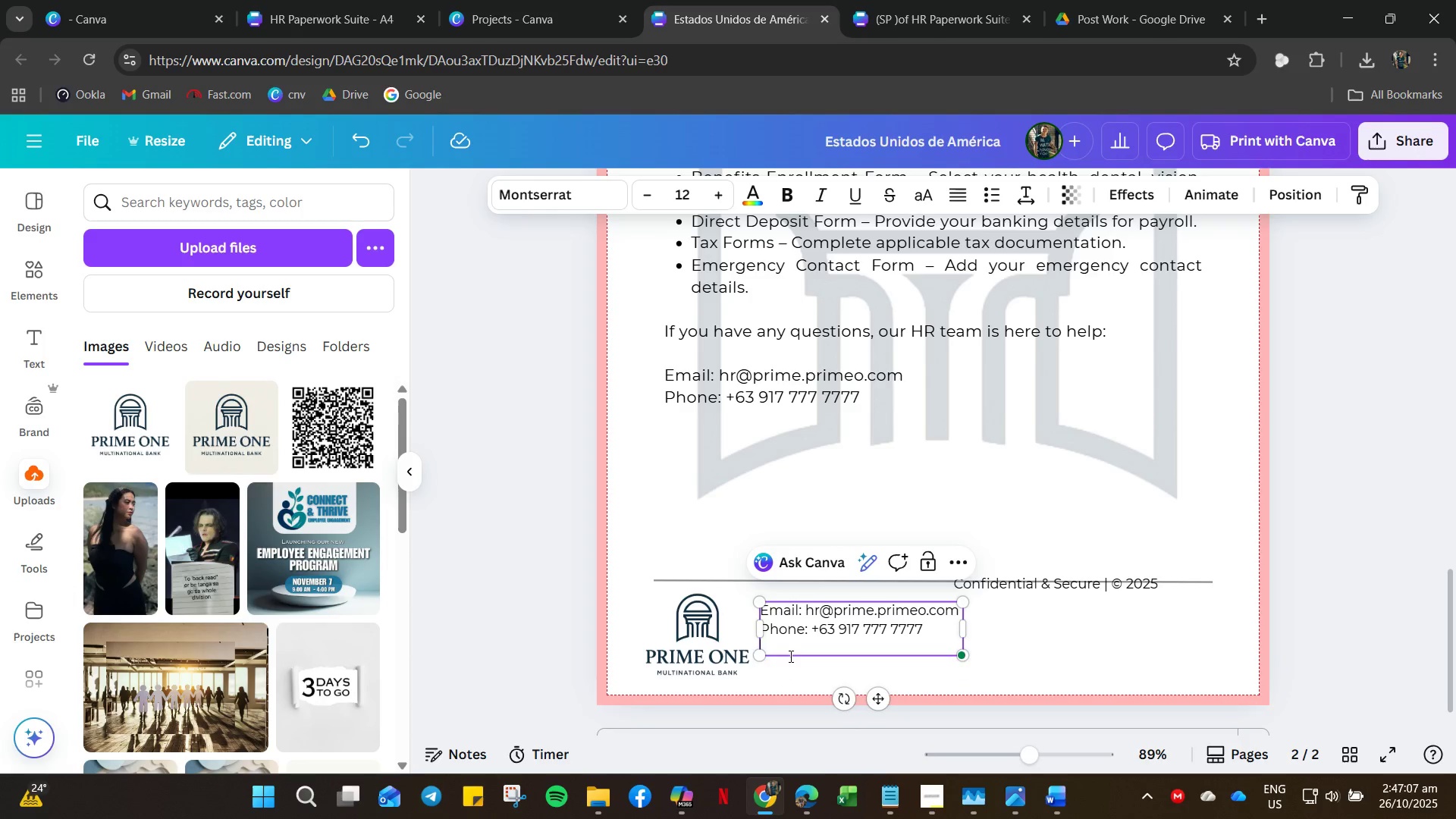 
key(Backspace)
 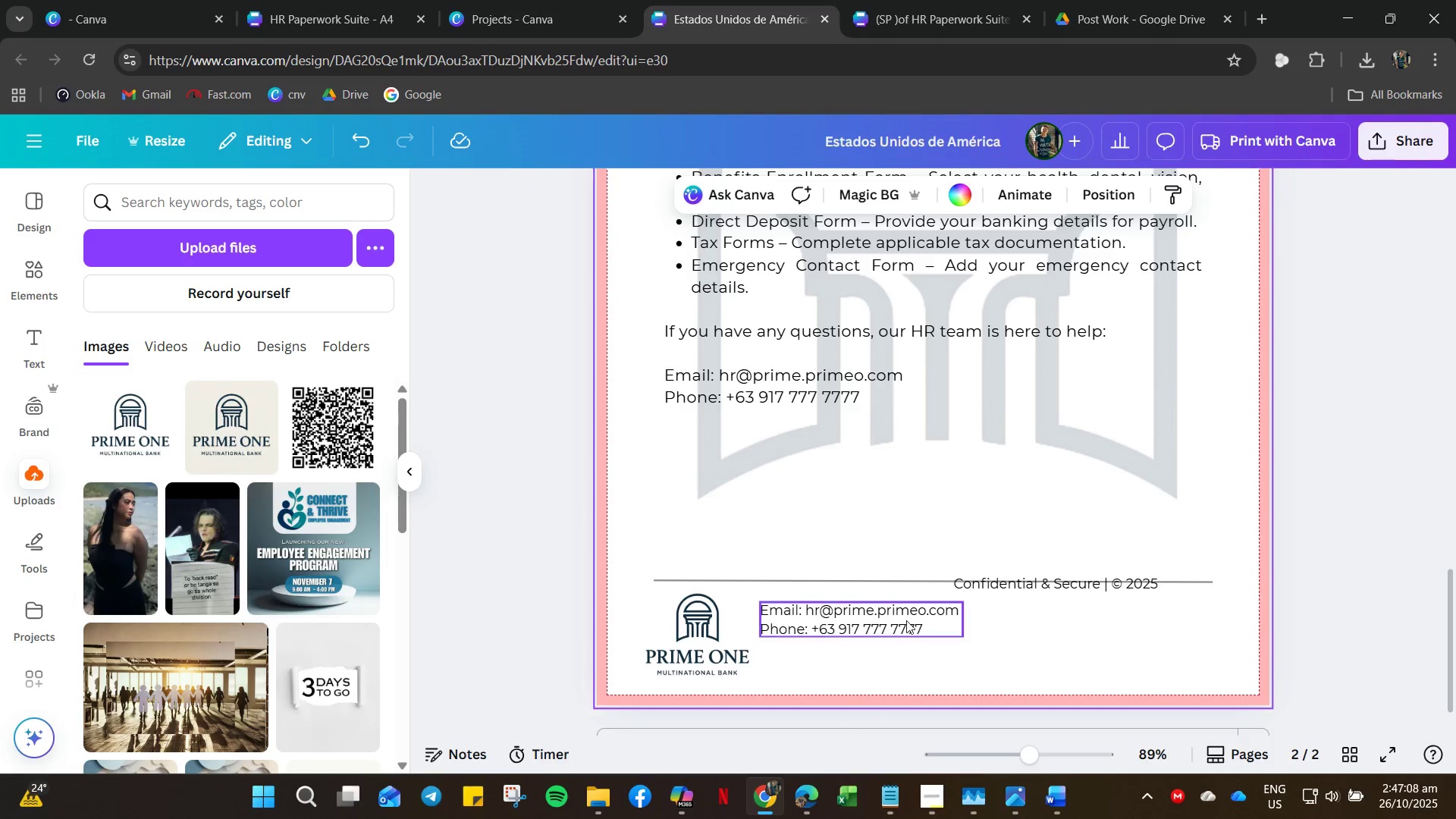 
left_click_drag(start_coordinate=[906, 620], to_coordinate=[1145, 631])
 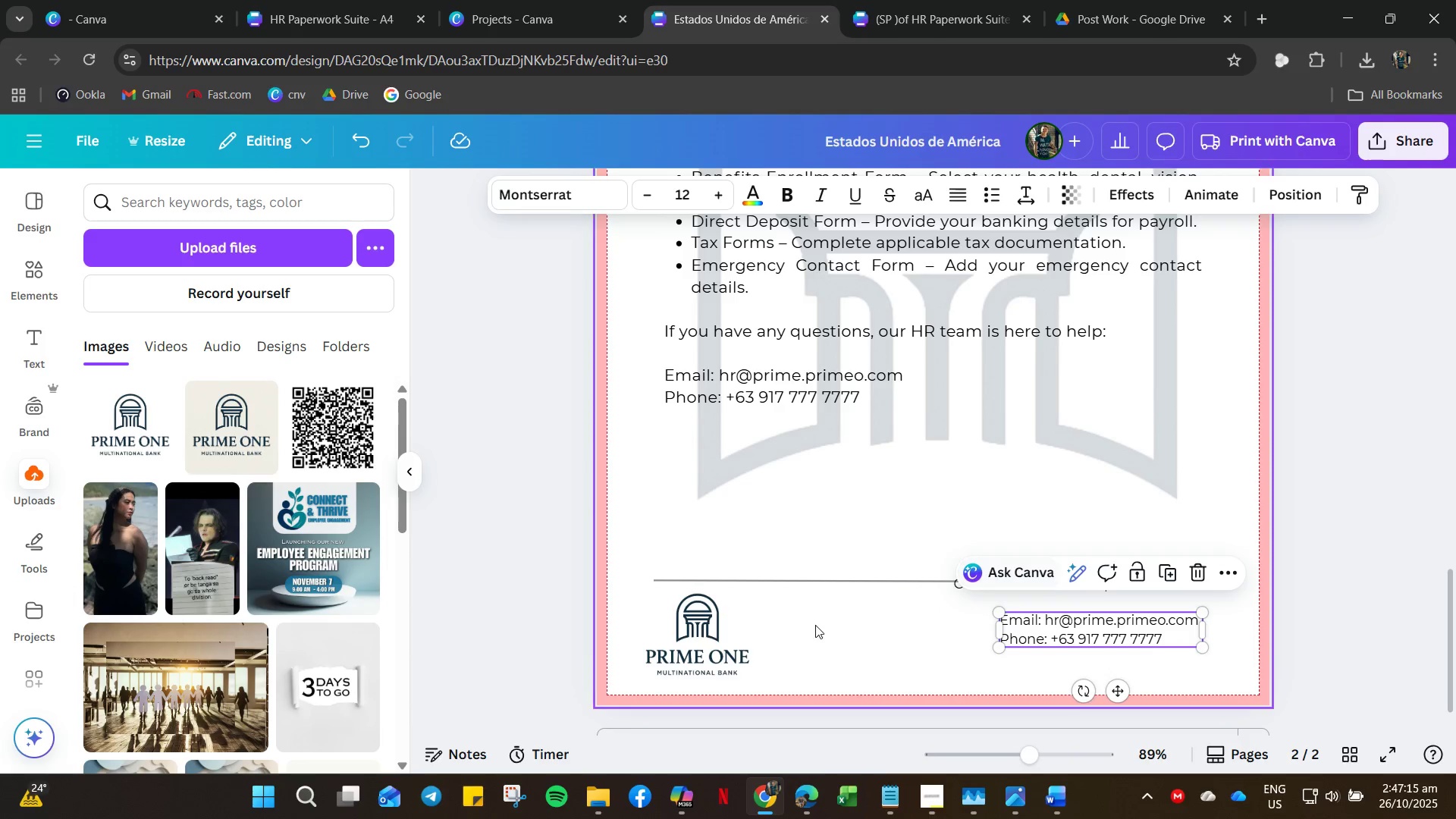 
left_click_drag(start_coordinate=[820, 623], to_coordinate=[824, 623])
 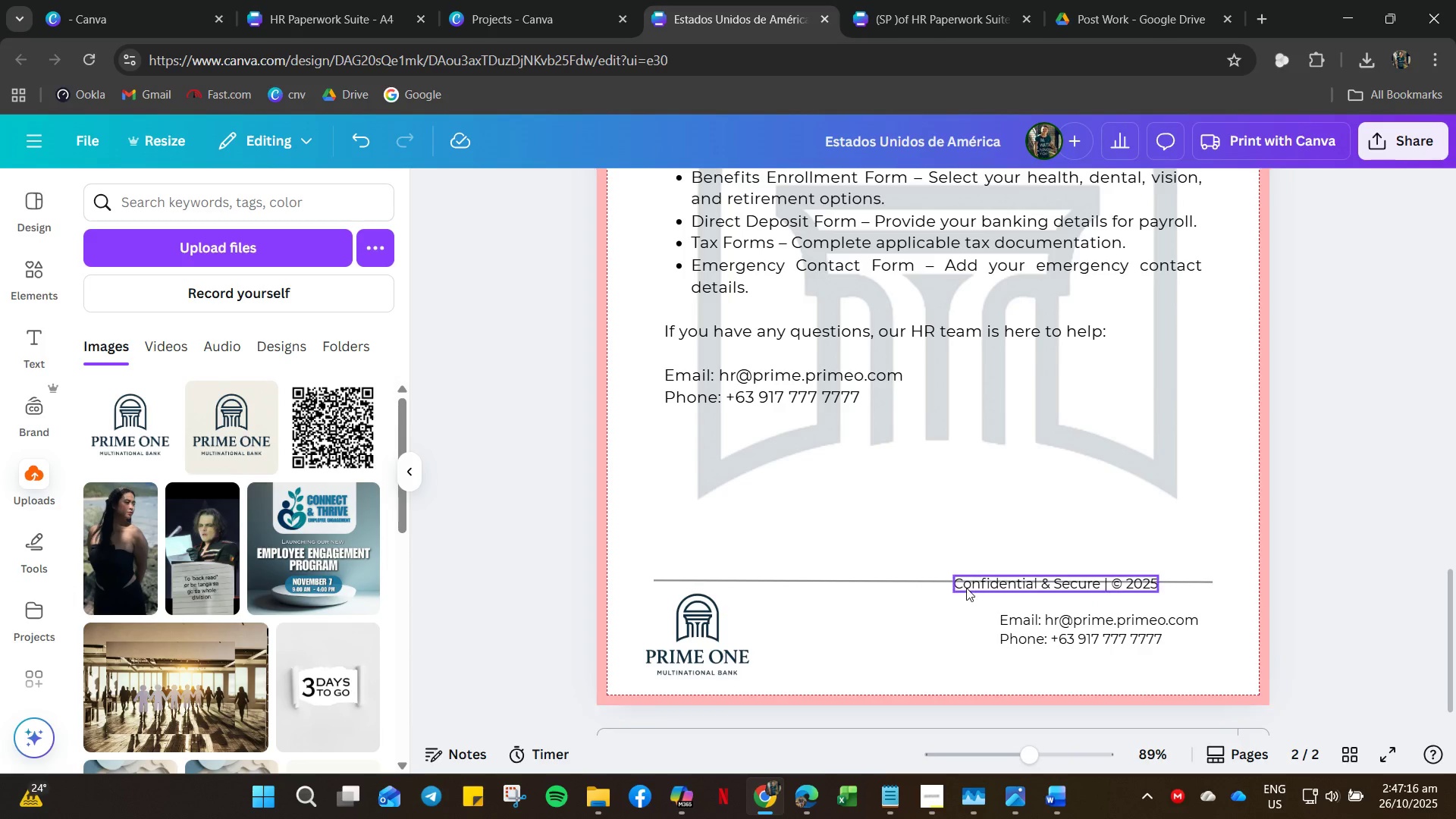 
left_click_drag(start_coordinate=[966, 588], to_coordinate=[780, 663])
 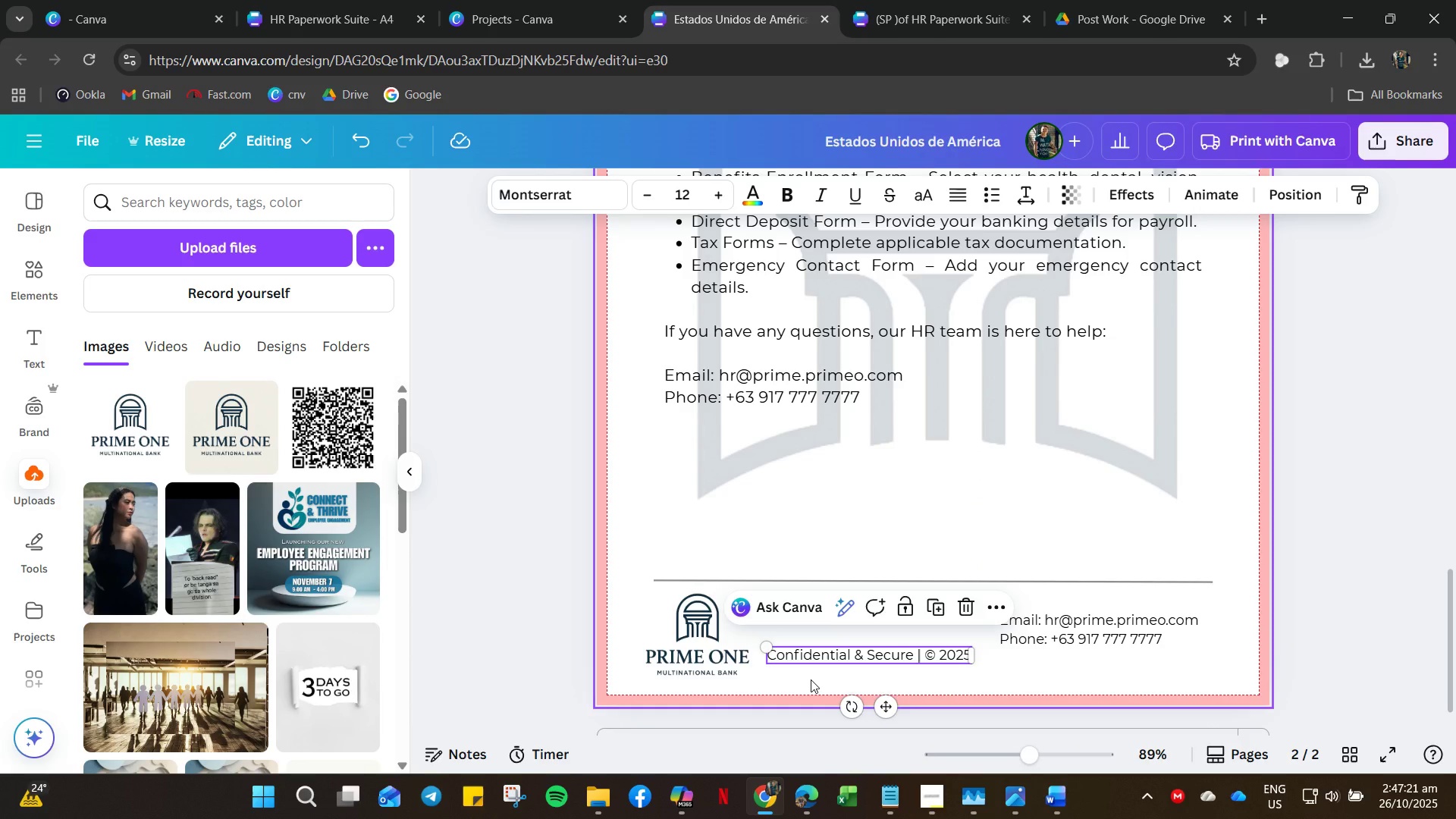 
key(ArrowDown)
 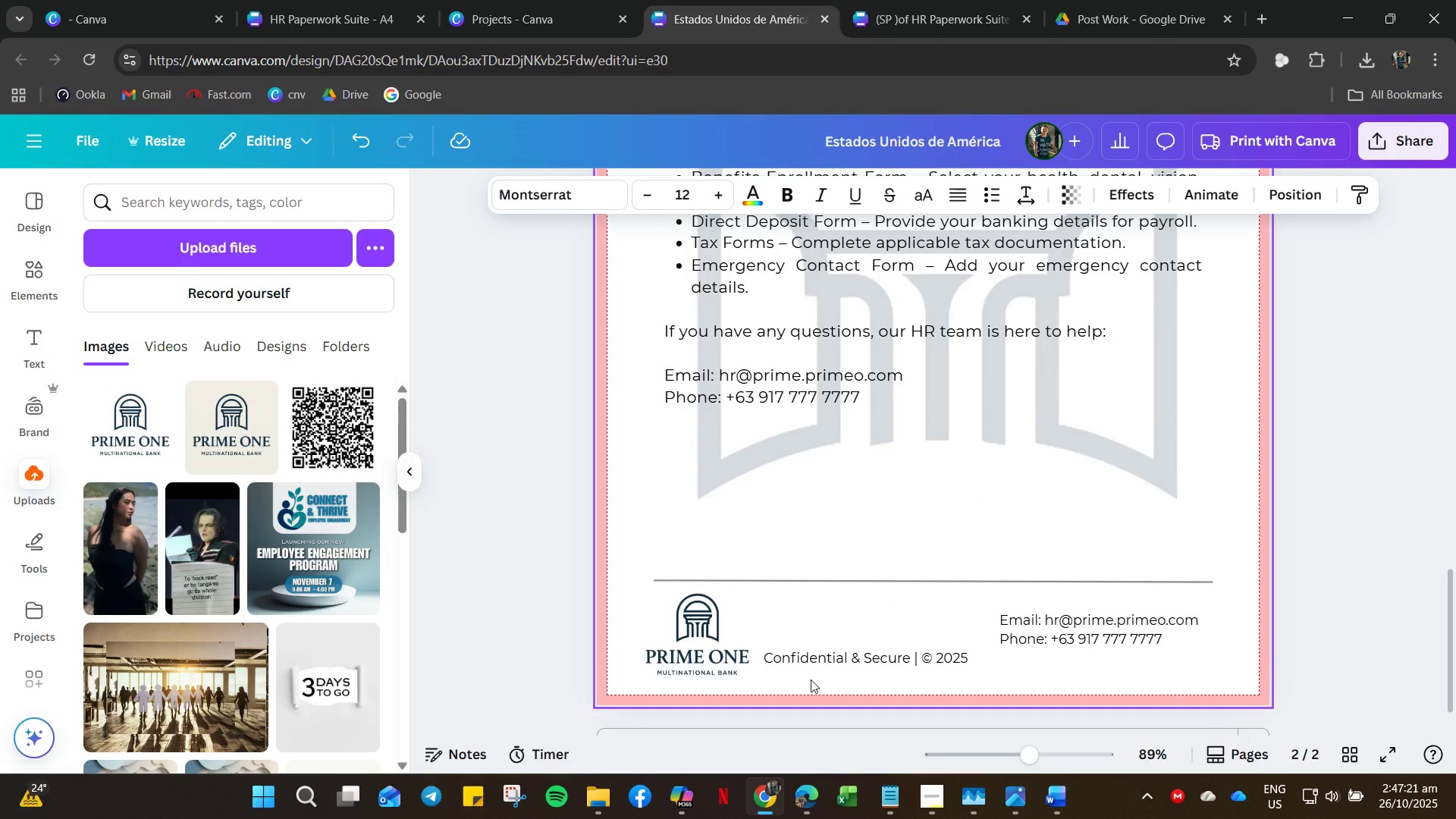 
key(ArrowLeft)
 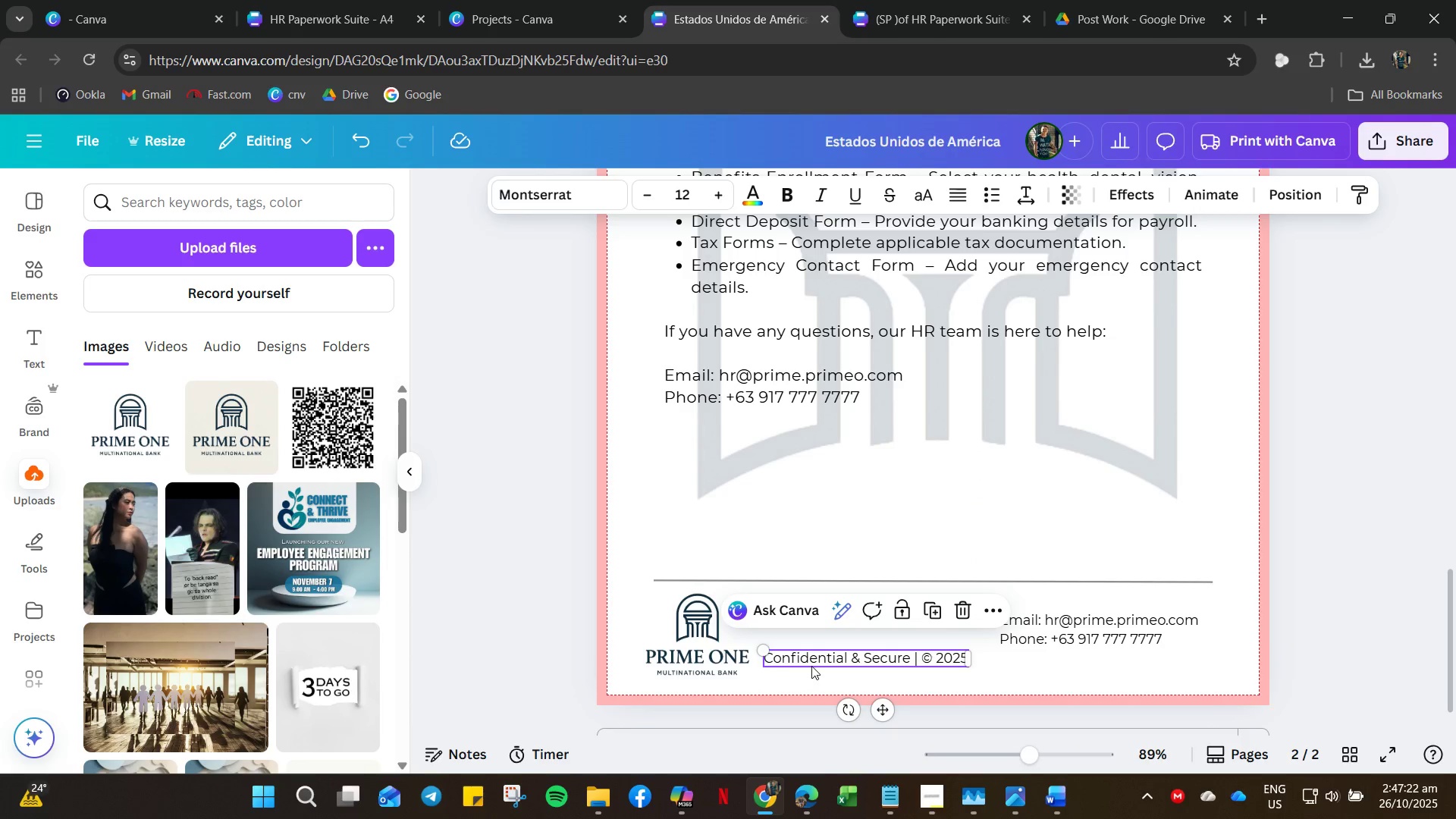 
left_click_drag(start_coordinate=[813, 666], to_coordinate=[783, 639])
 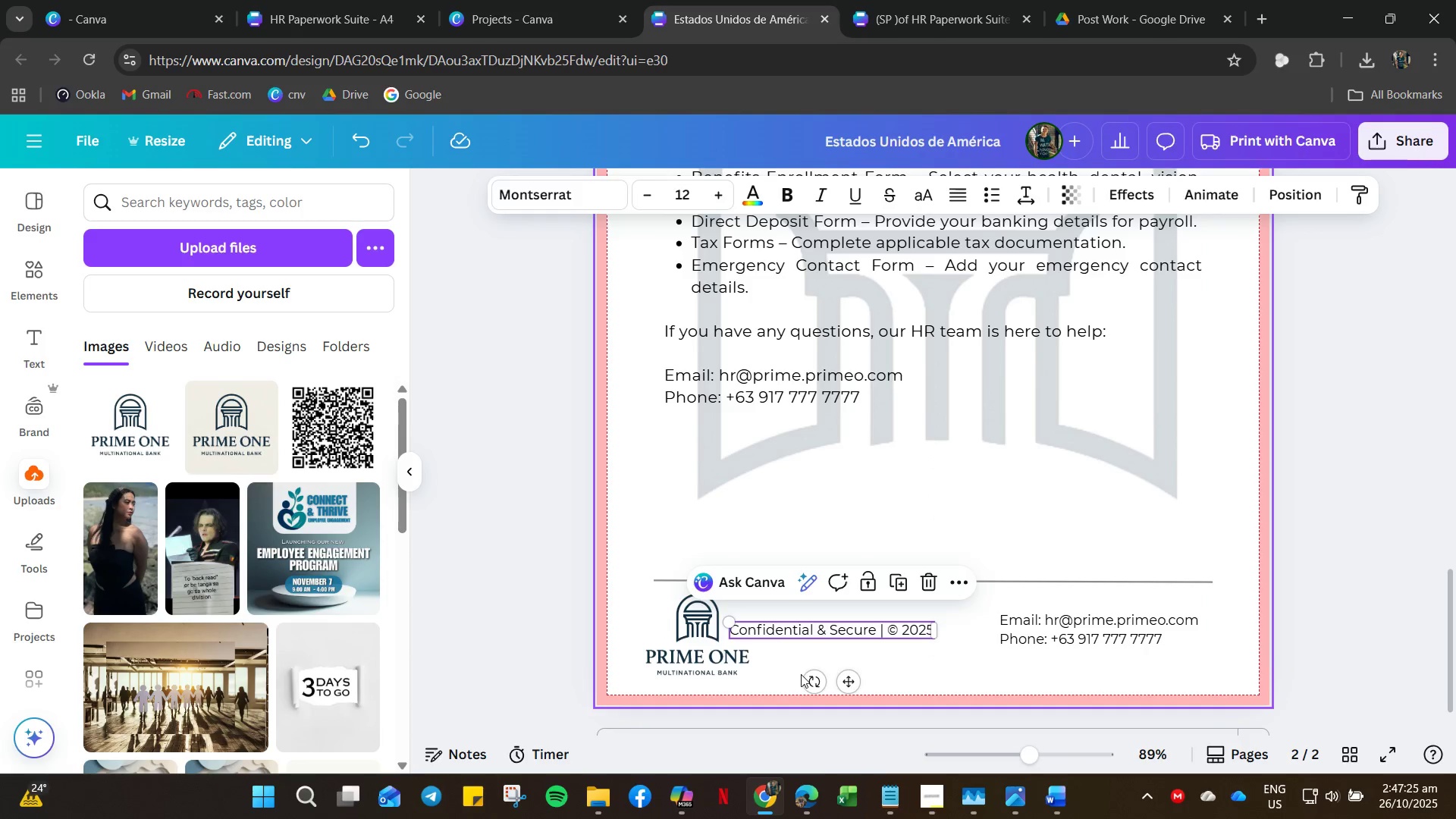 
left_click([801, 674])
 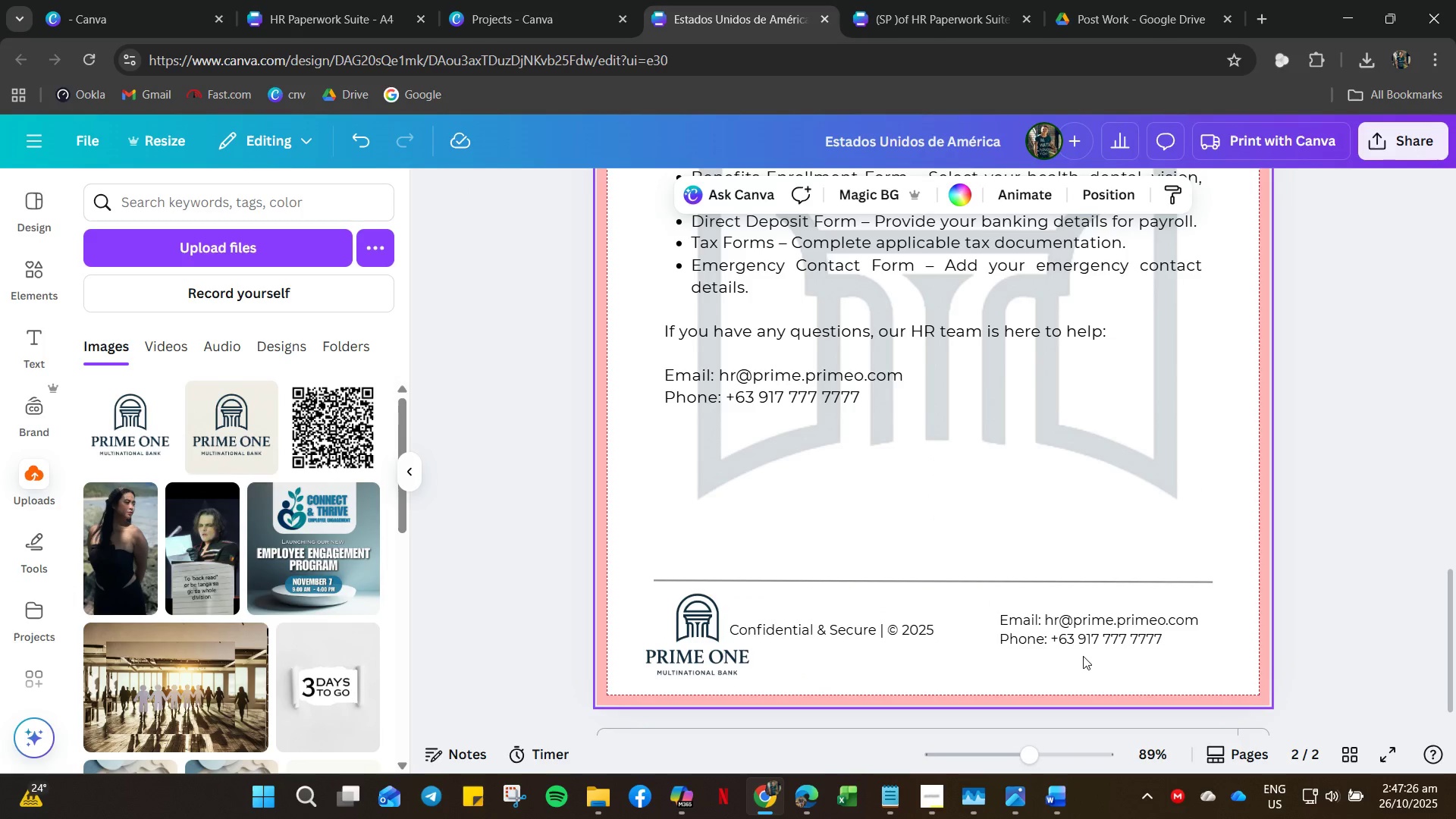 
mouse_move([1079, 629])
 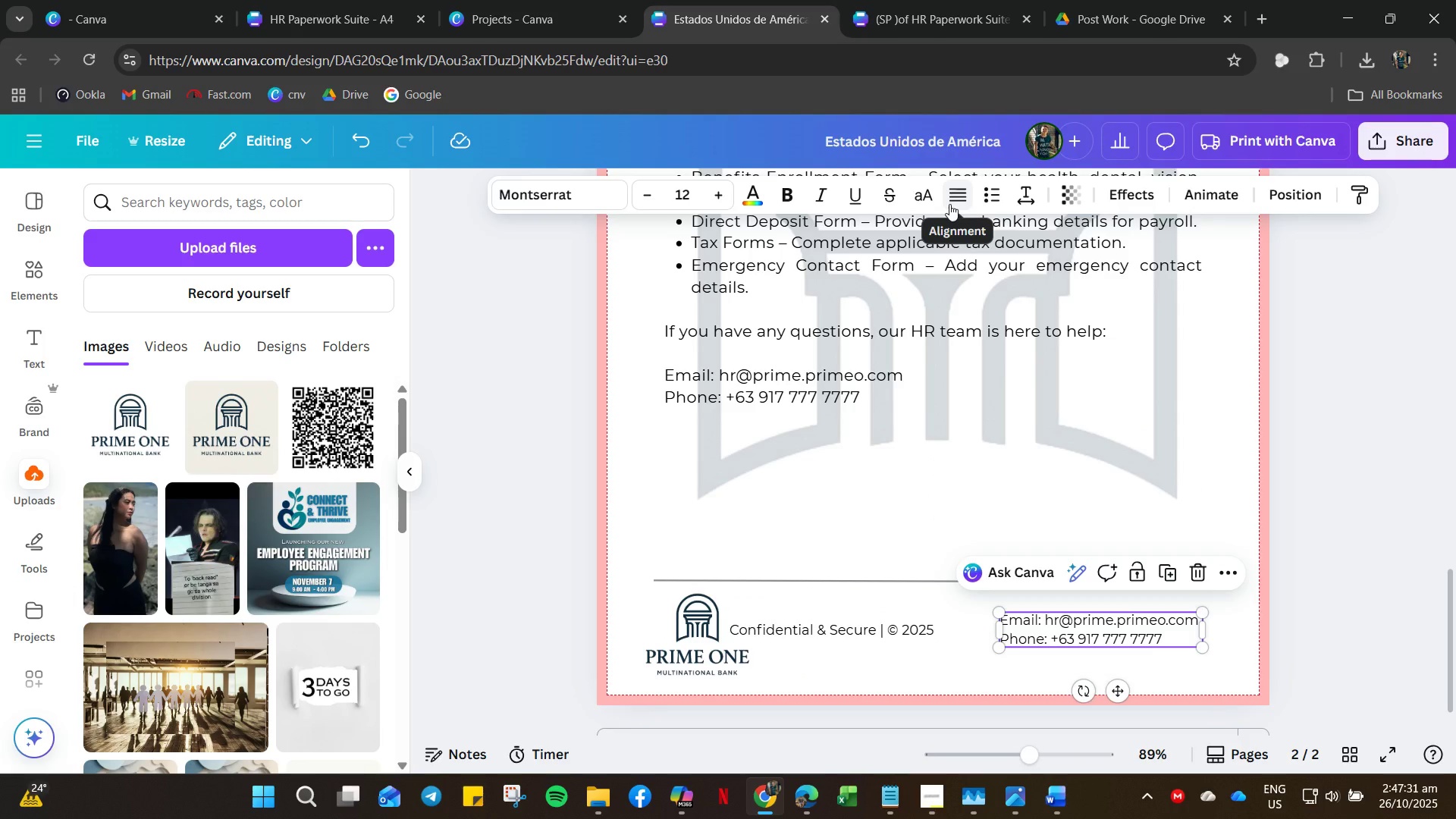 
key(Control+C)
 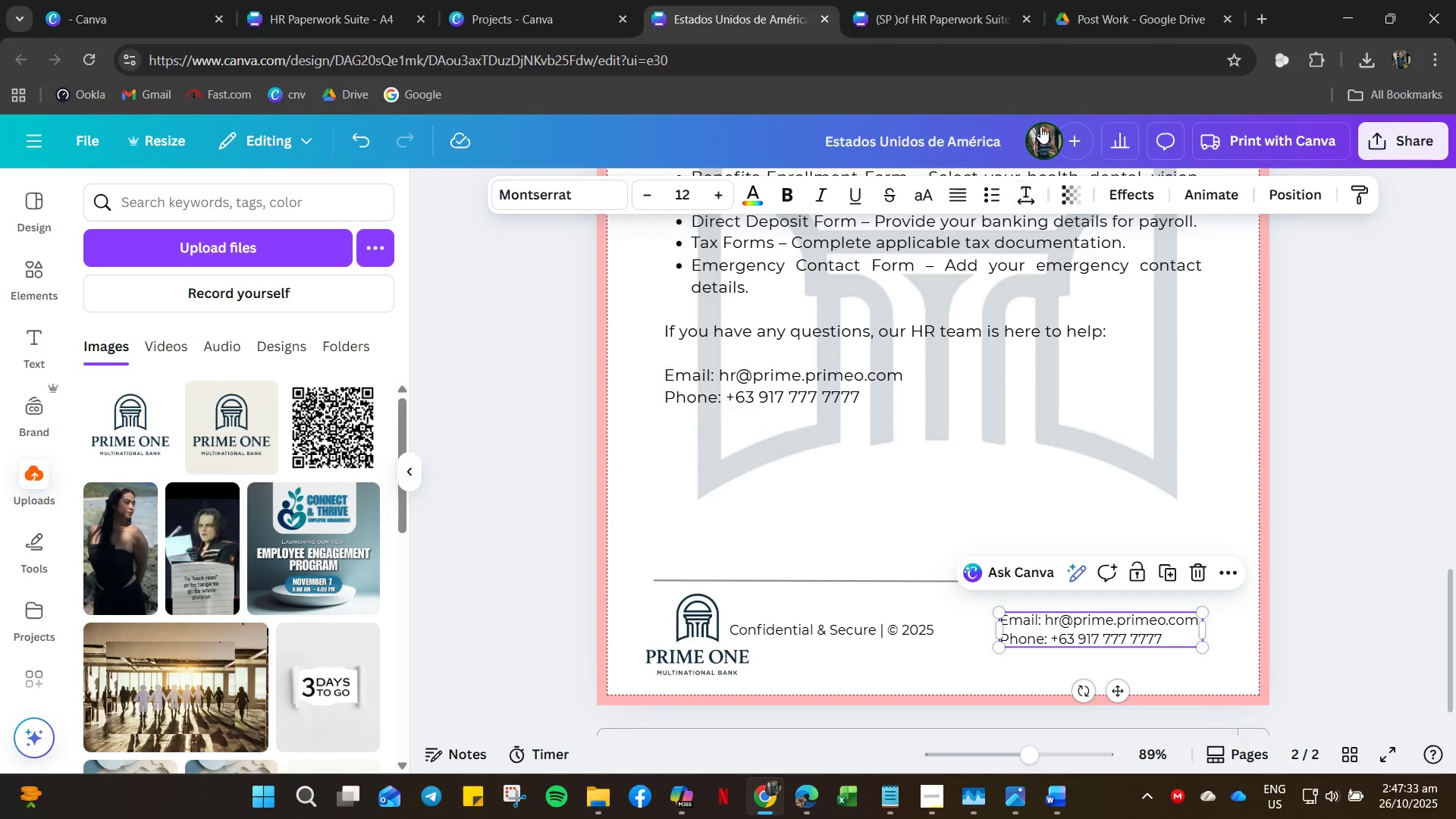 
scroll: coordinate [1235, 489], scroll_direction: up, amount: 15.0
 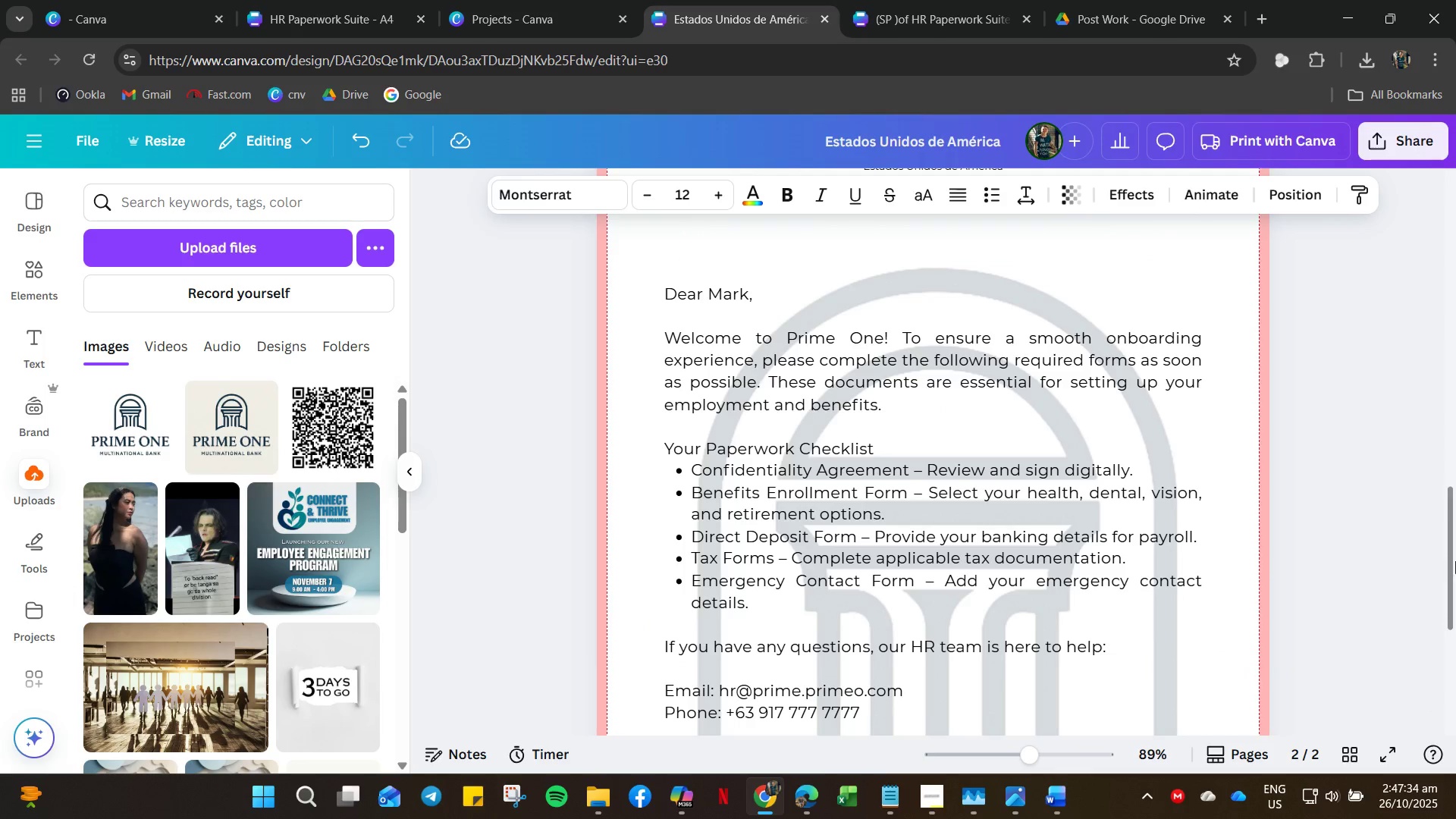 
left_click_drag(start_coordinate=[1455, 576], to_coordinate=[1448, 389])
 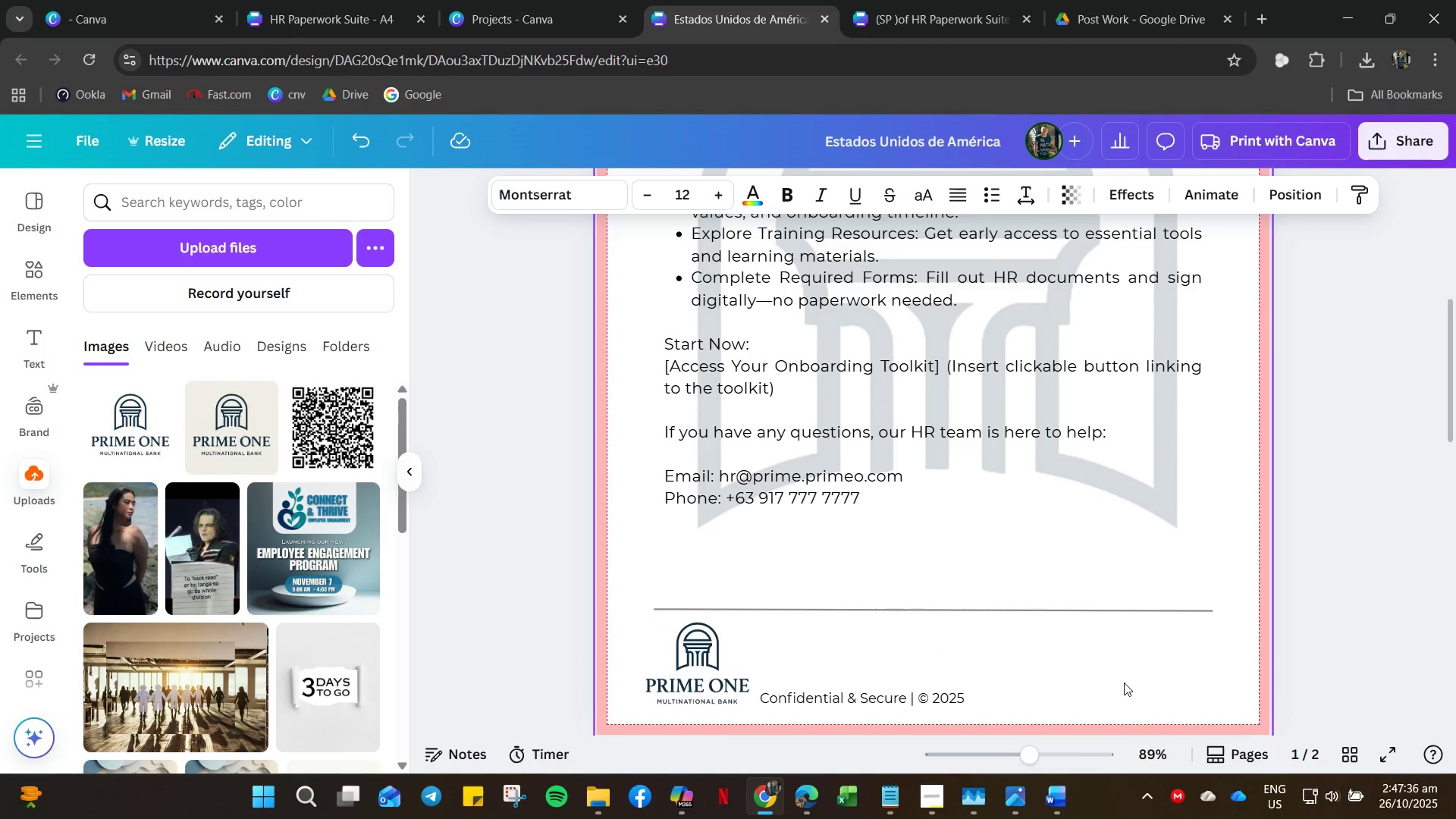 
left_click([1122, 682])
 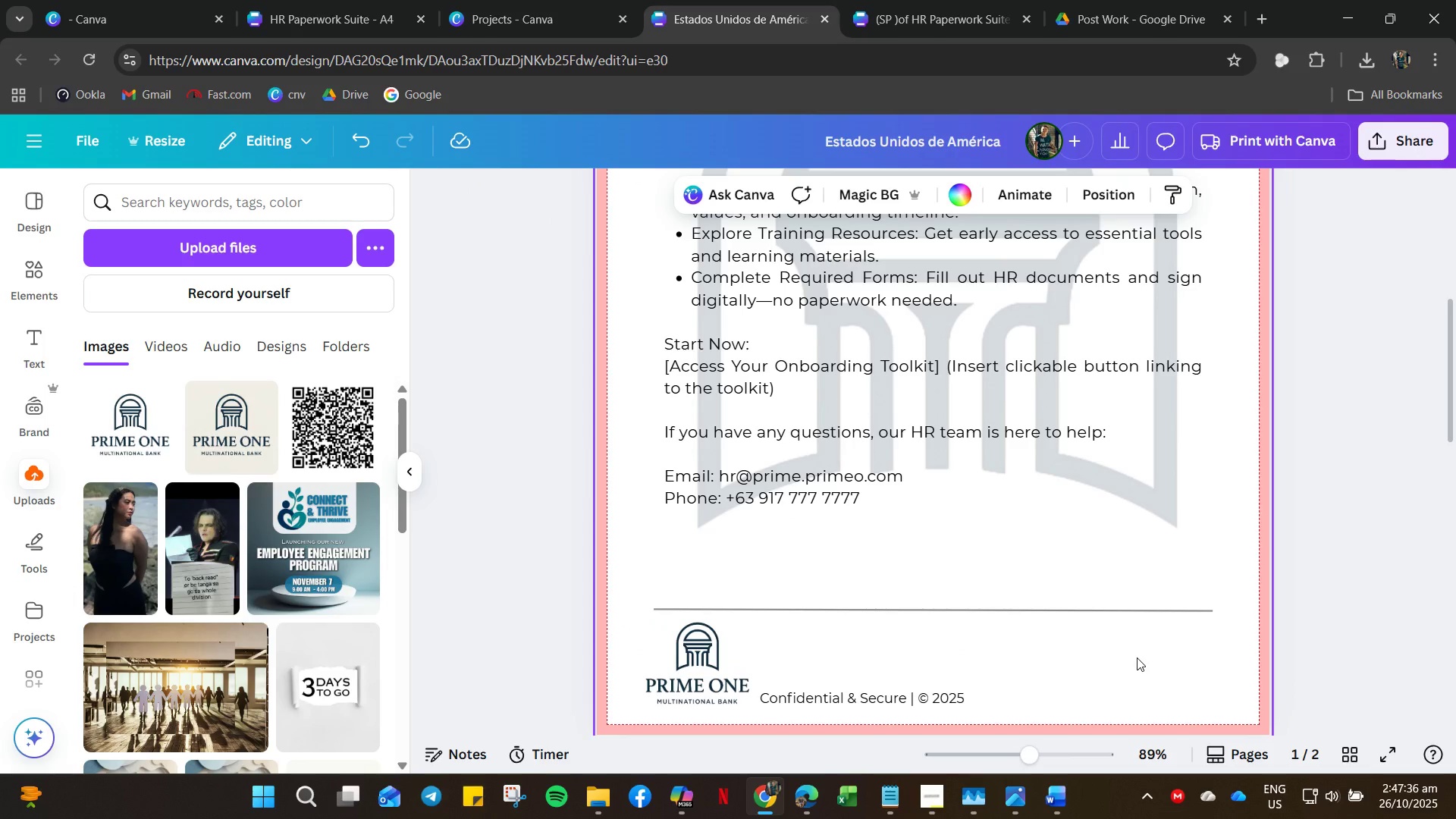 
key(Control+V)
 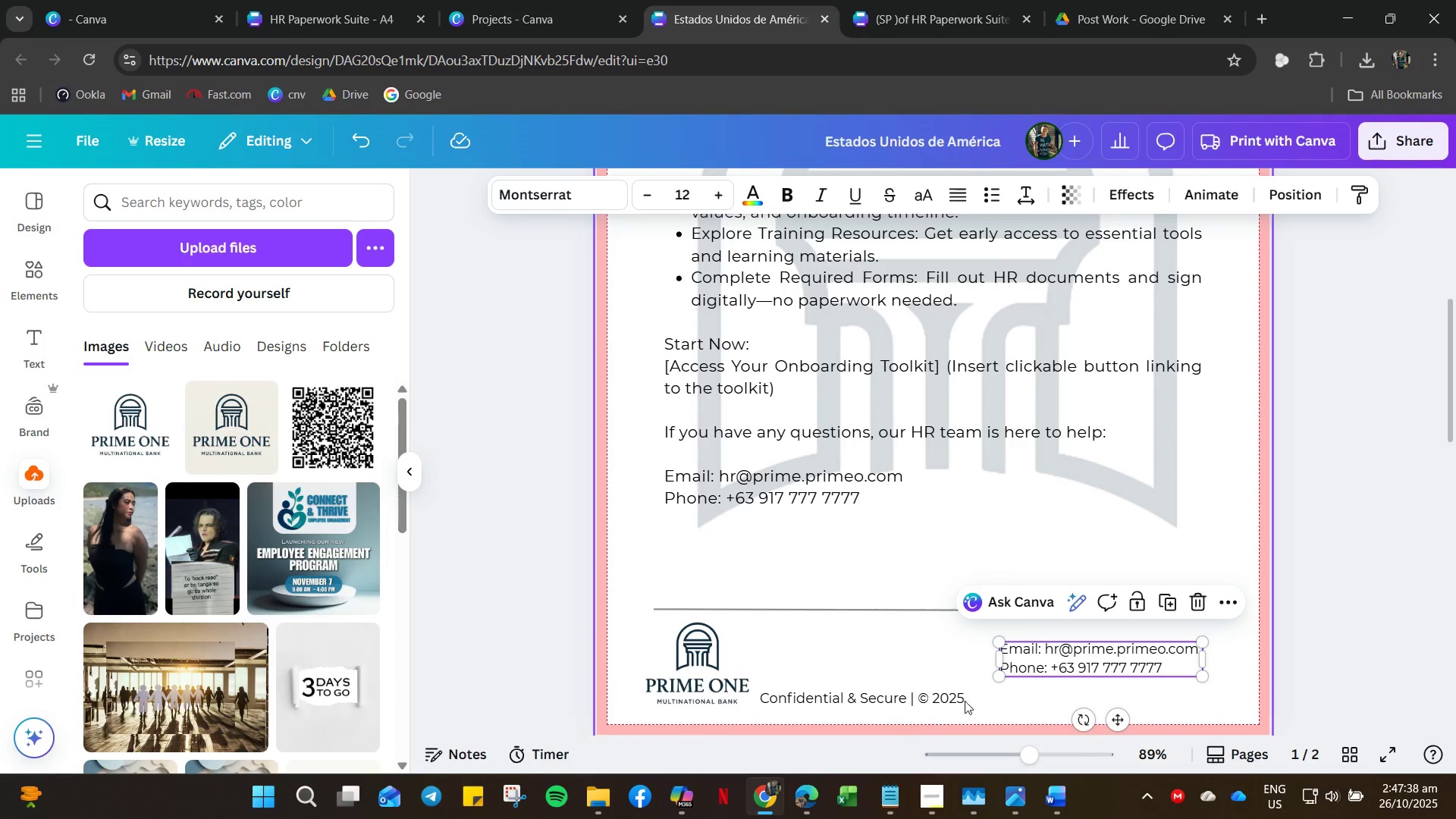 
scroll: coordinate [788, 710], scroll_direction: down, amount: 39.0
 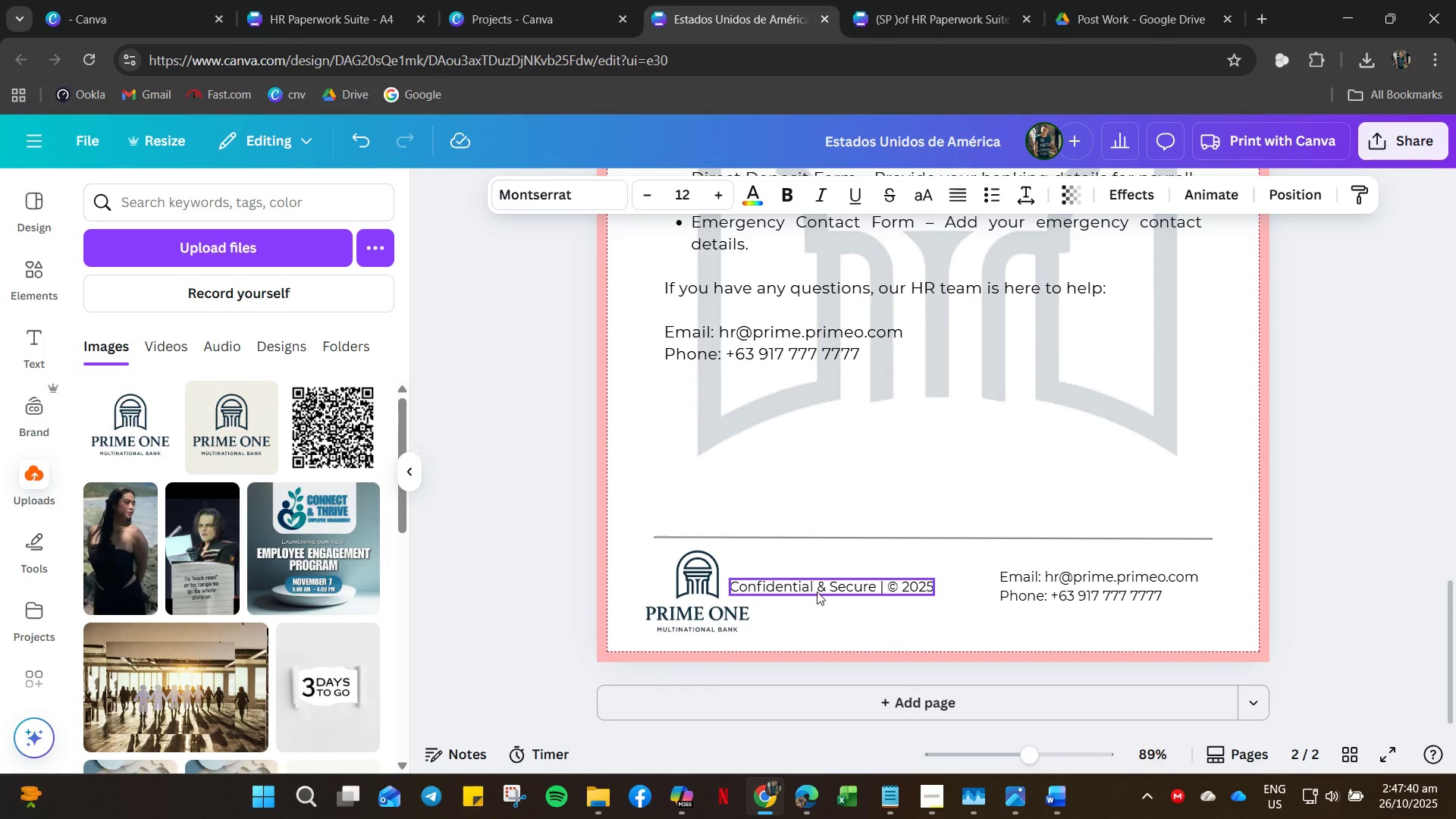 
left_click_drag(start_coordinate=[817, 592], to_coordinate=[846, 628])
 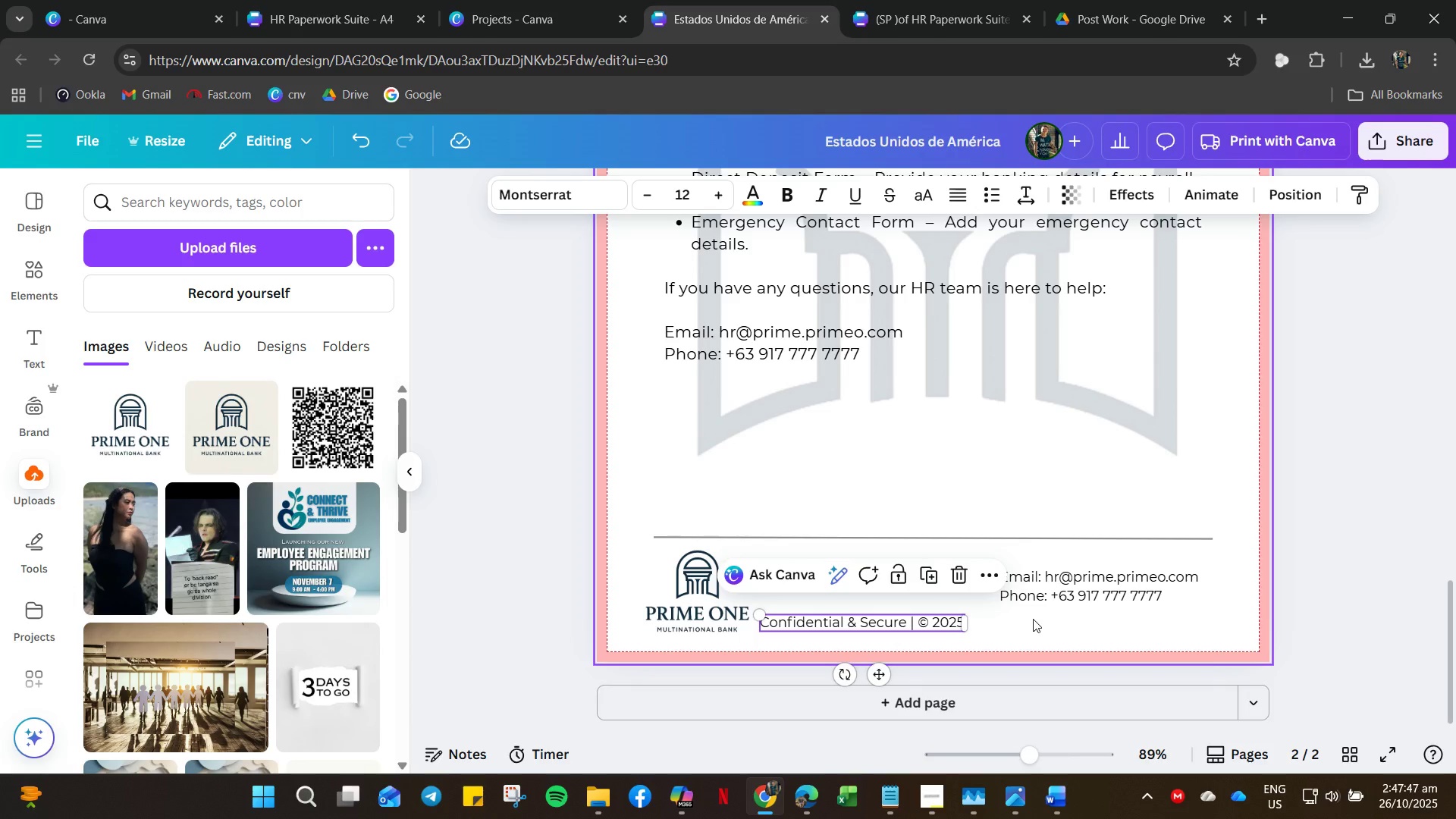 
left_click([1037, 620])
 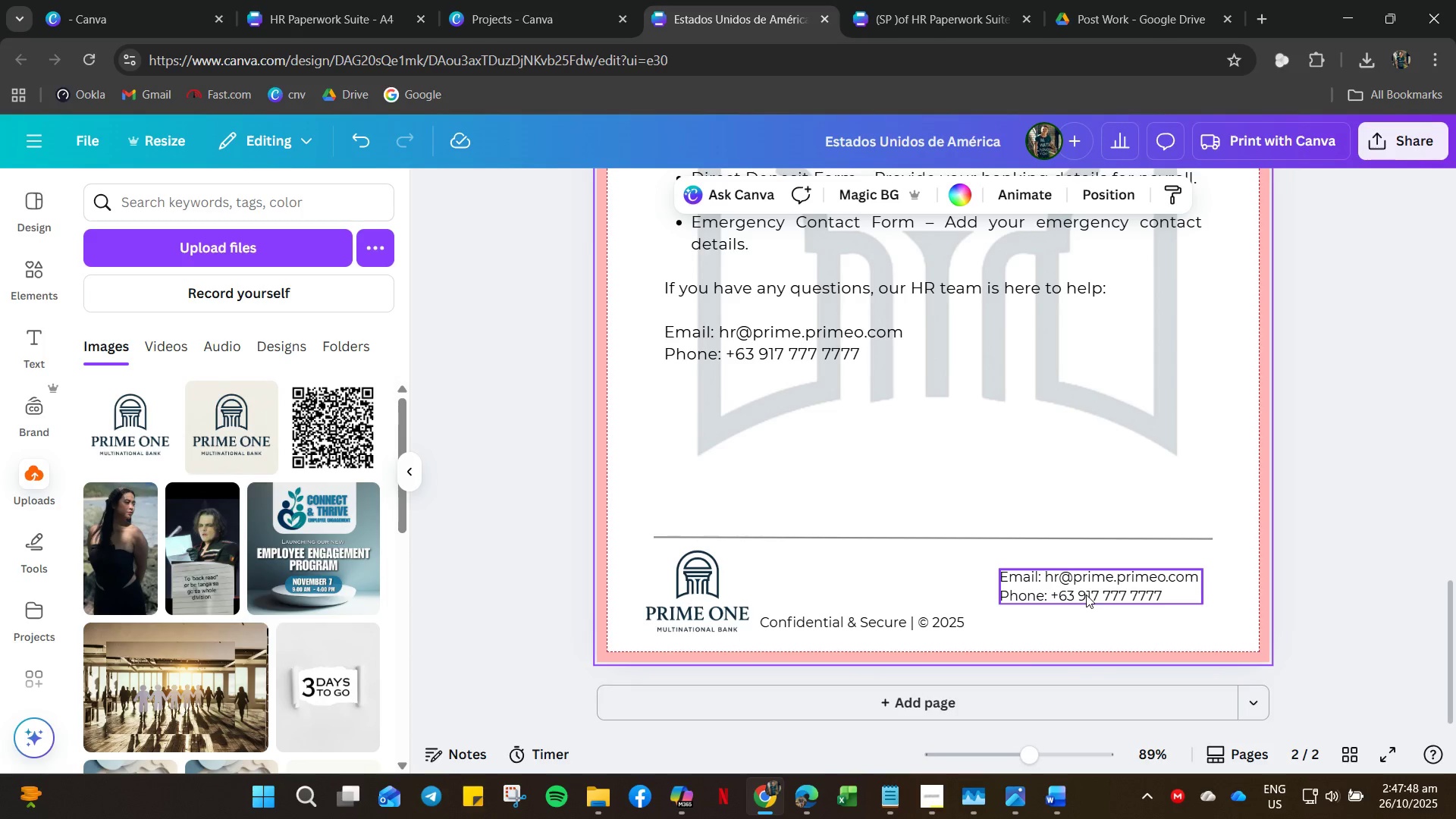 
left_click([1090, 592])
 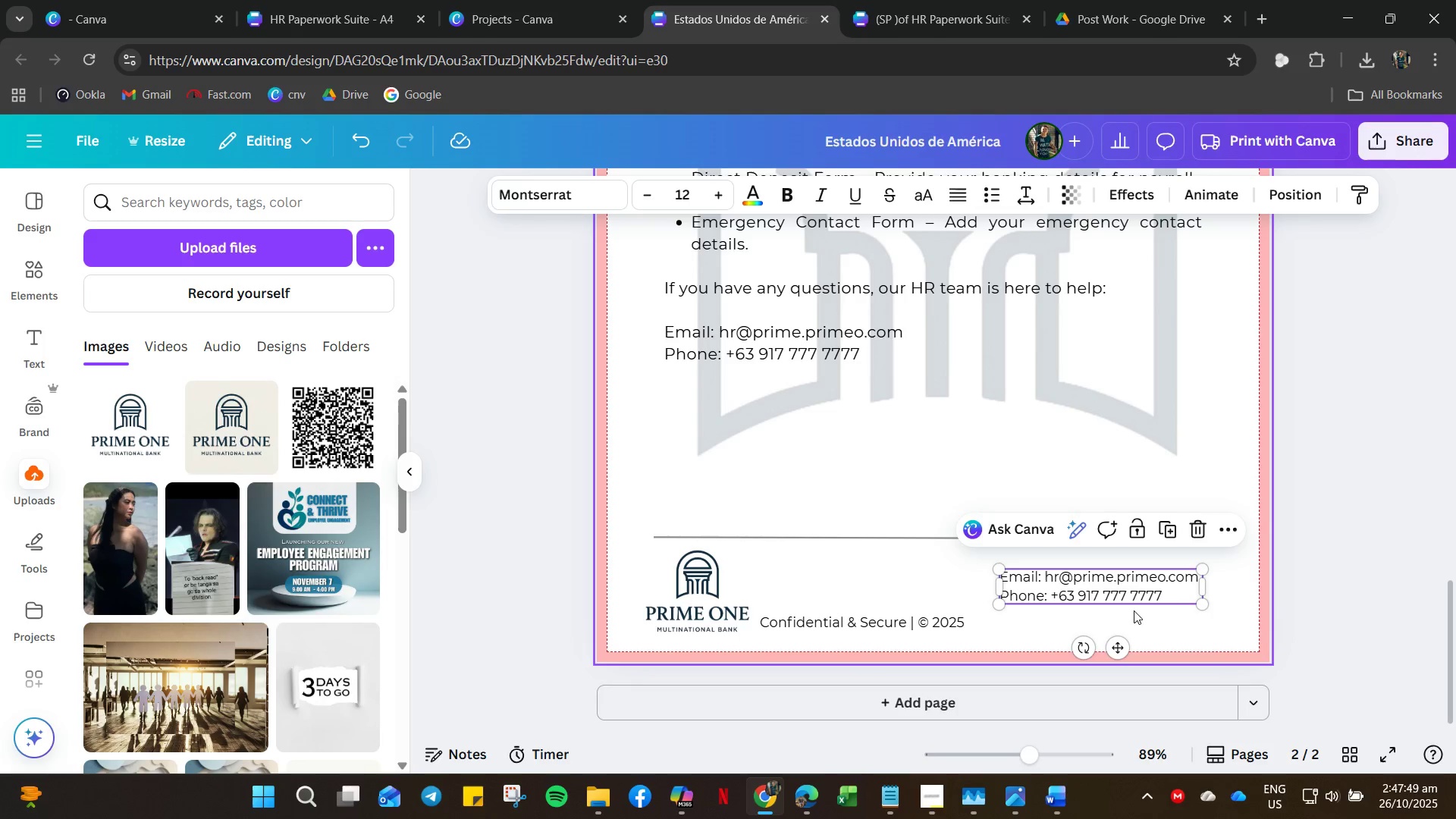 
key(ArrowUp)
 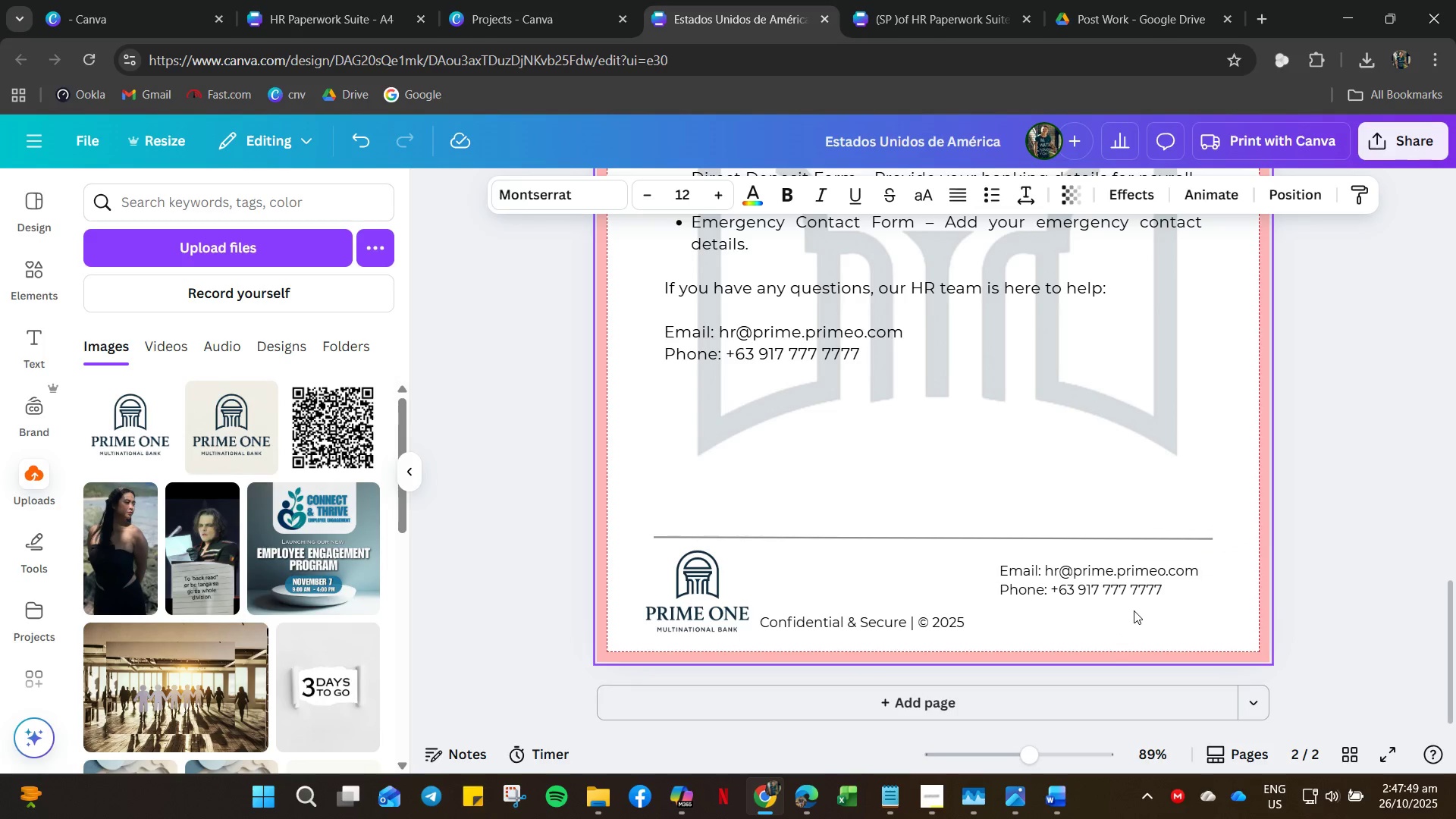 
hold_key(key=ArrowUp, duration=0.31)
 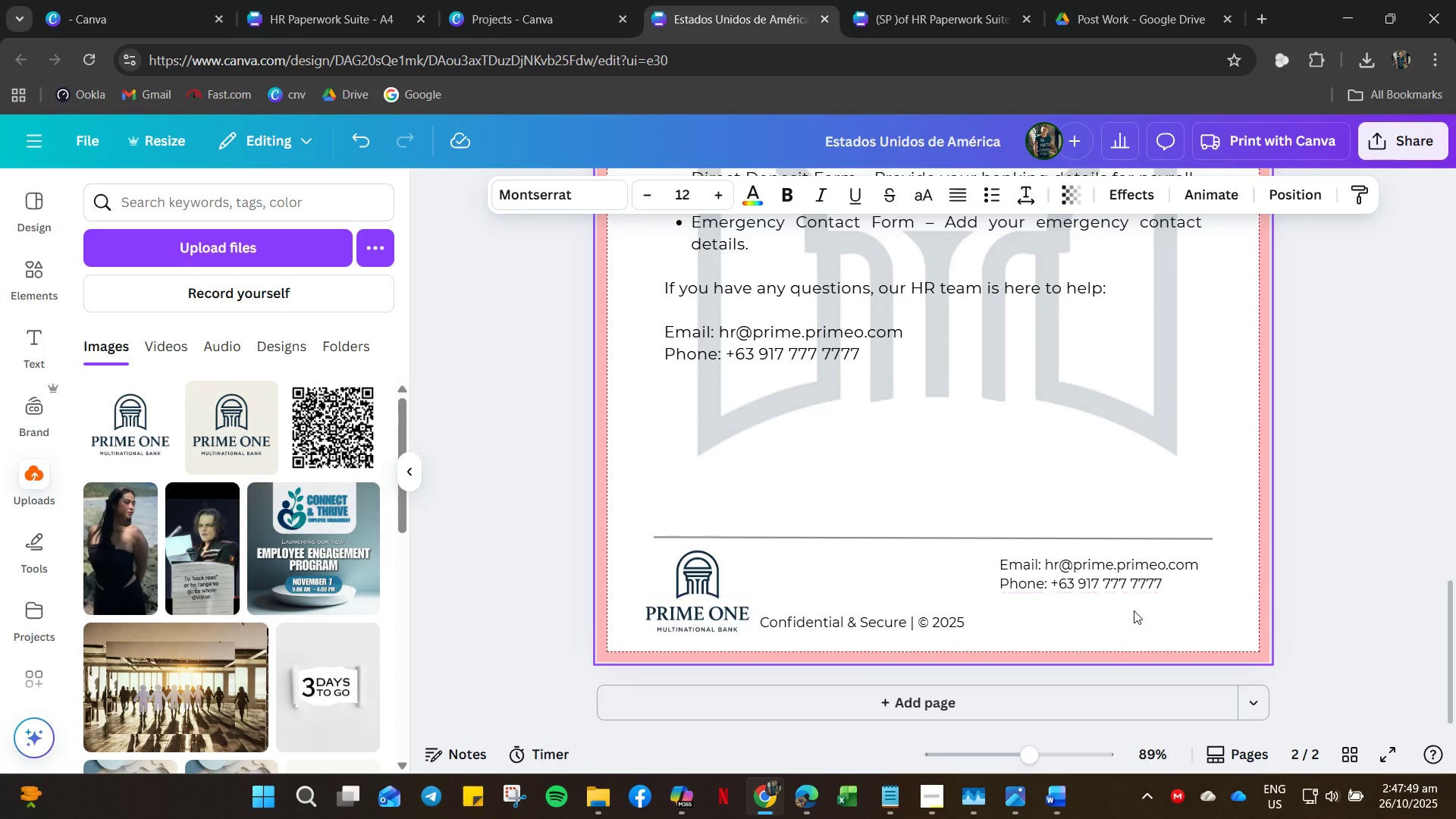 
key(ArrowUp)
 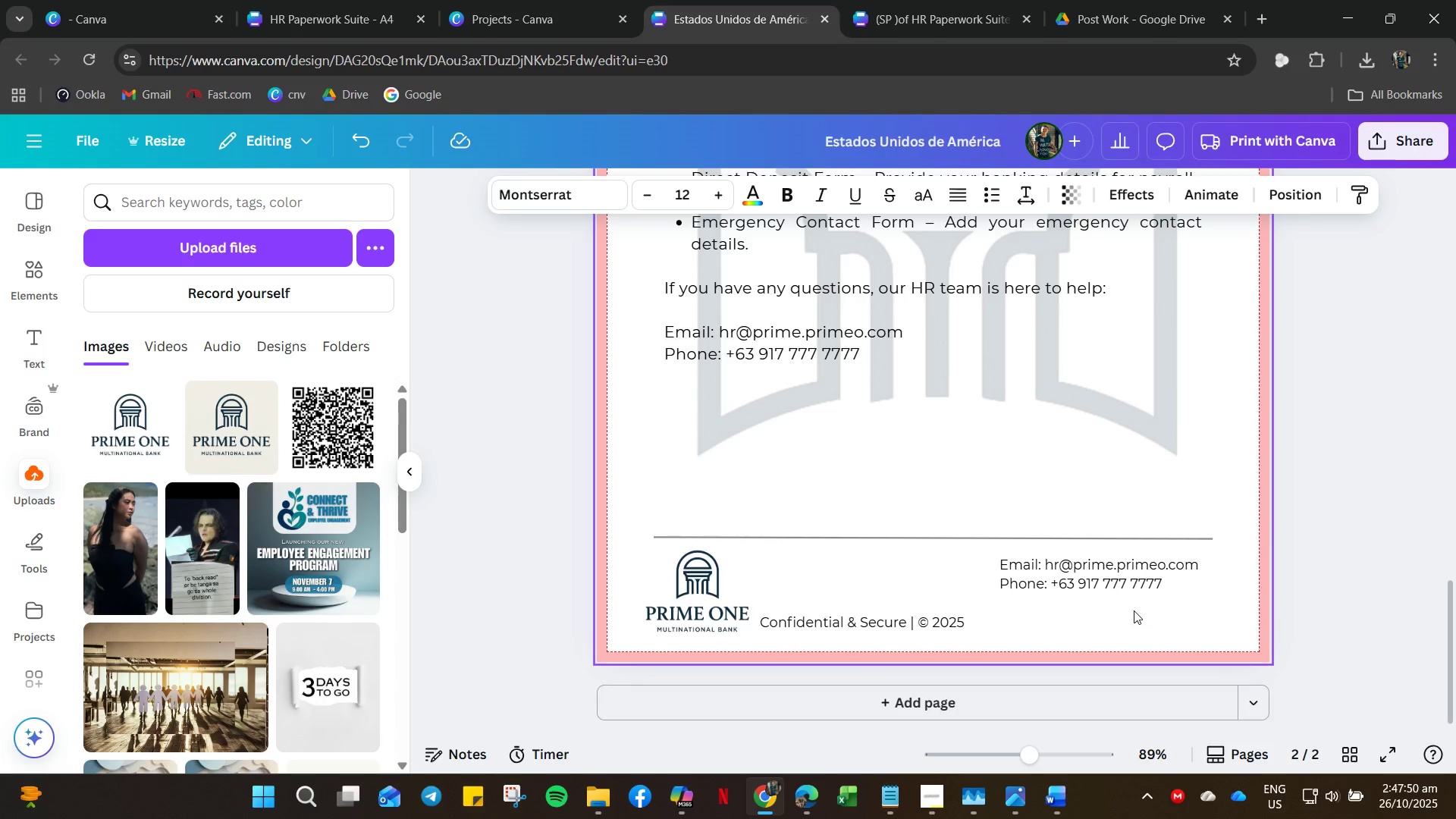 
key(ArrowUp)
 